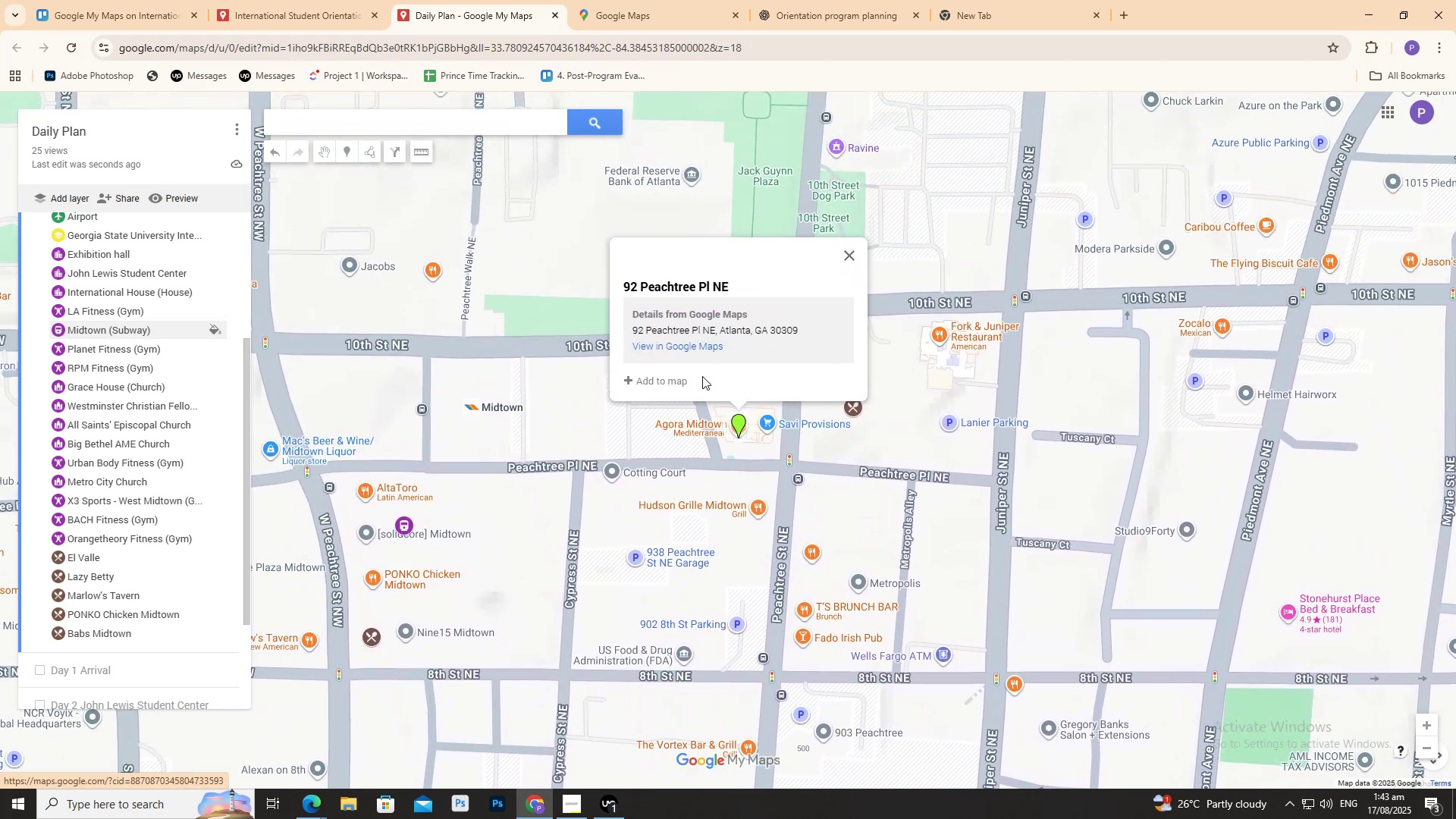 
left_click([664, 384])
 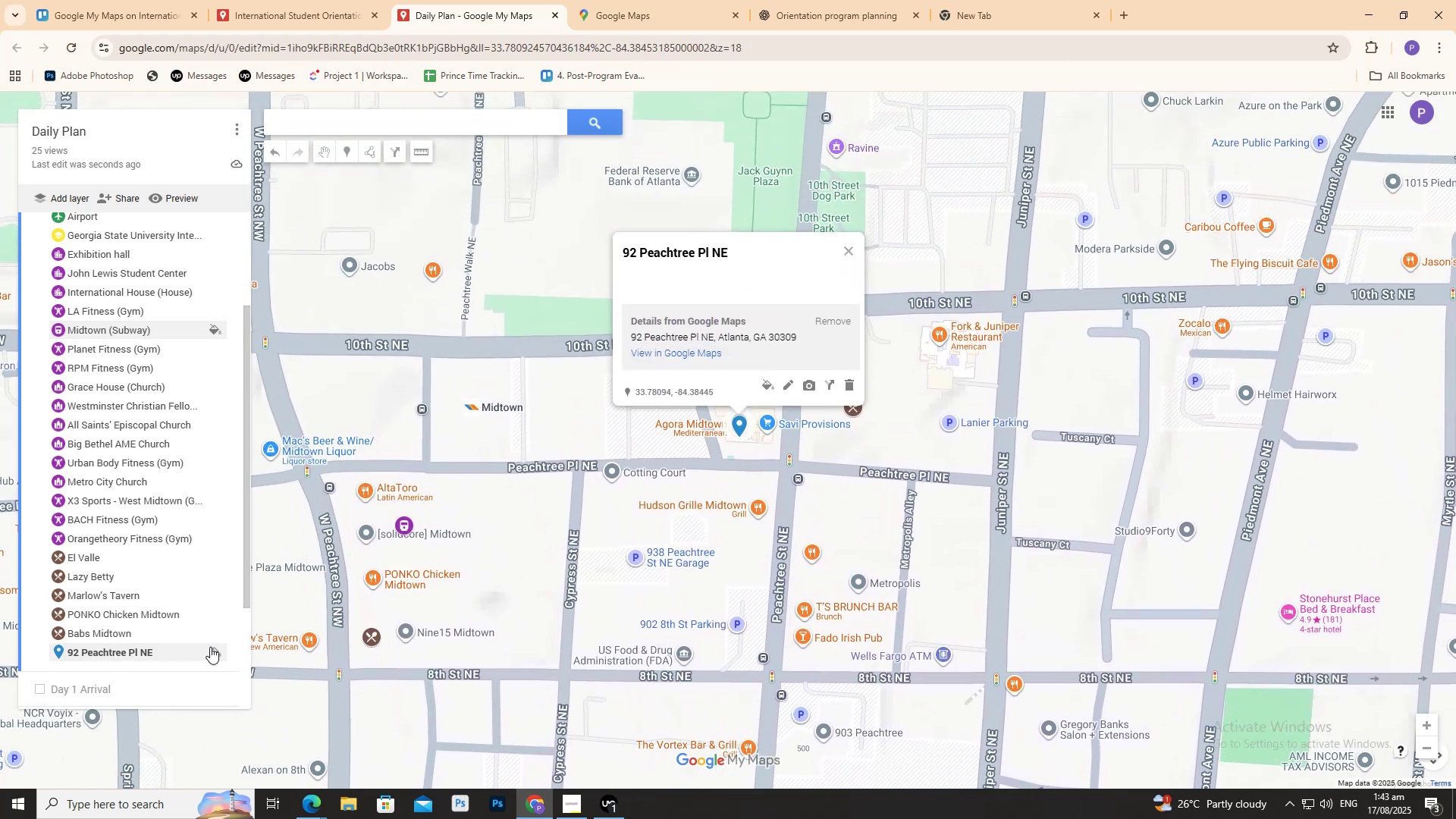 
left_click([212, 645])
 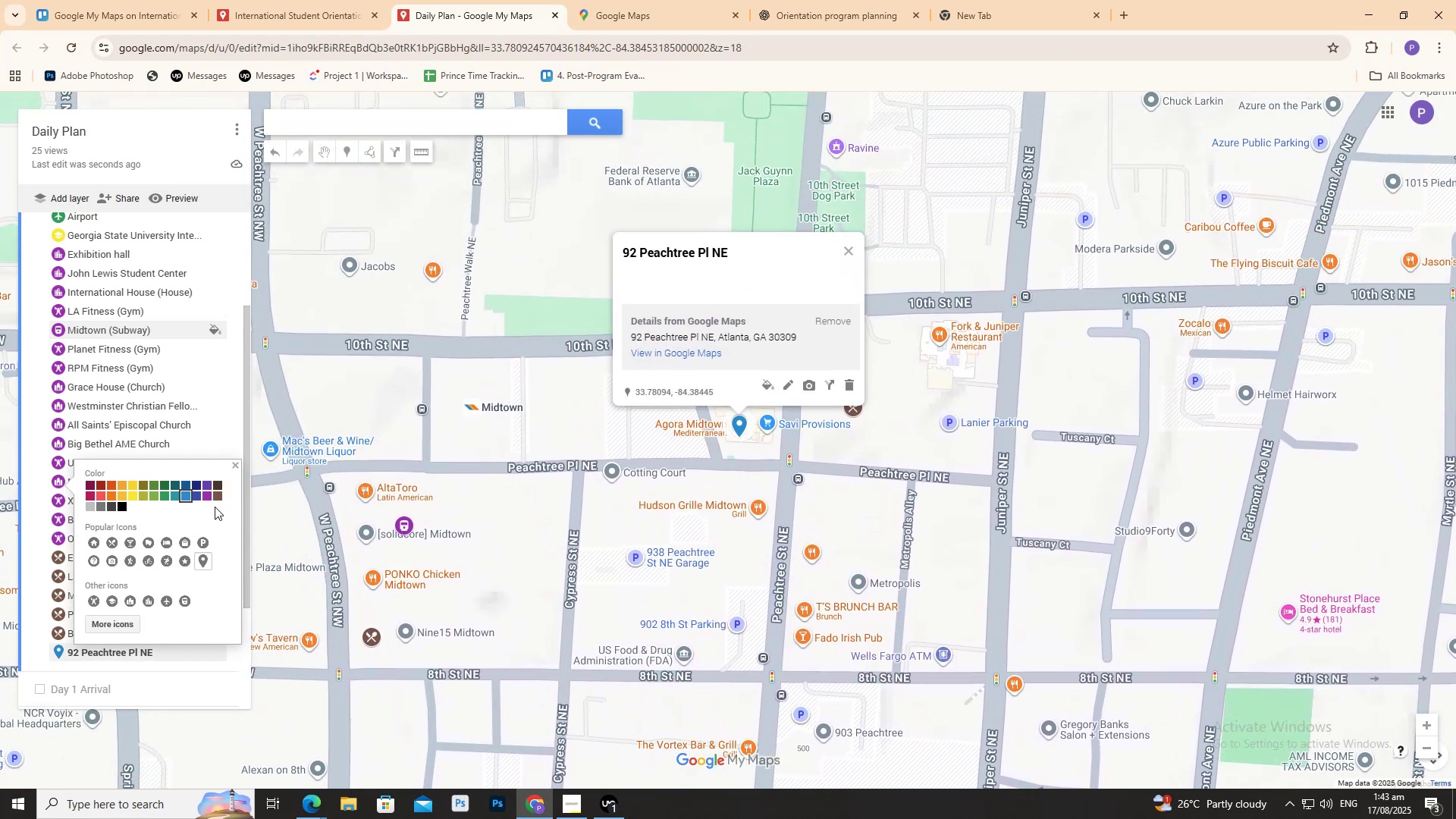 
left_click([218, 500])
 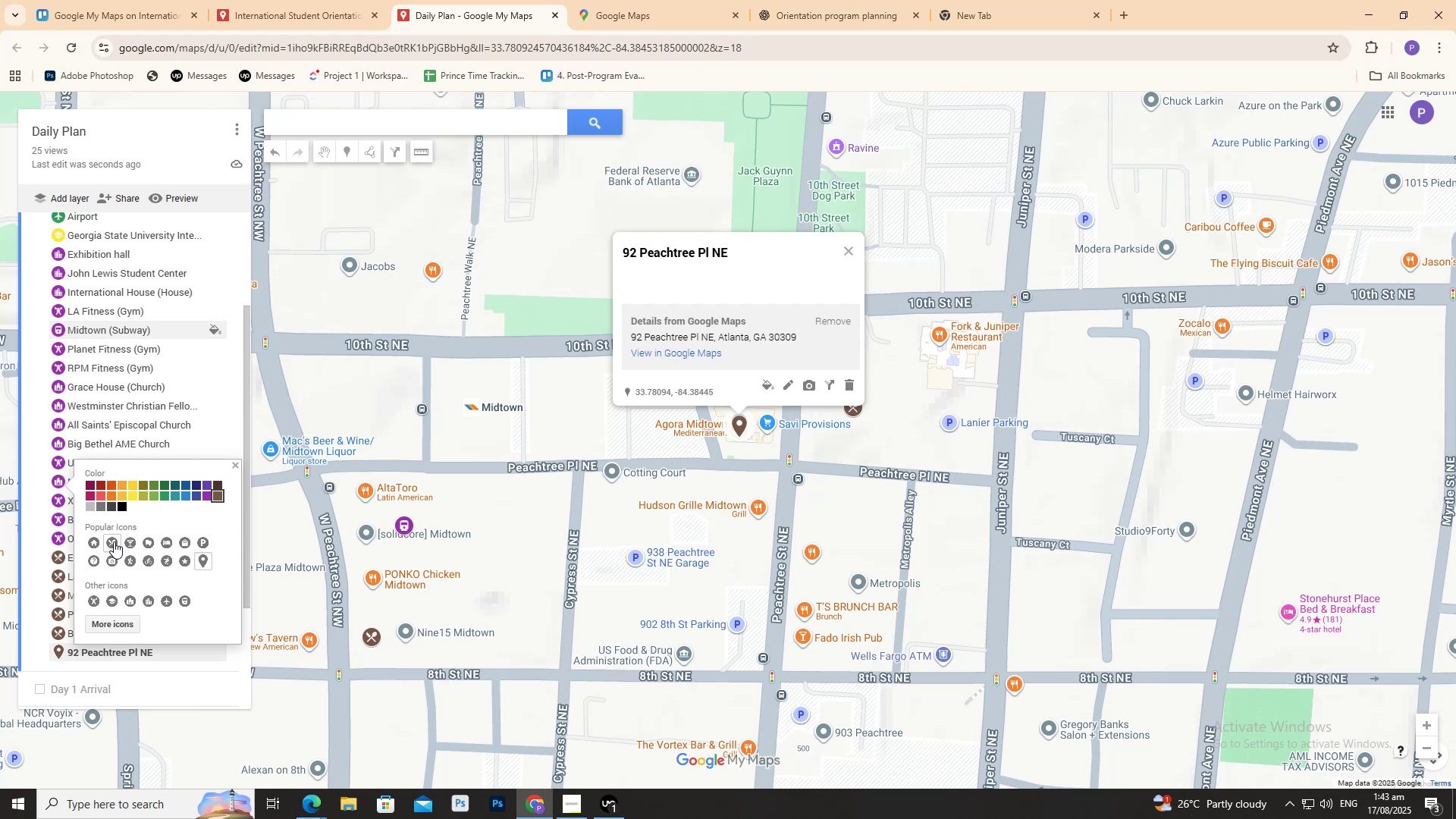 
left_click([114, 541])
 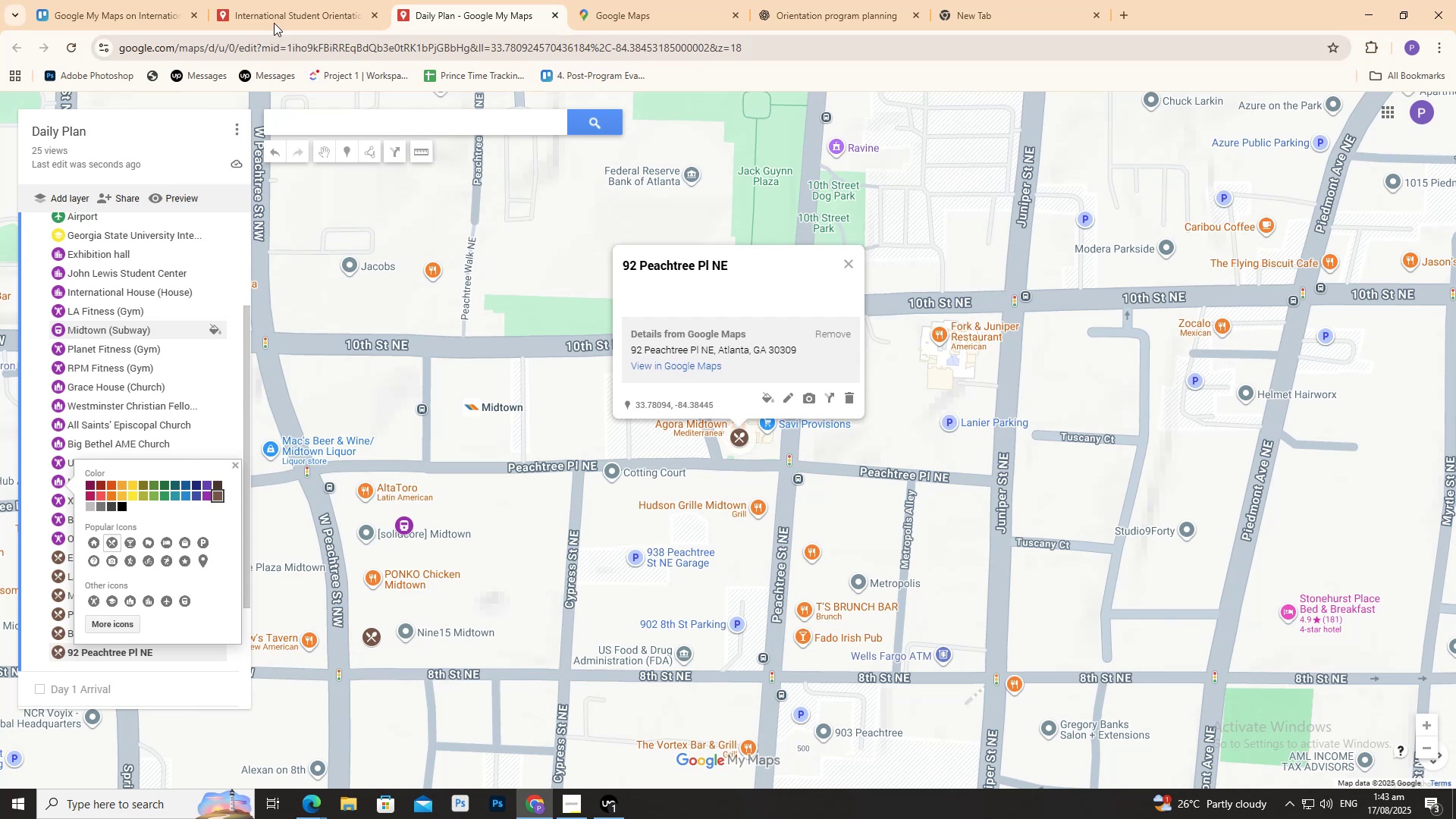 
left_click([278, 16])
 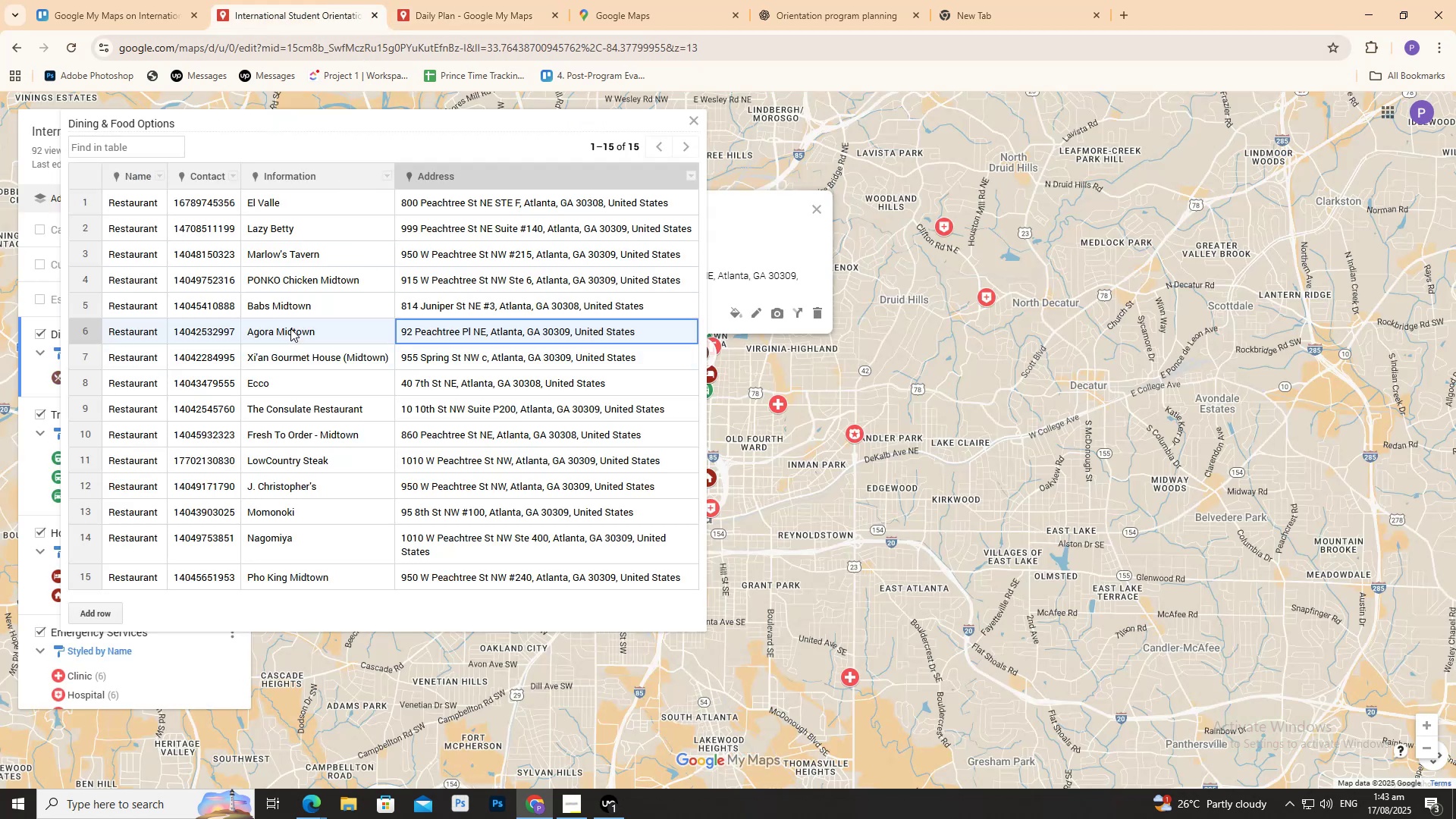 
double_click([290, 328])
 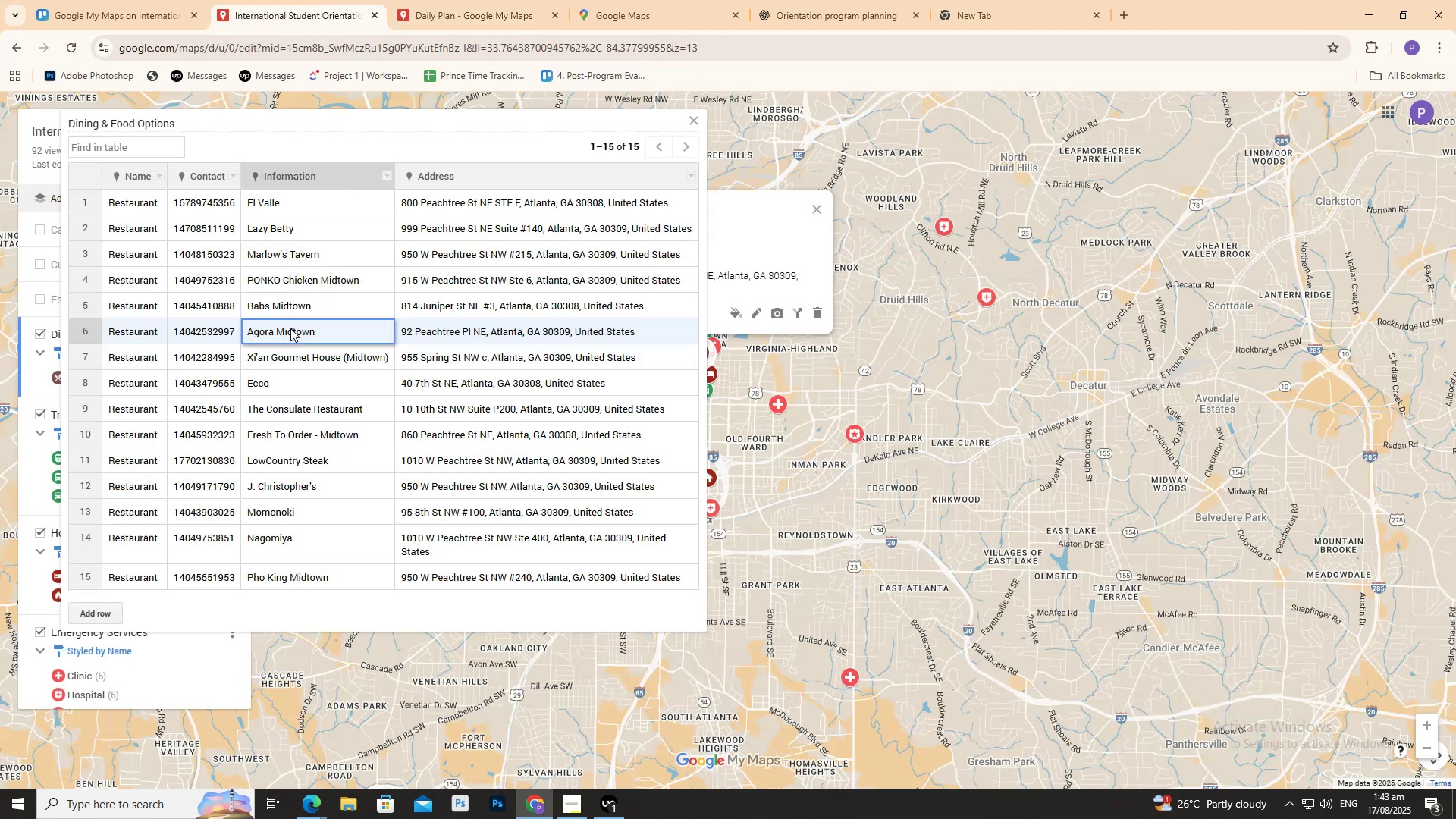 
triple_click([290, 328])
 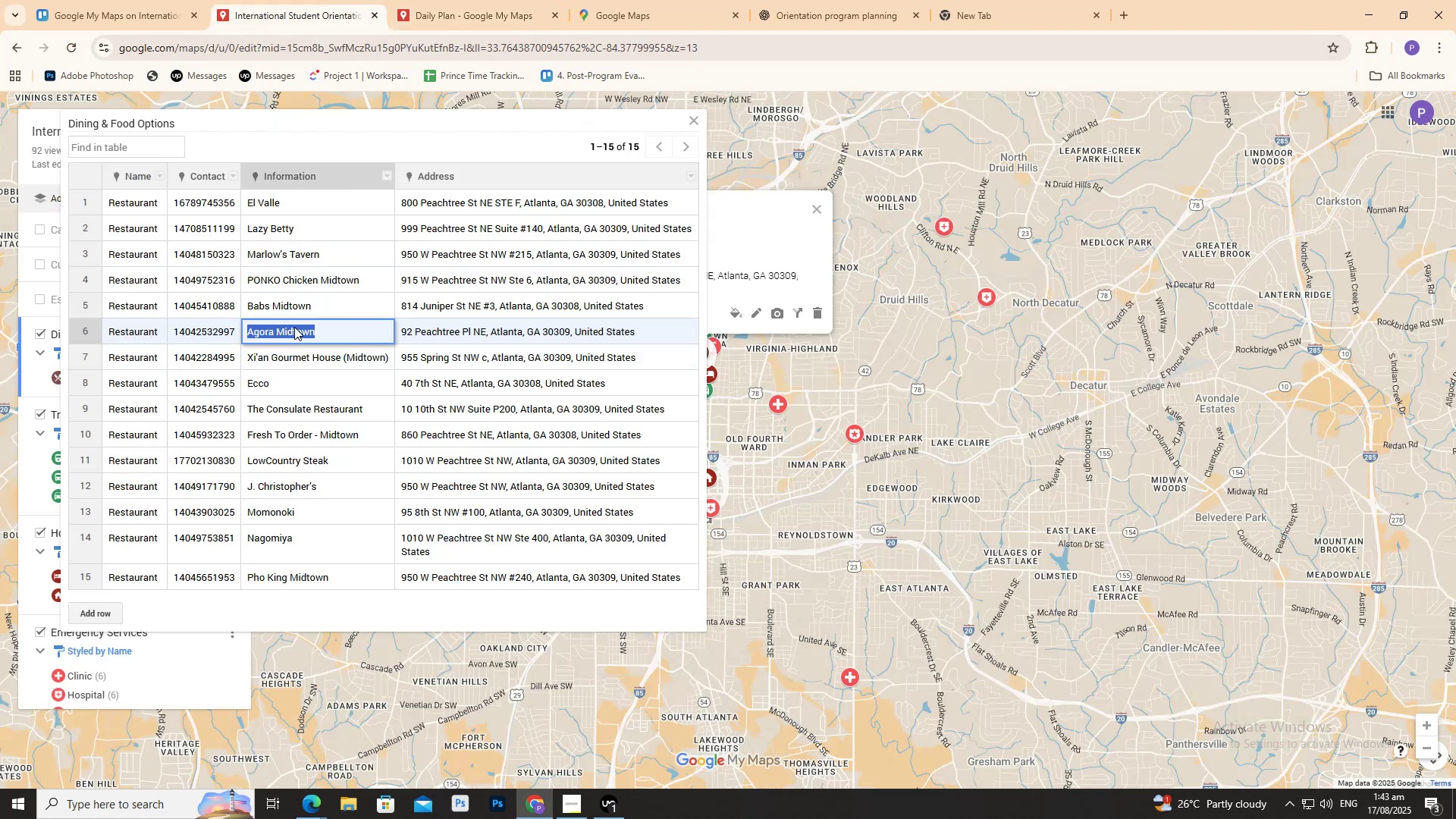 
key(Control+C)
 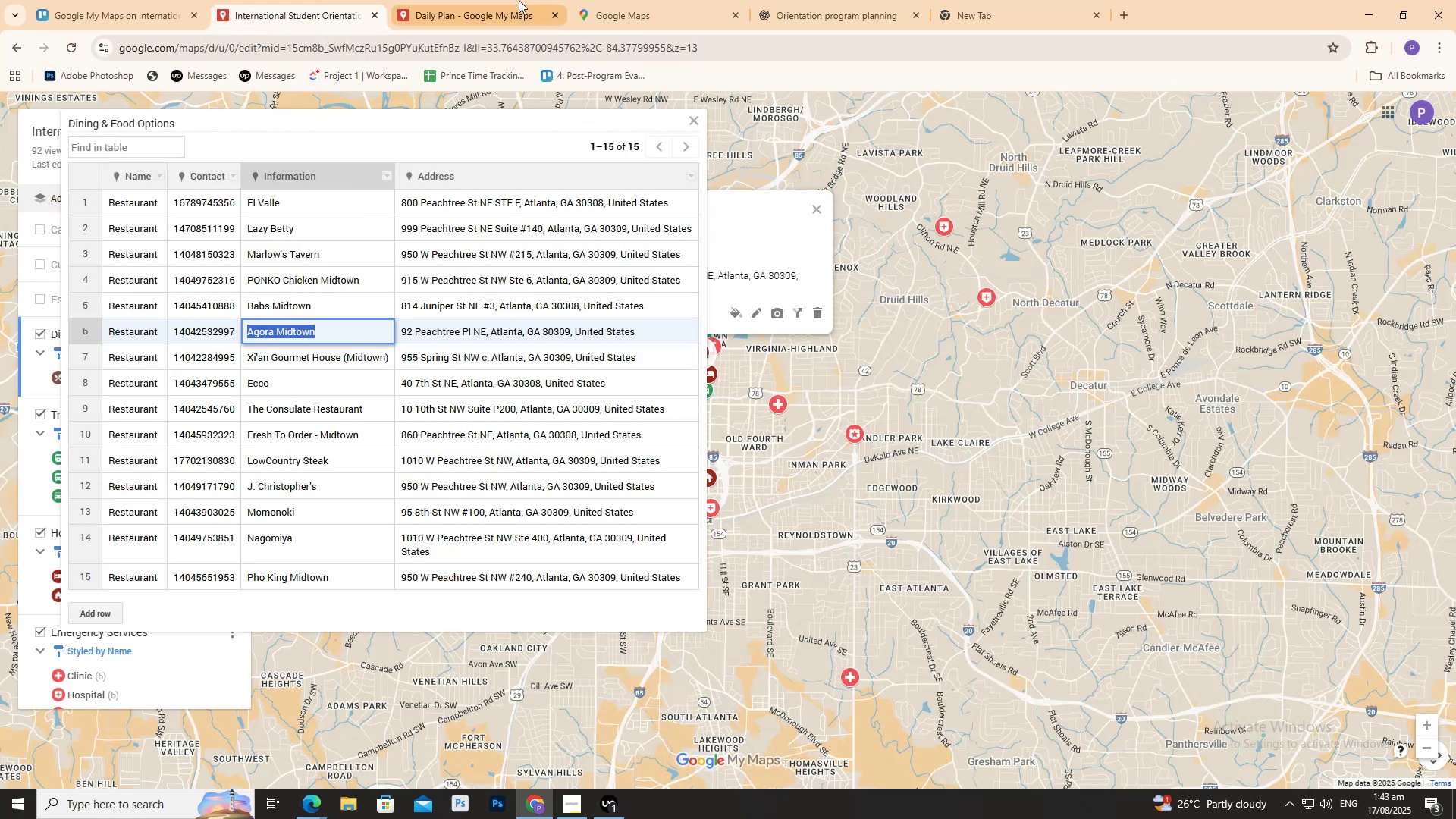 
left_click([467, 18])
 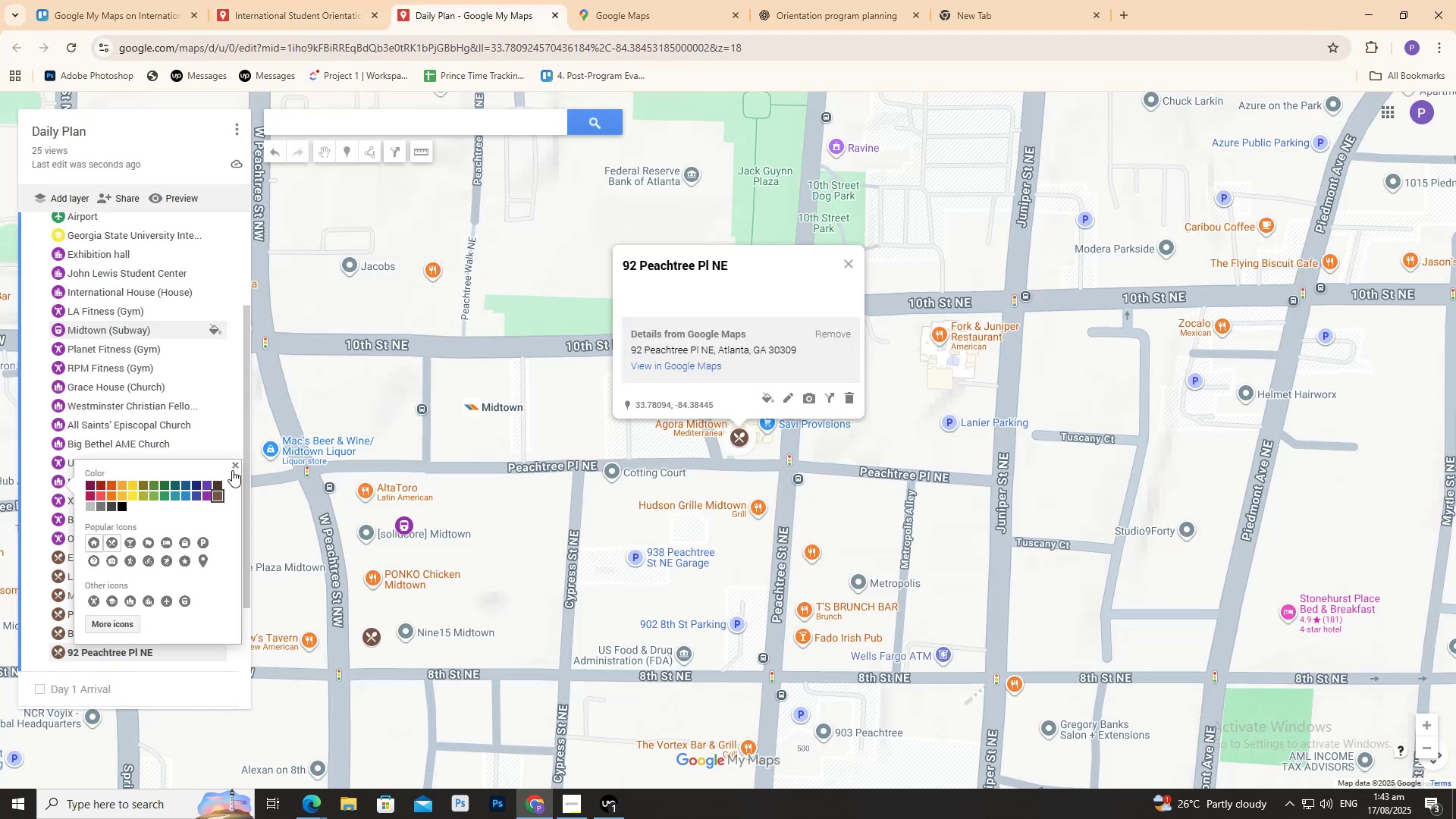 
left_click([232, 469])
 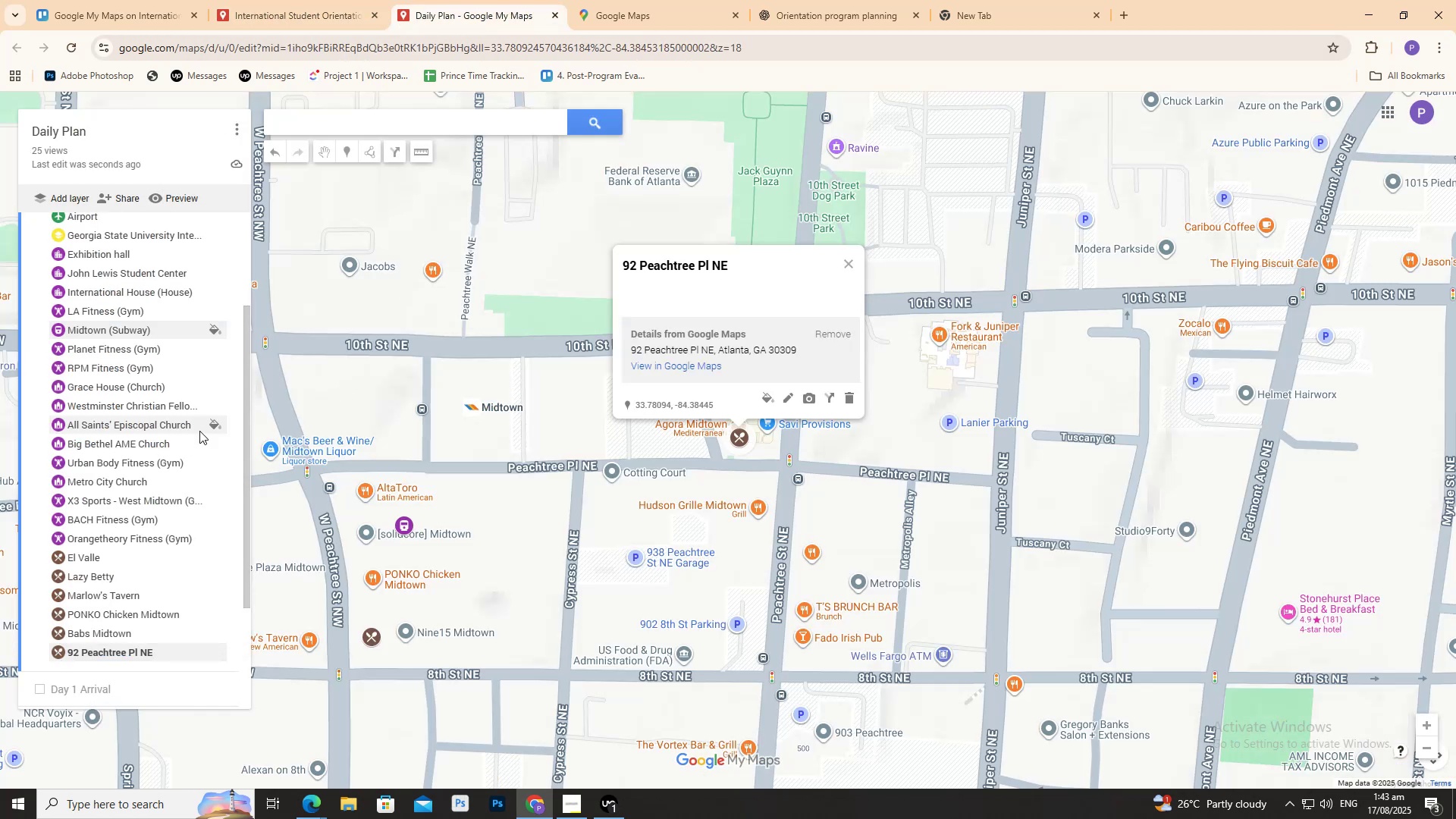 
scroll: coordinate [202, 416], scroll_direction: up, amount: 3.0
 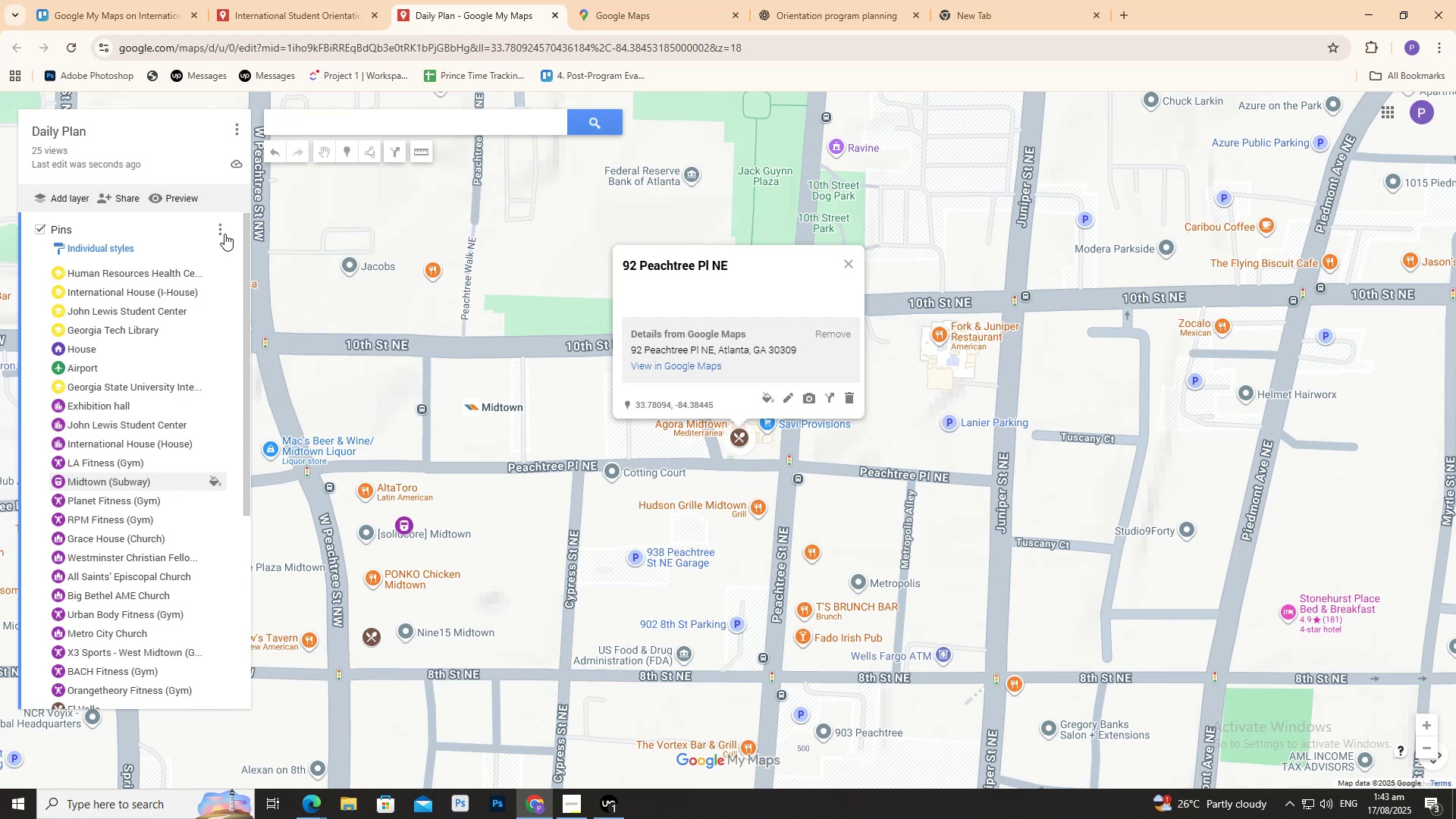 
left_click([224, 234])
 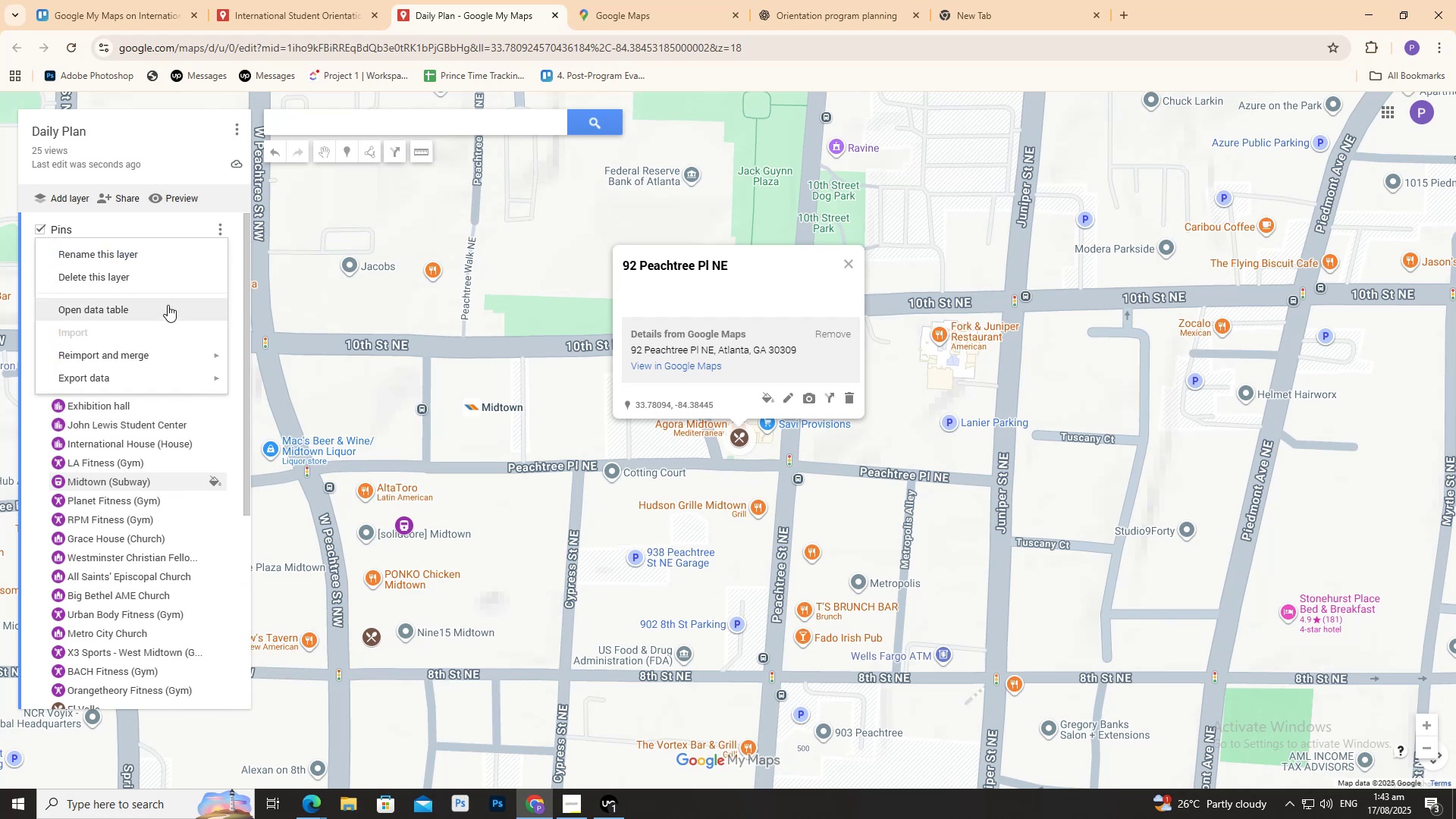 
left_click([167, 304])
 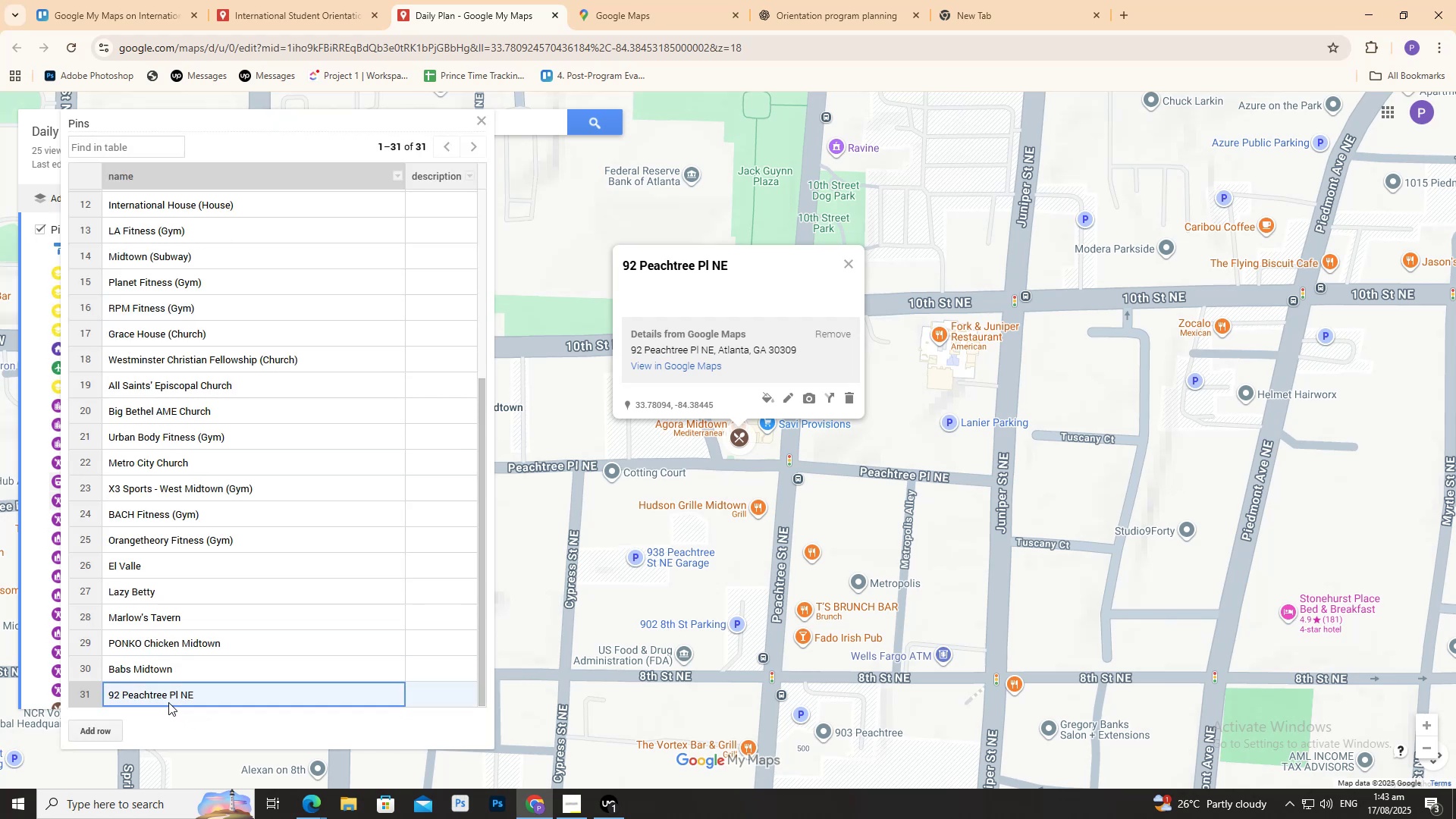 
left_click([163, 695])
 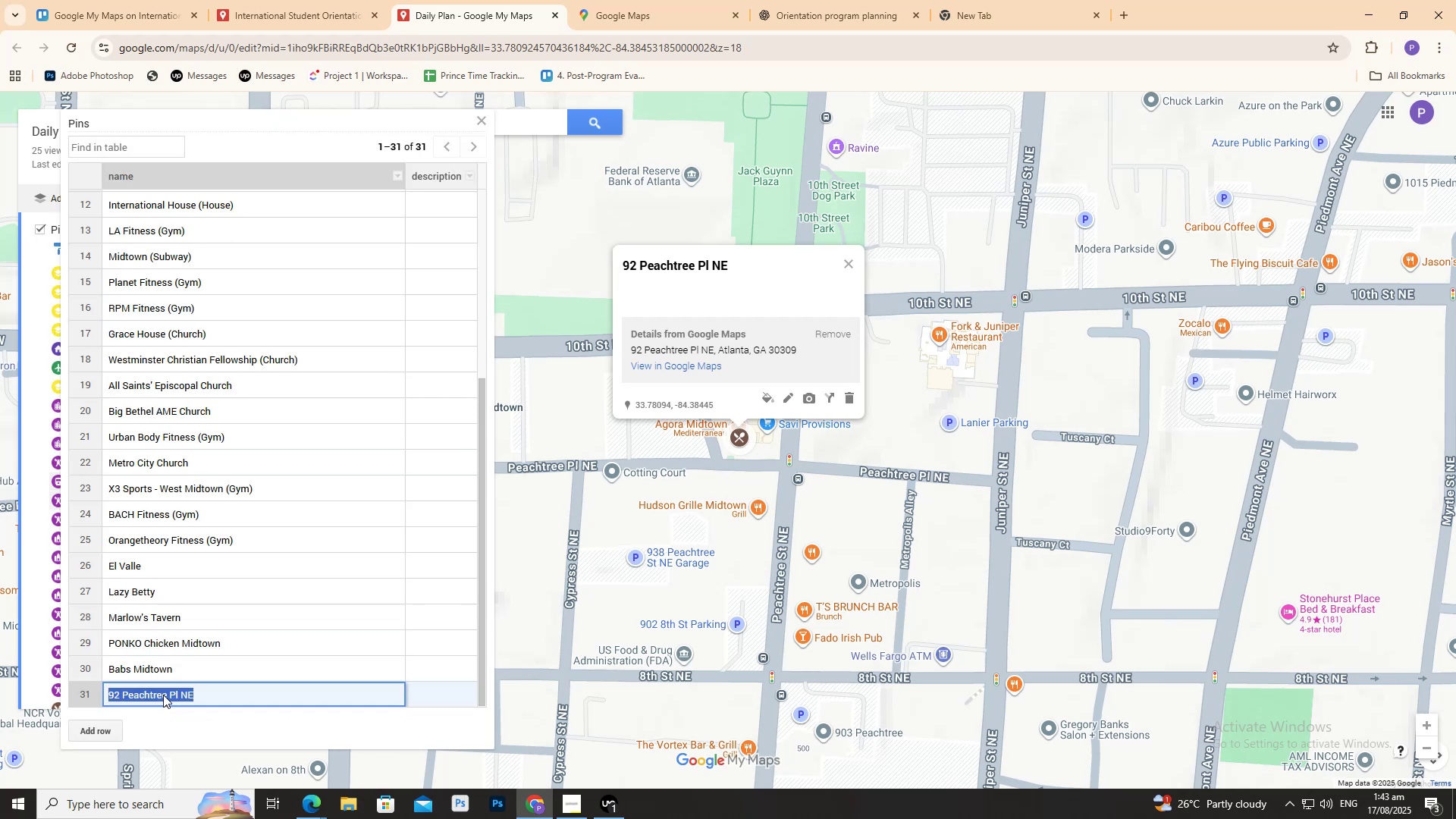 
triple_click([163, 695])
 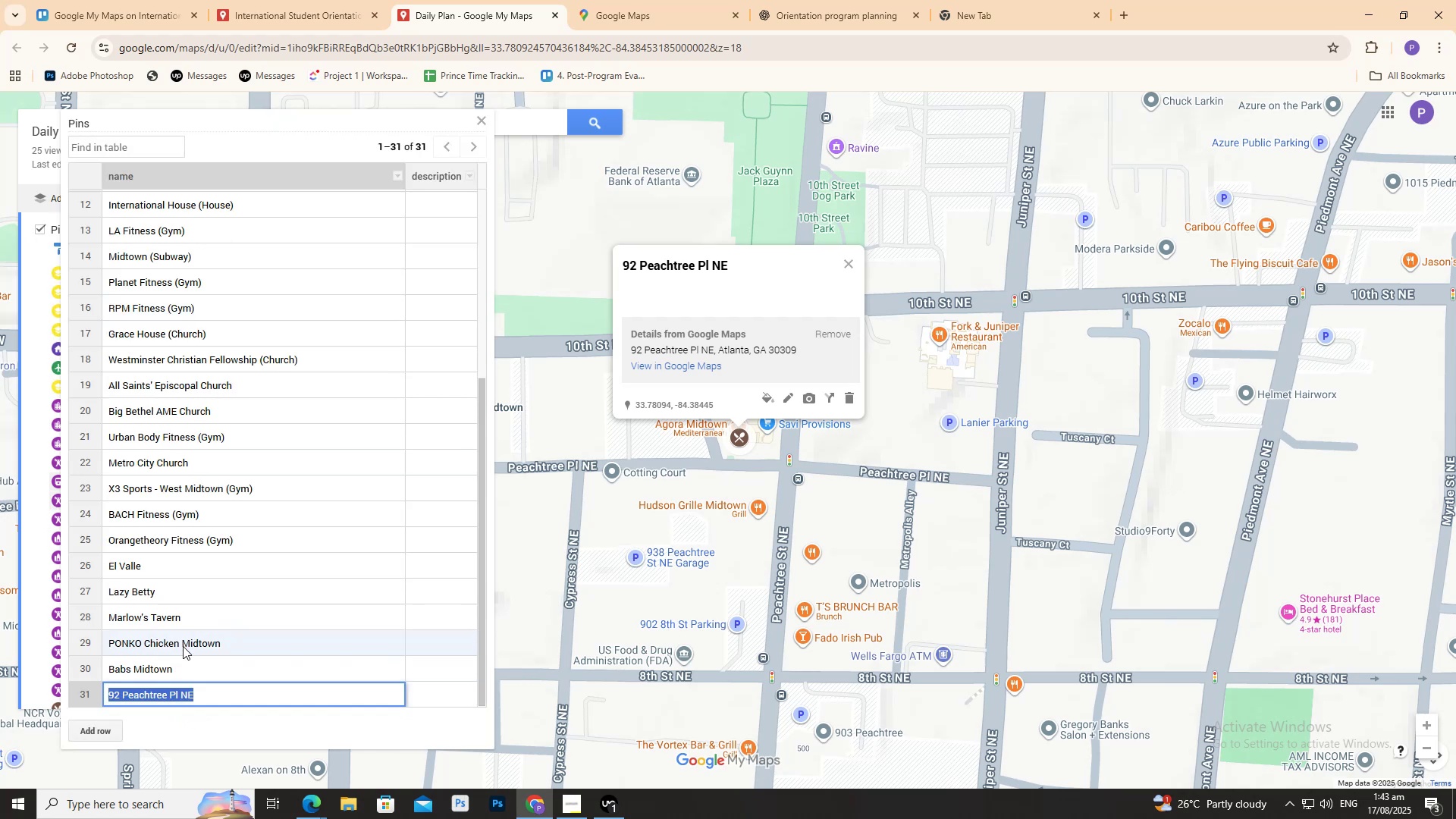 
key(Backspace)
 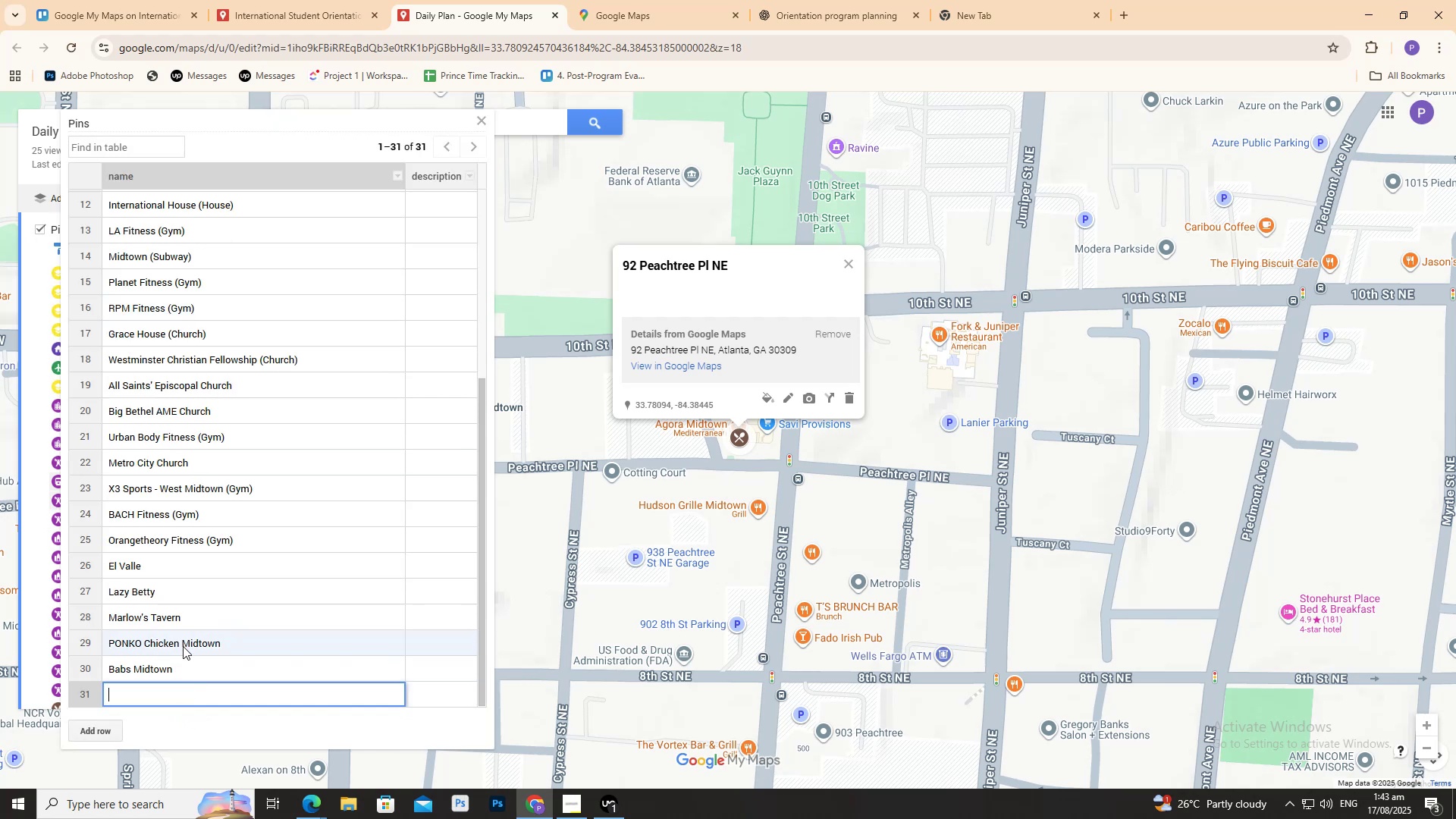 
key(Control+ControlLeft)
 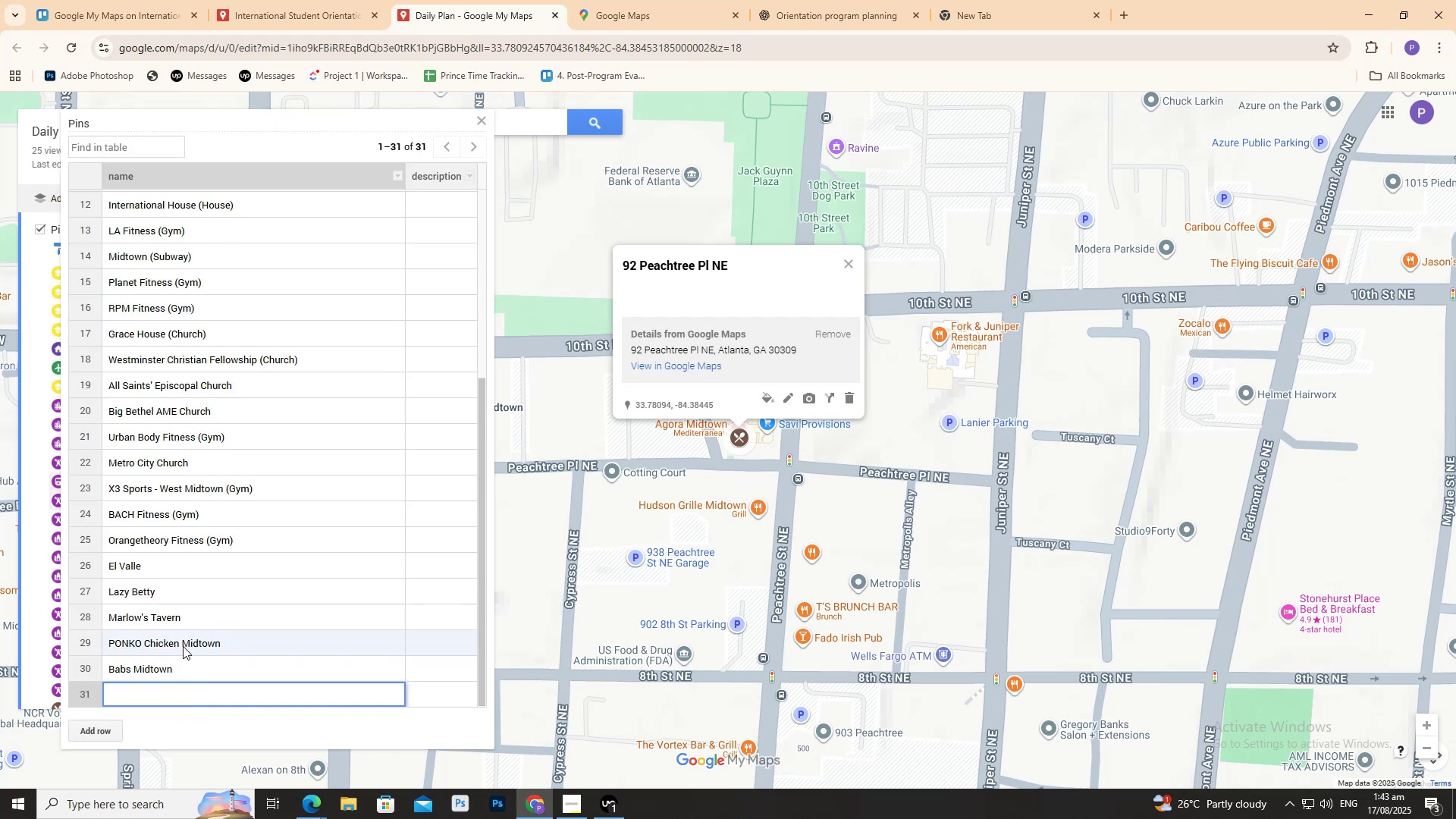 
key(Control+V)
 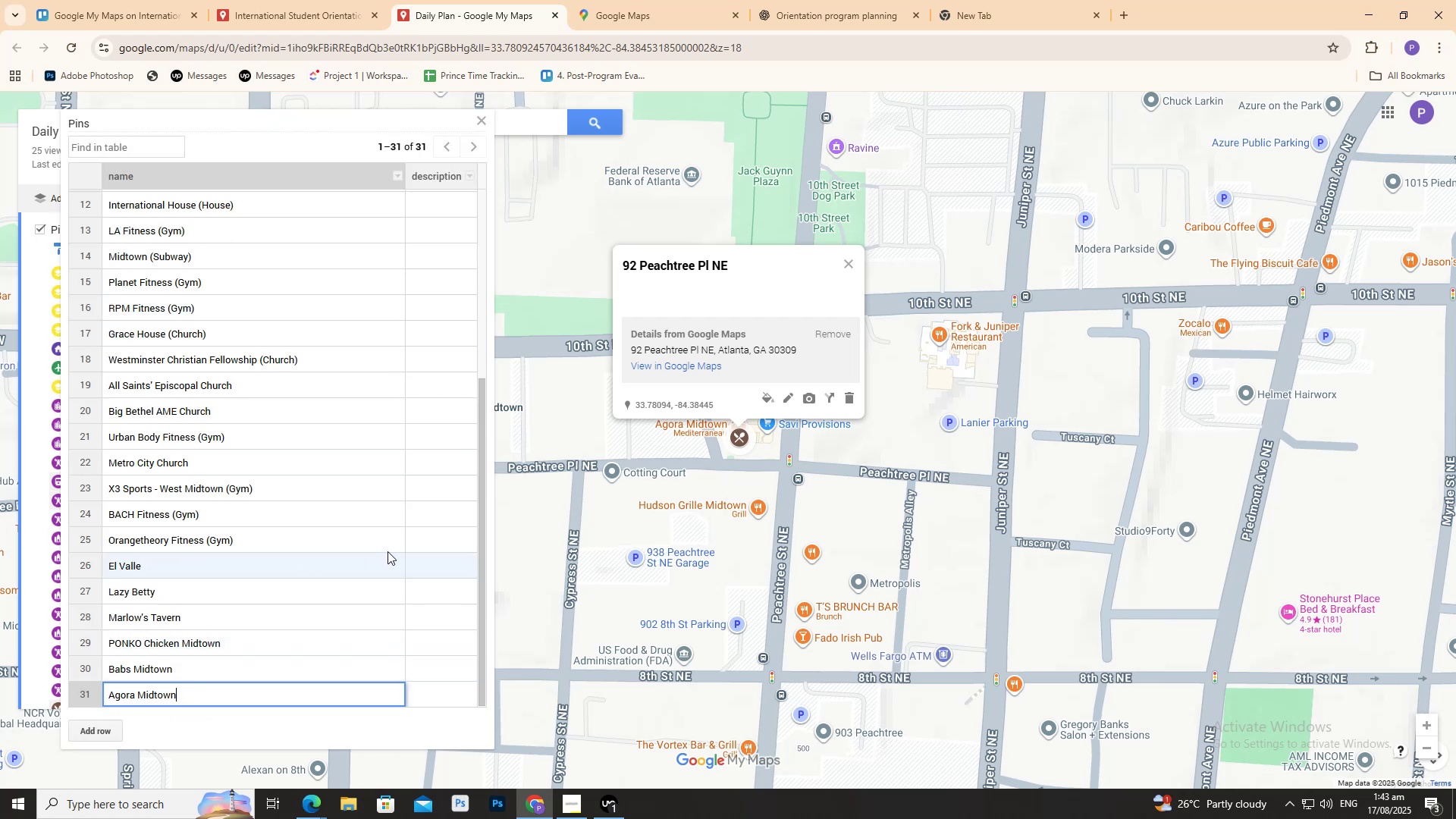 
left_click([541, 504])
 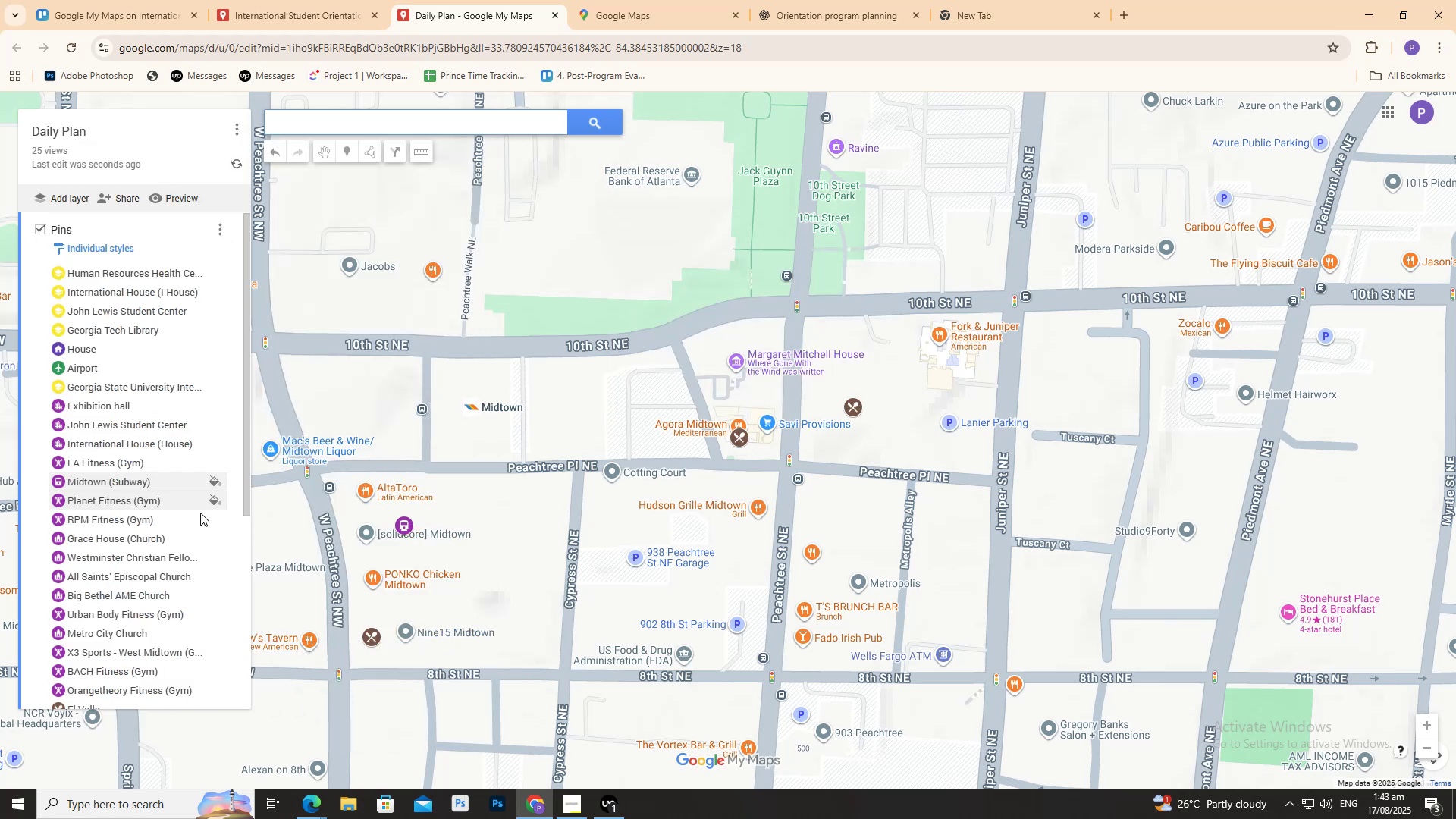 
scroll: coordinate [134, 542], scroll_direction: down, amount: 3.0
 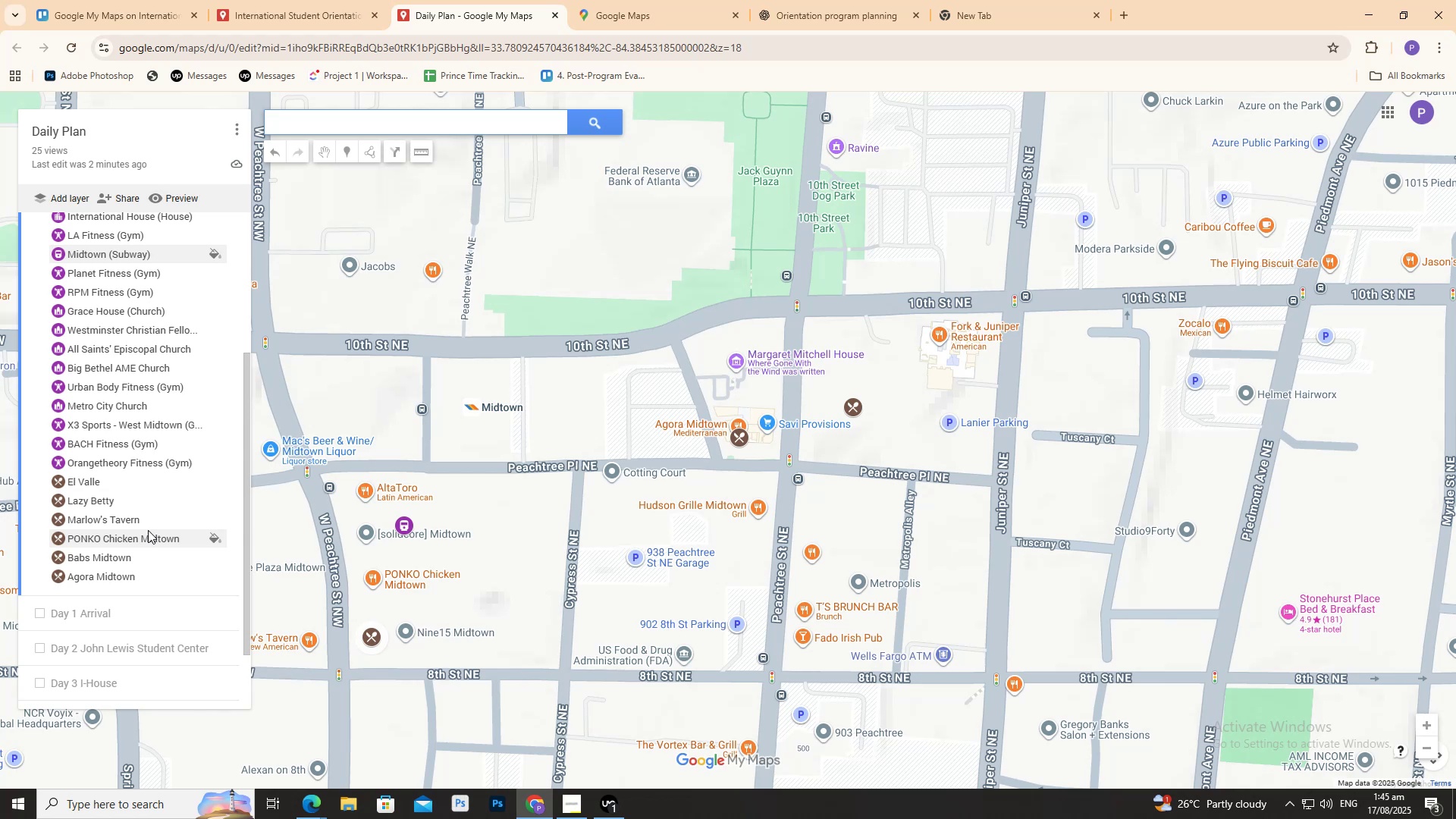 
wait(115.78)
 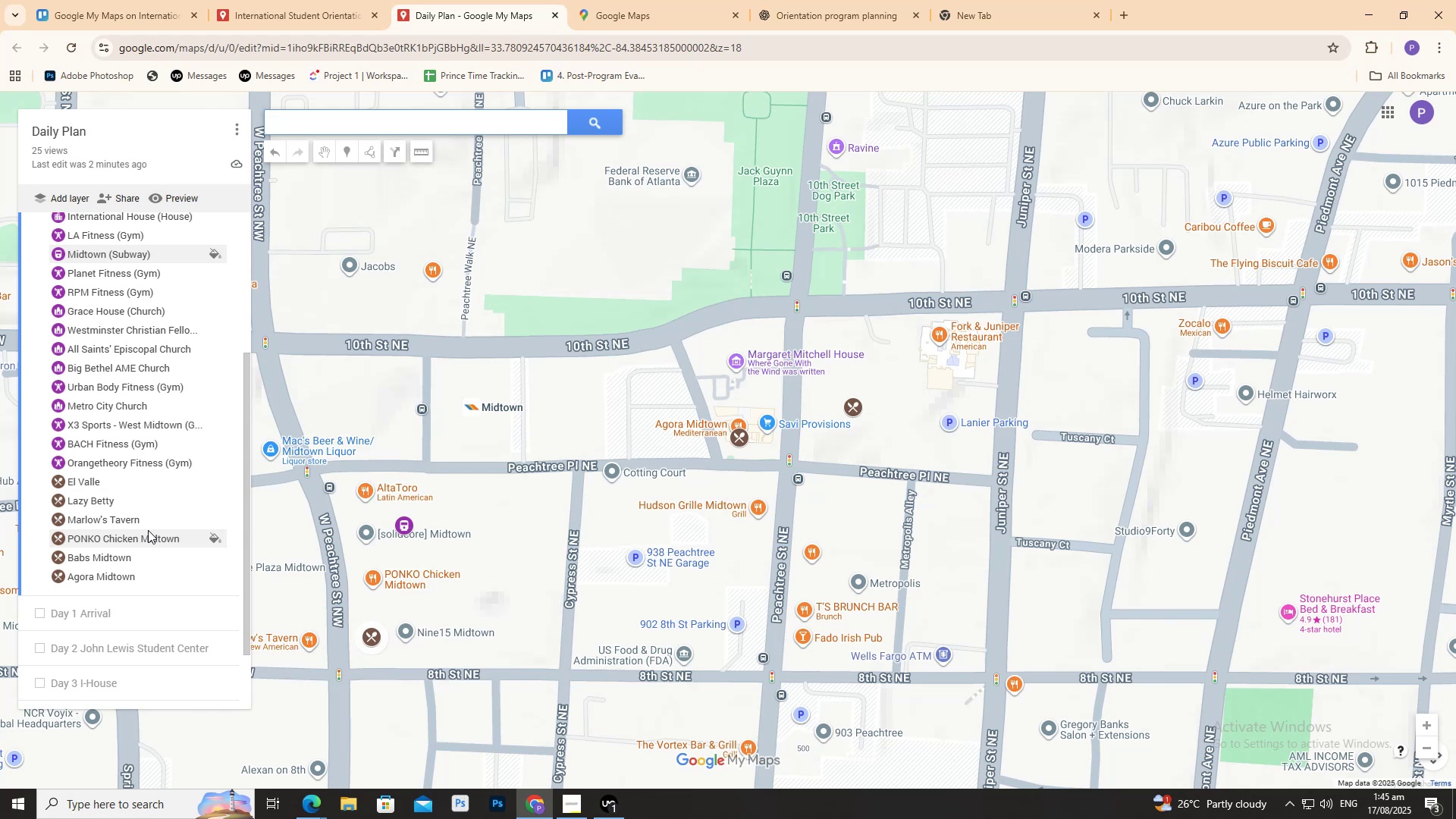 
left_click([271, 0])
 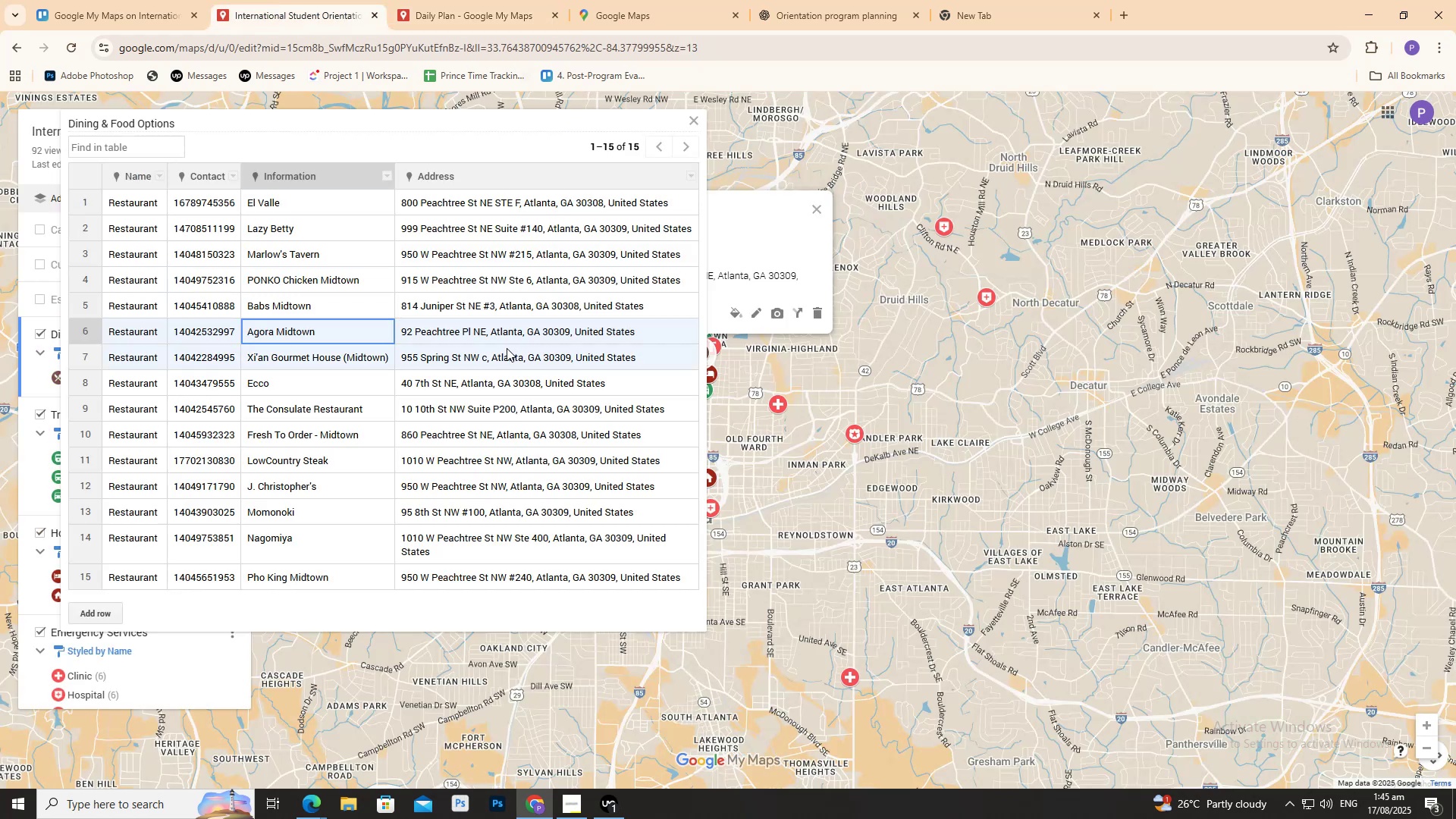 
left_click([504, 358])
 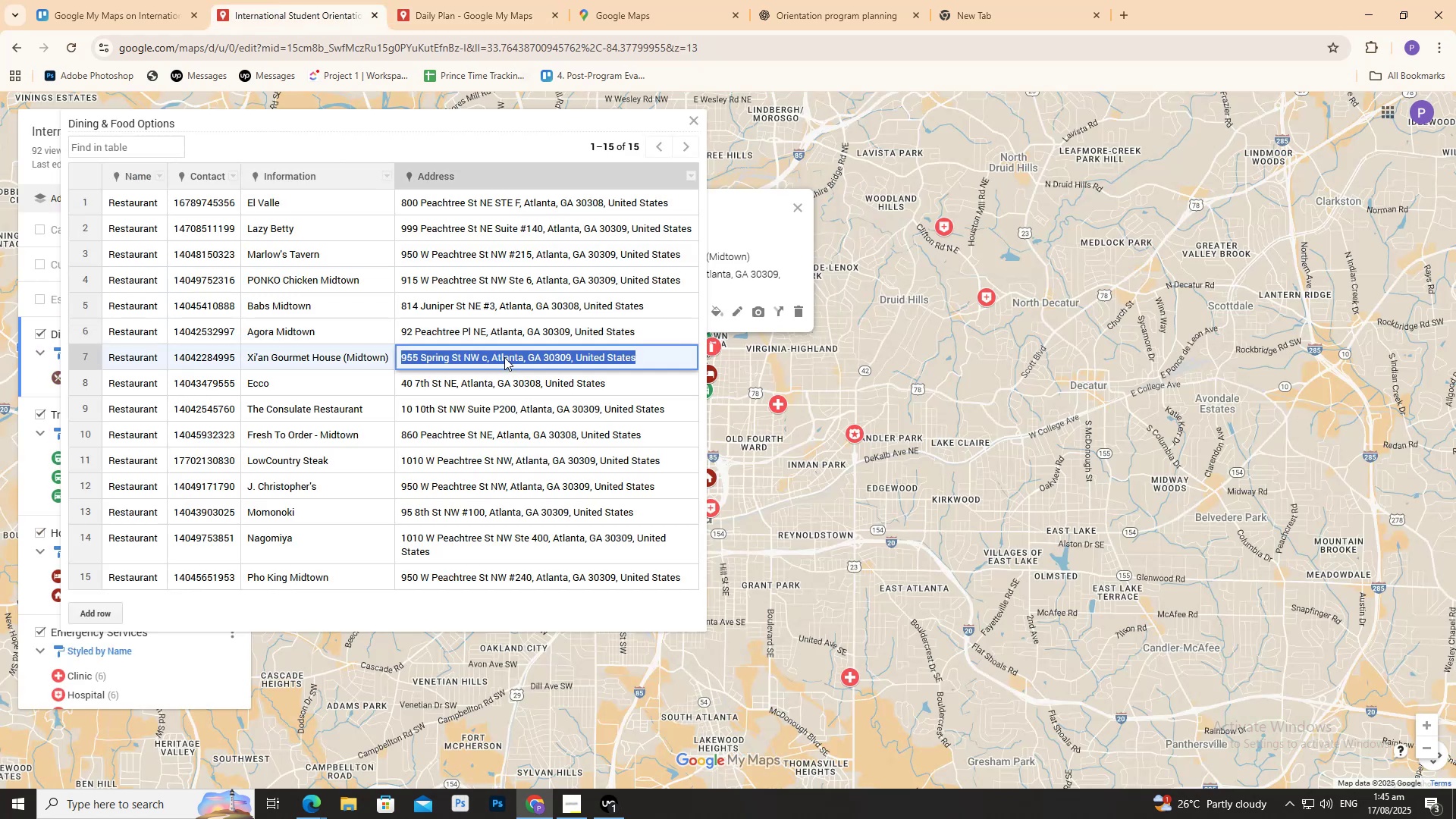 
triple_click([504, 357])
 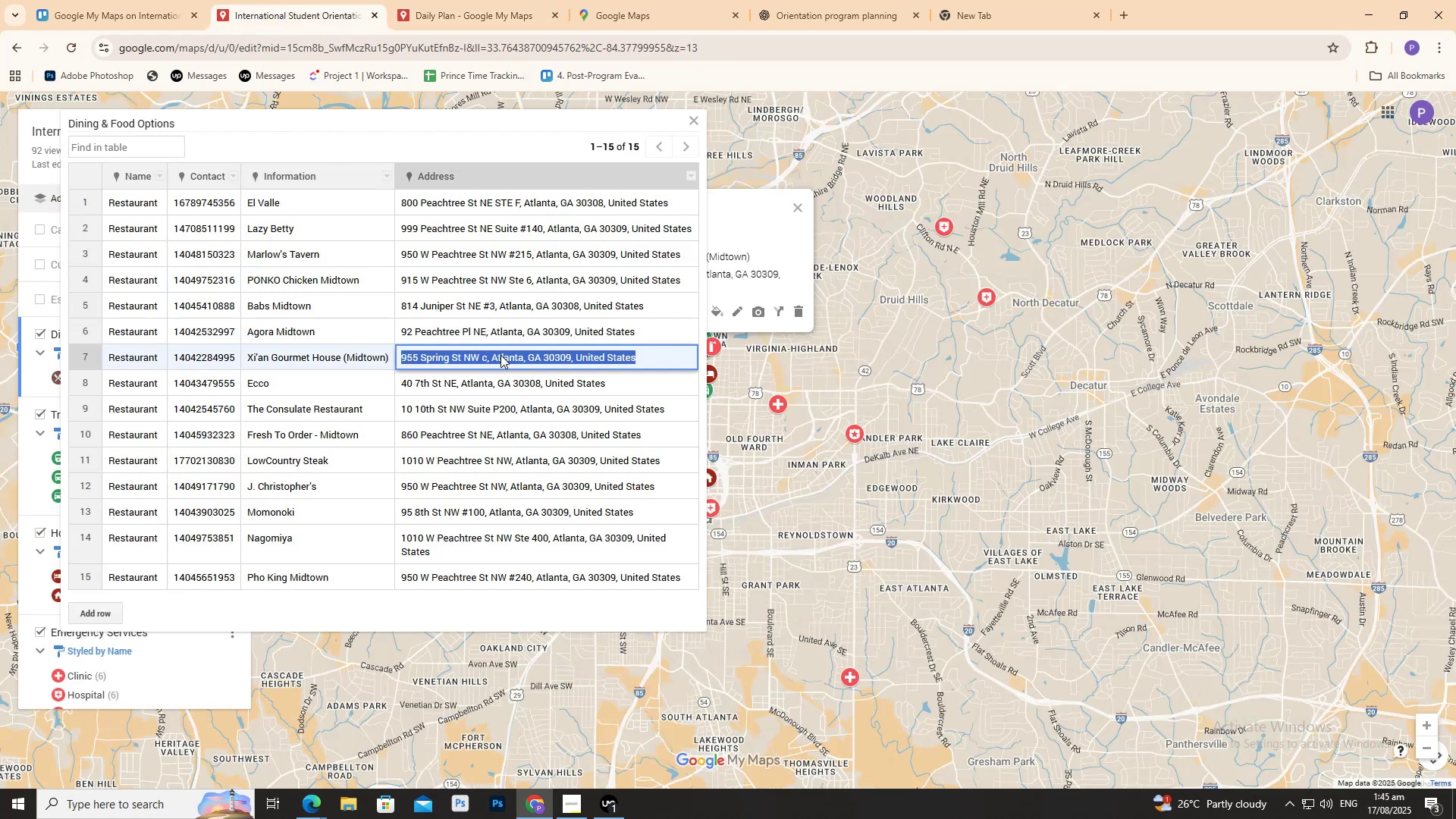 
key(Control+C)
 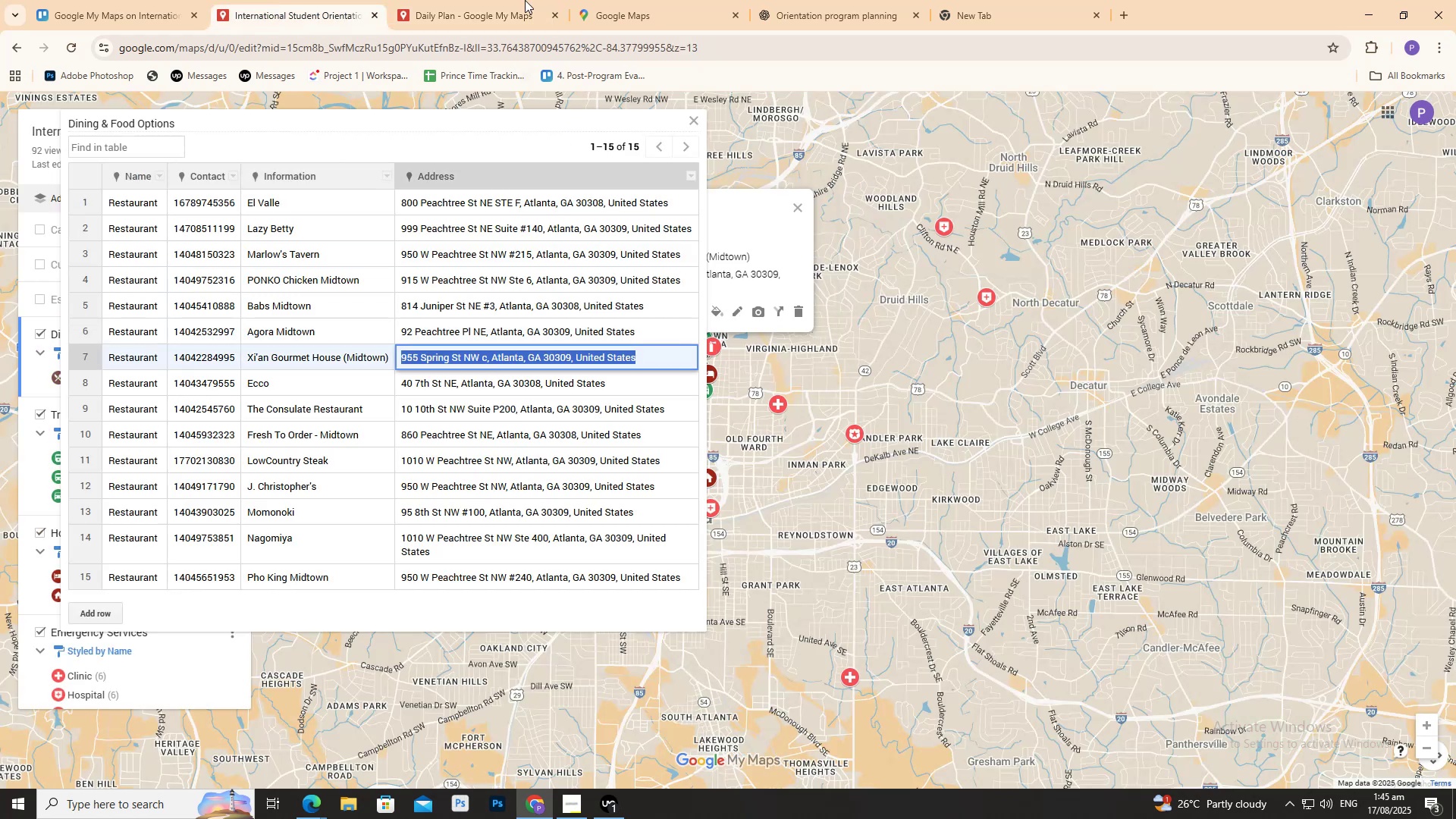 
left_click([487, 0])
 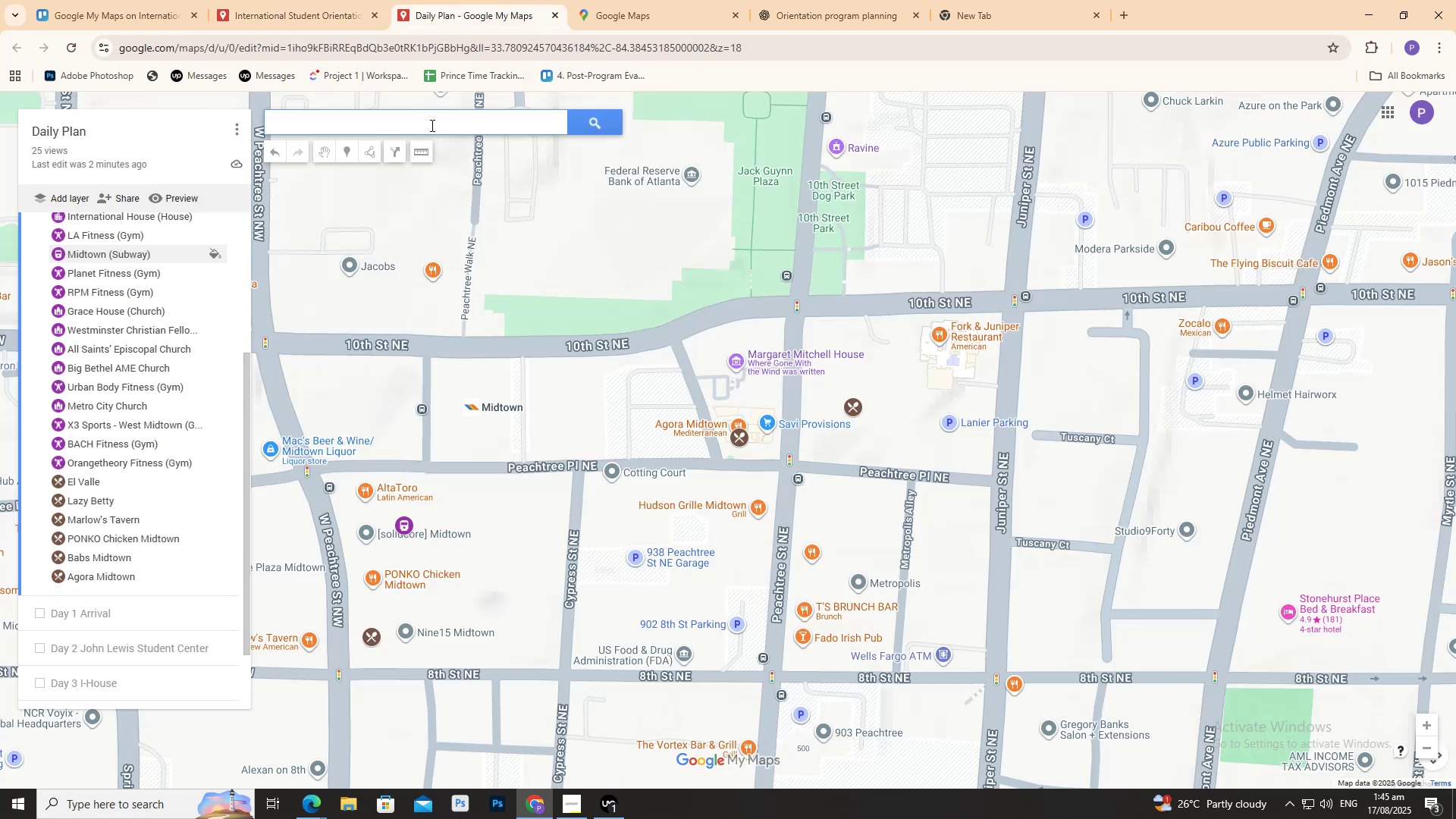 
left_click([431, 125])
 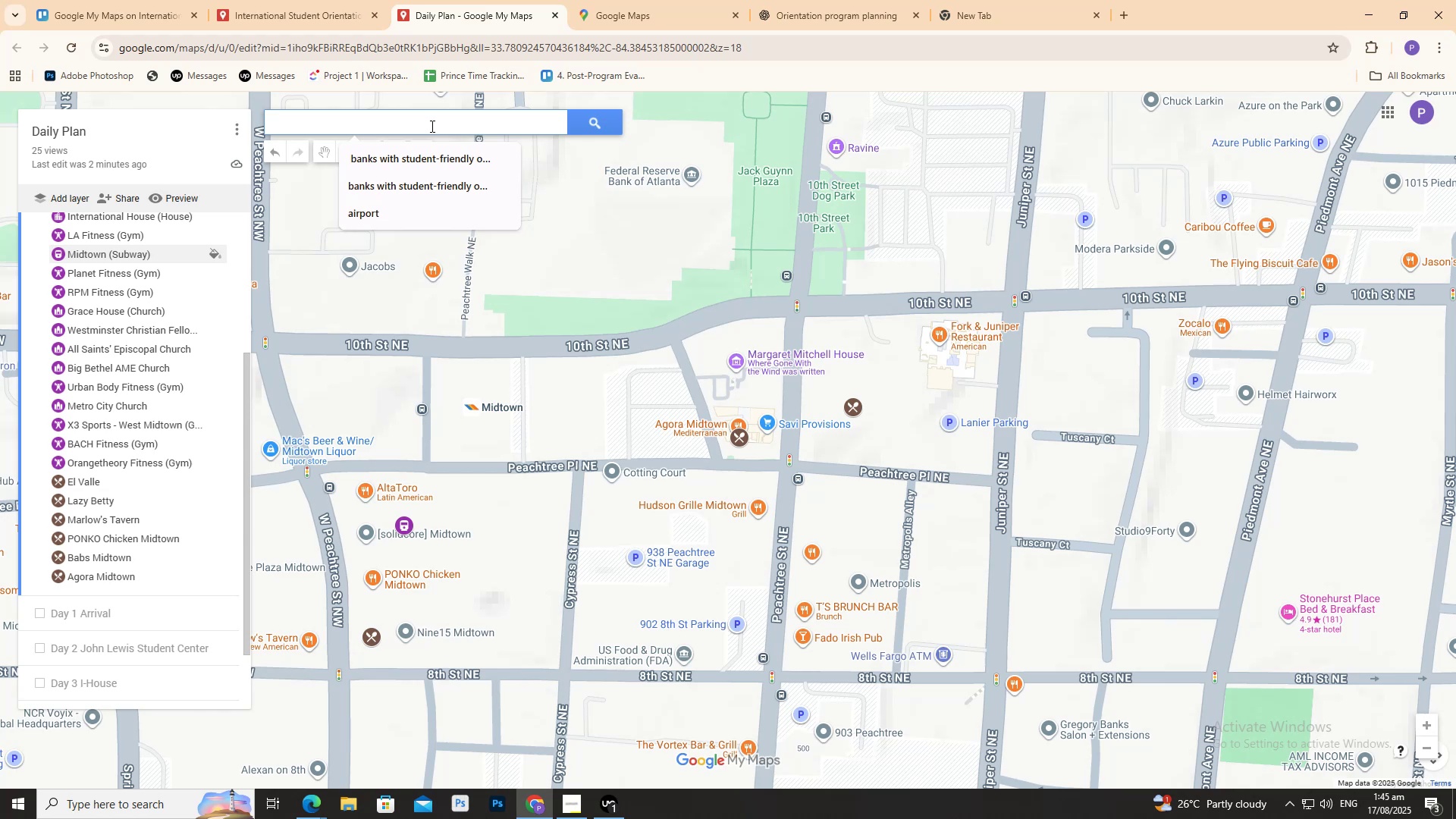 
key(Control+V)
 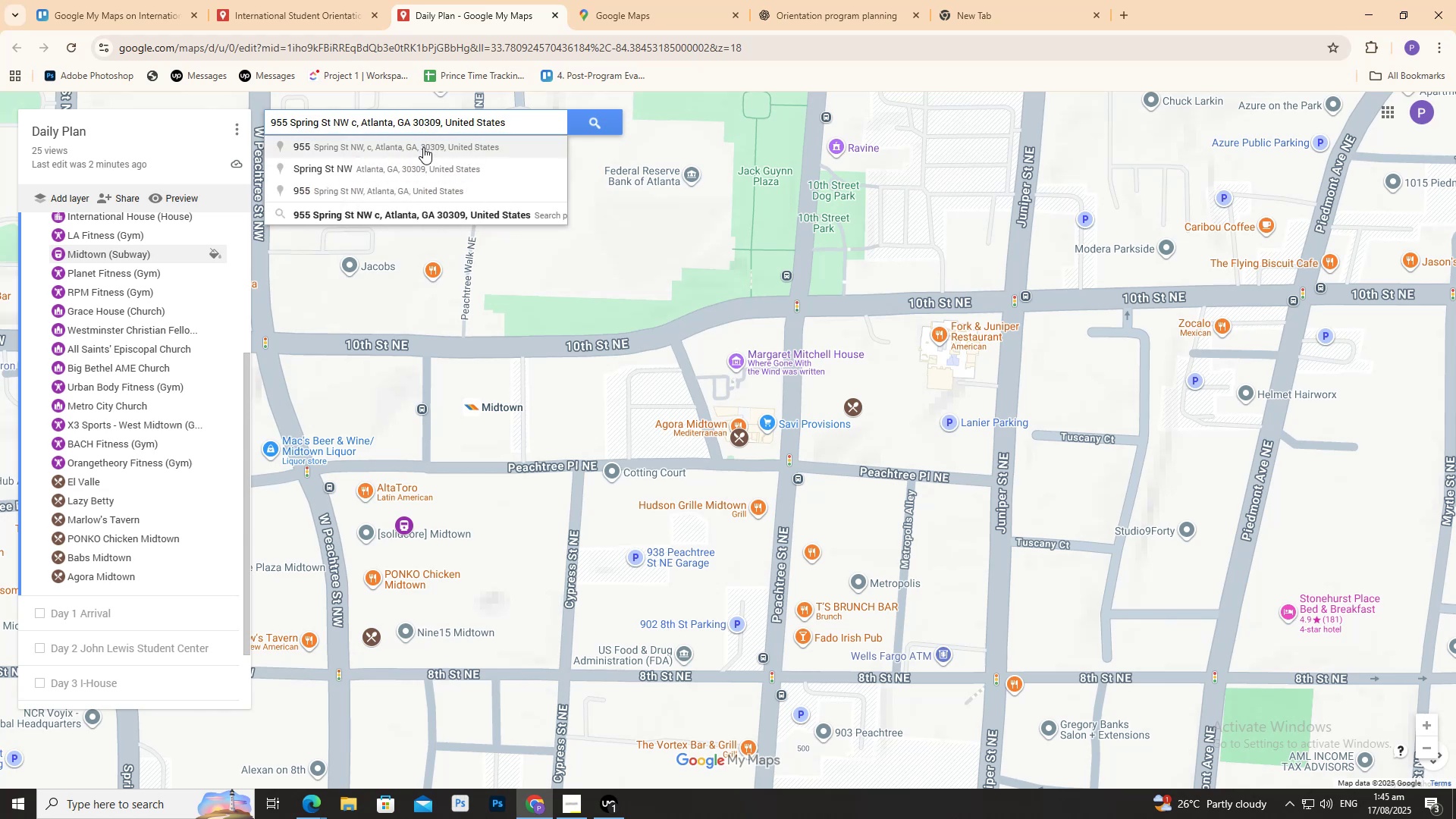 
left_click([423, 147])
 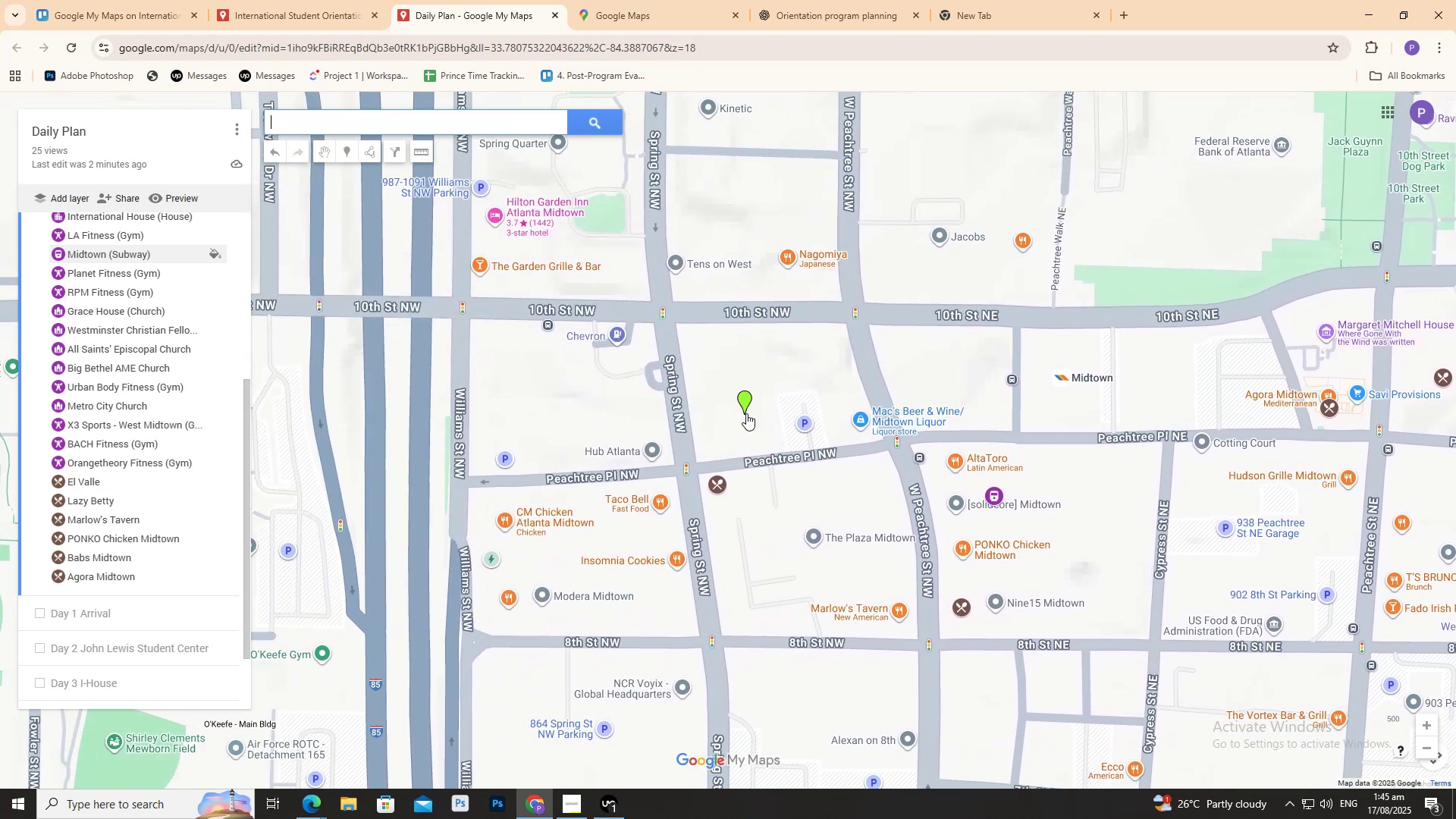 
left_click([751, 410])
 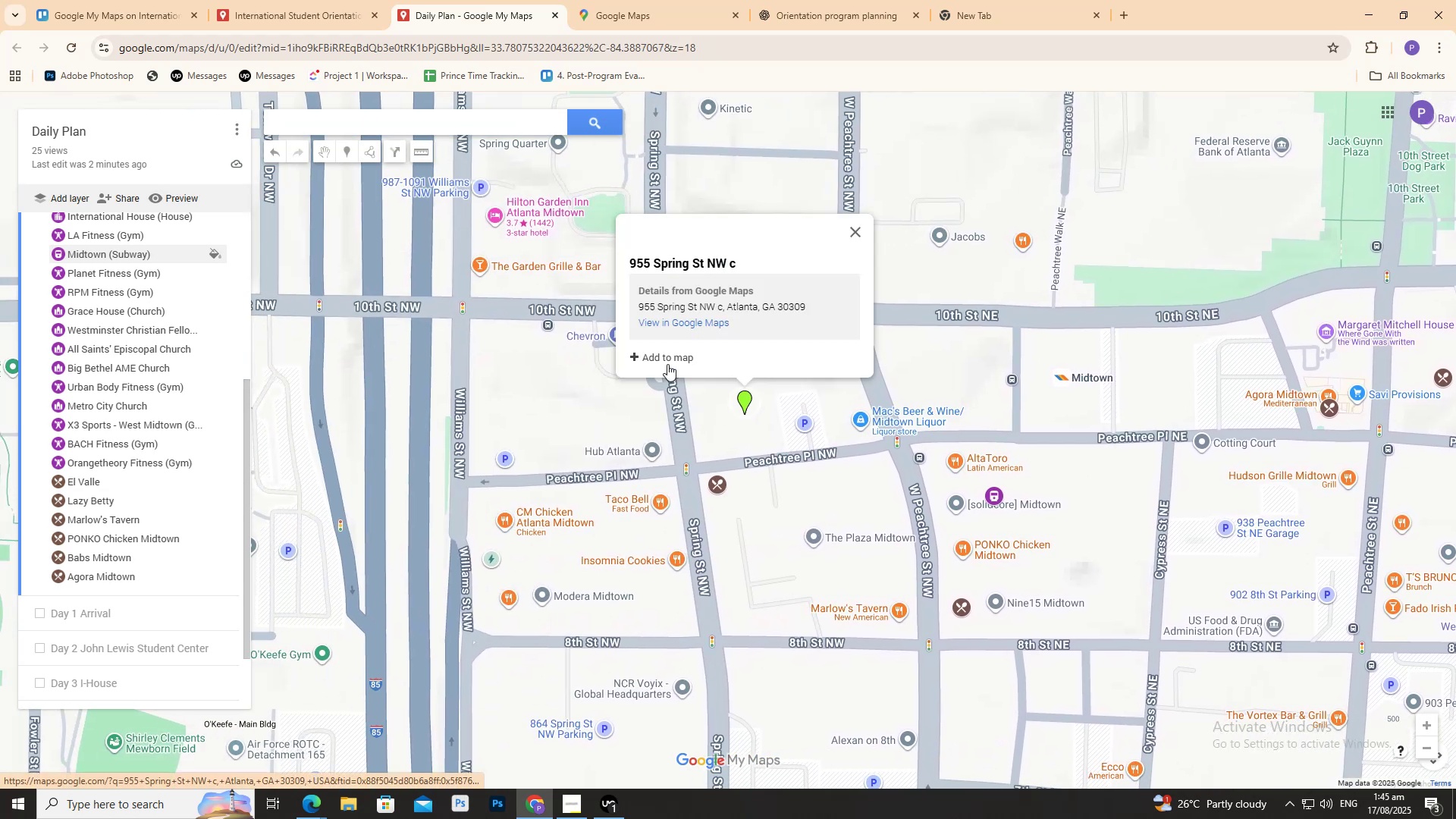 
left_click([667, 363])
 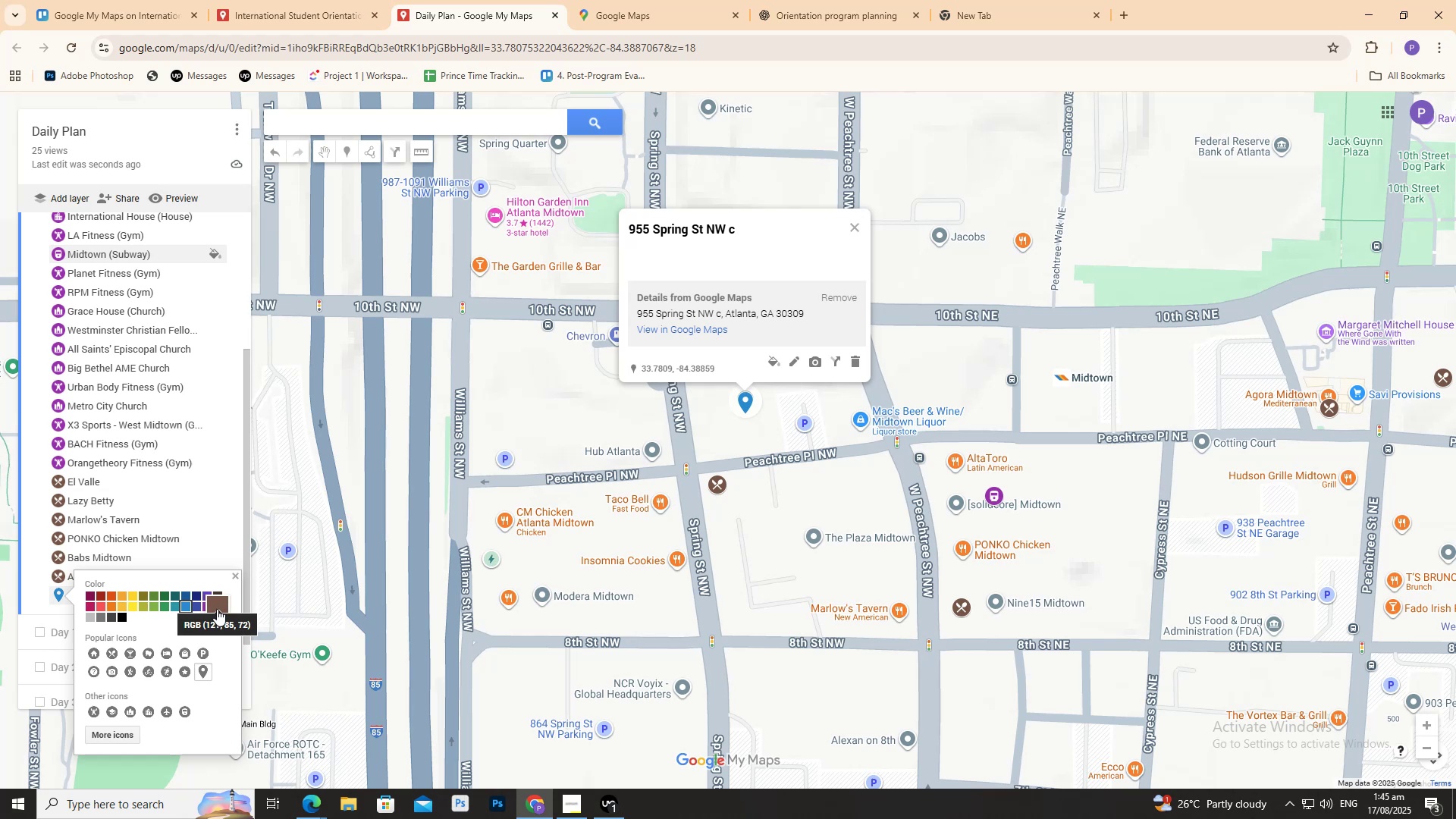 
wait(6.33)
 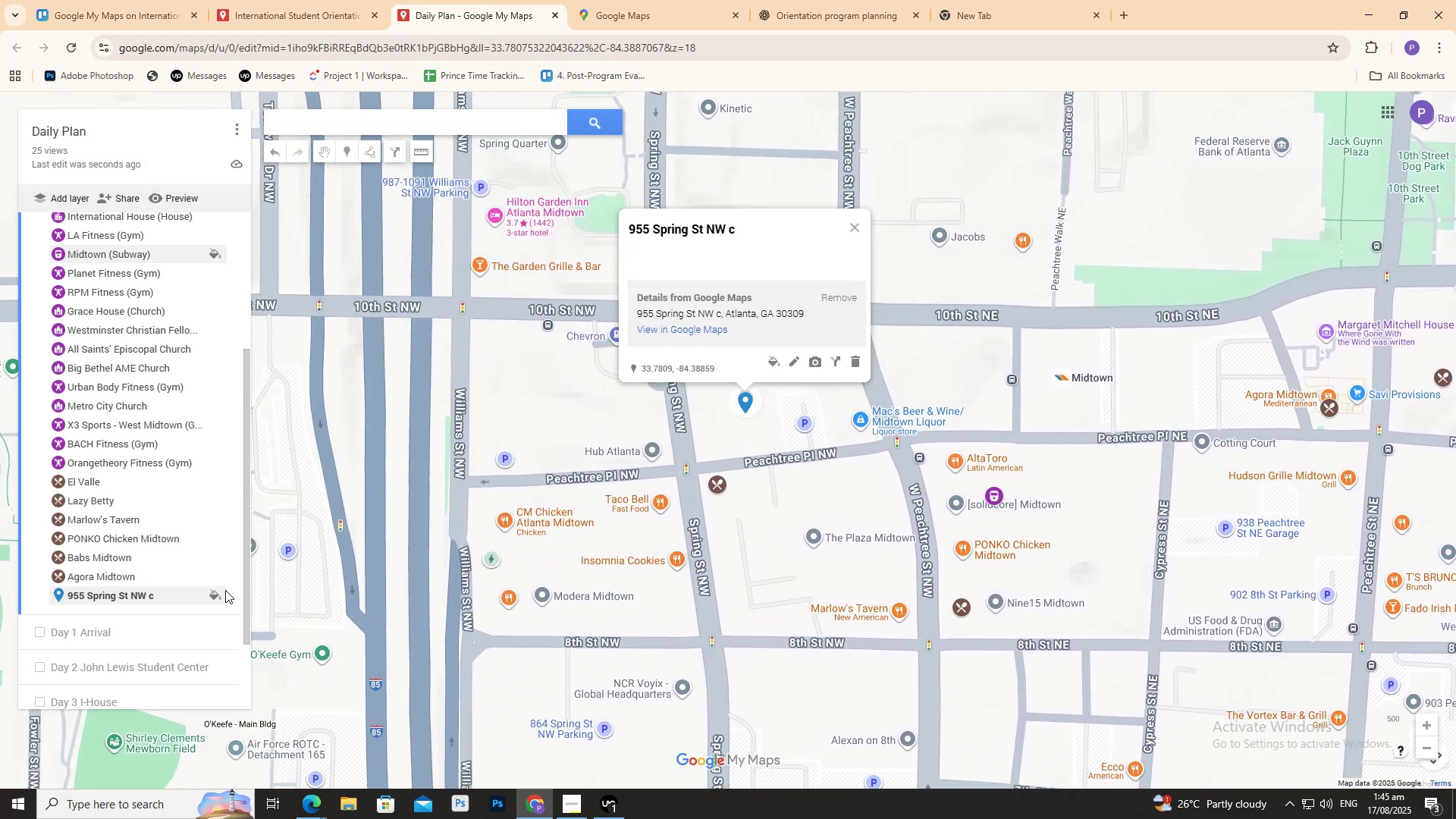 
left_click([219, 610])
 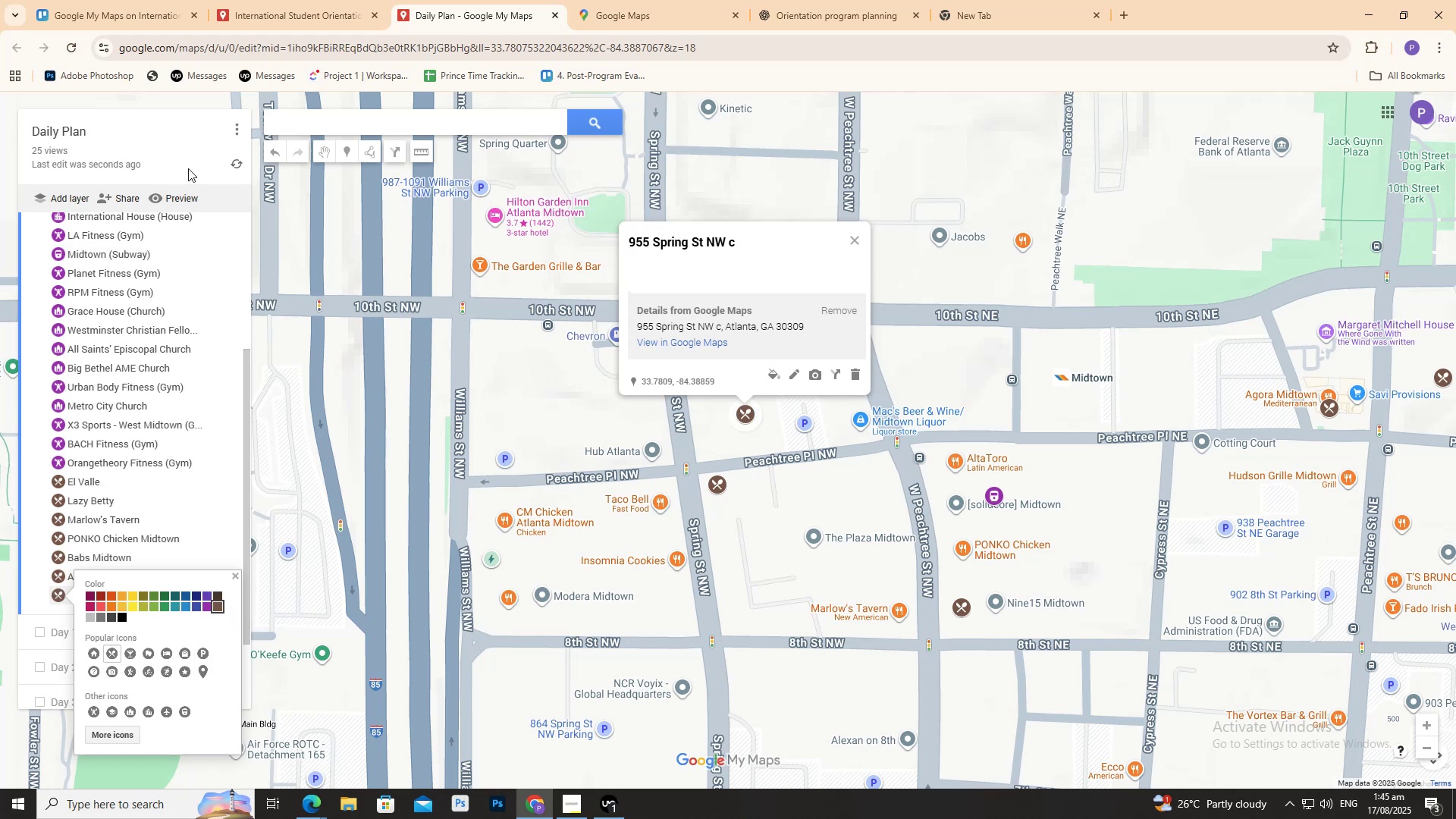 
left_click([267, 5])
 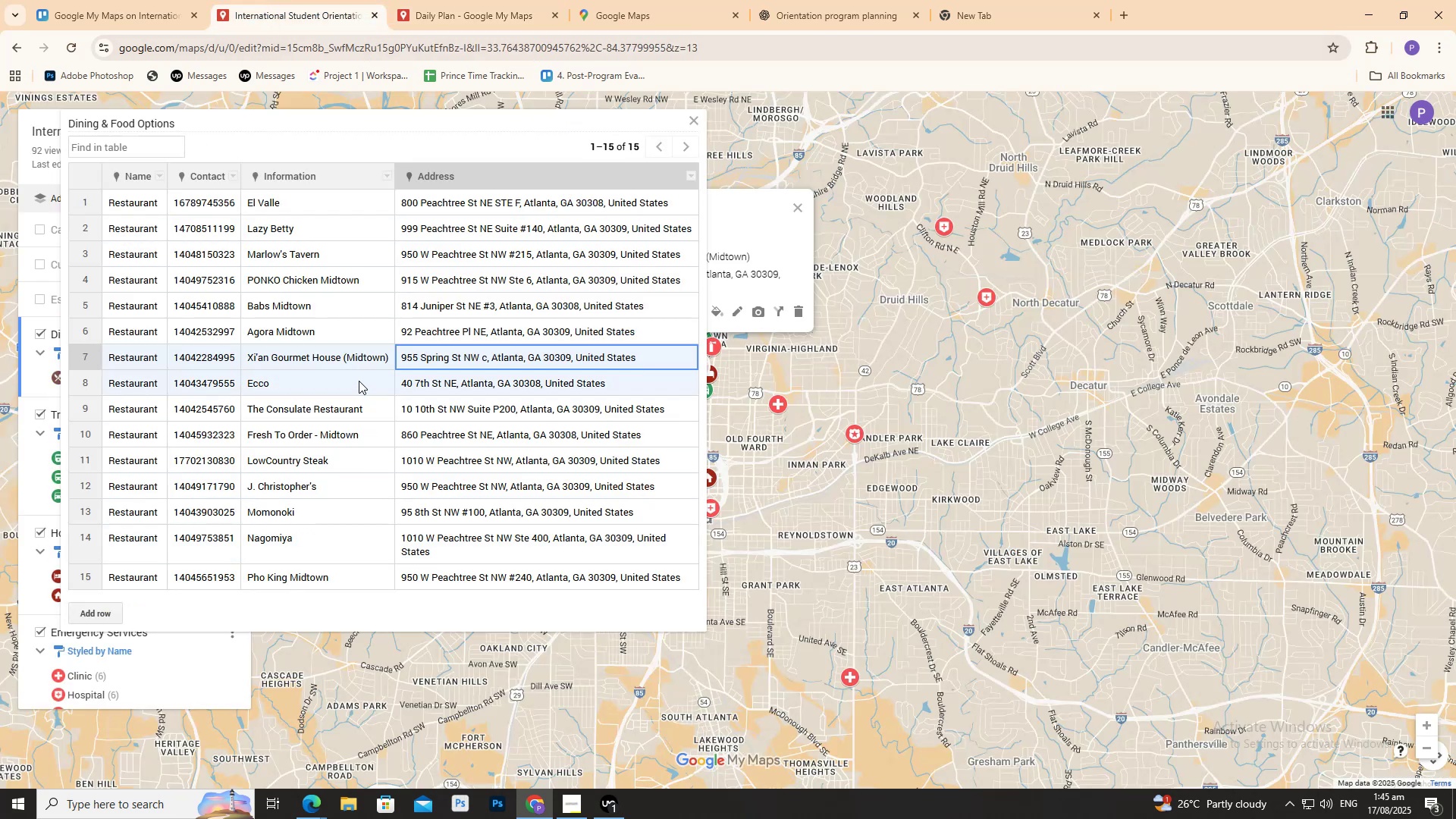 
left_click([336, 352])
 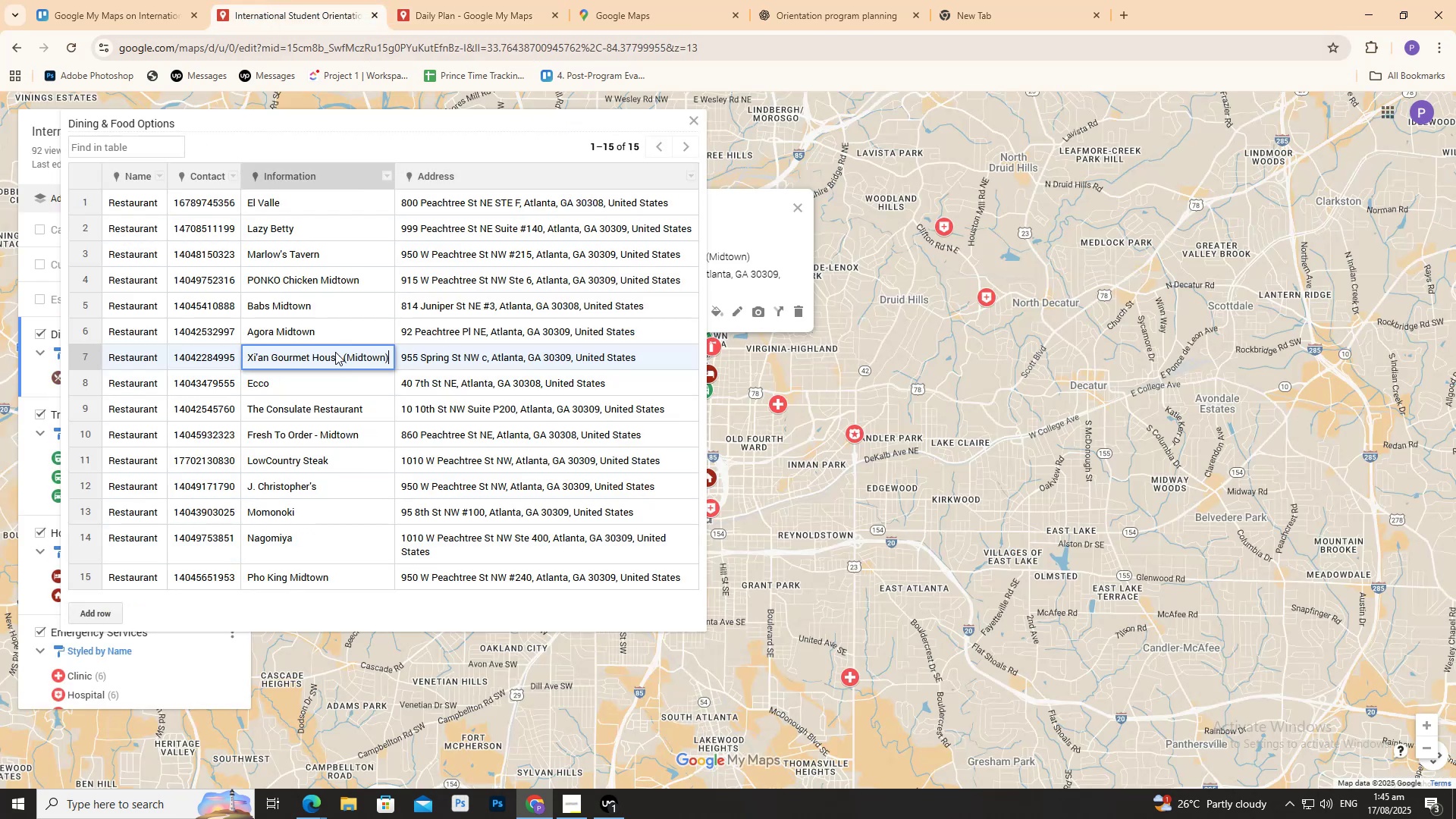 
triple_click([335, 352])
 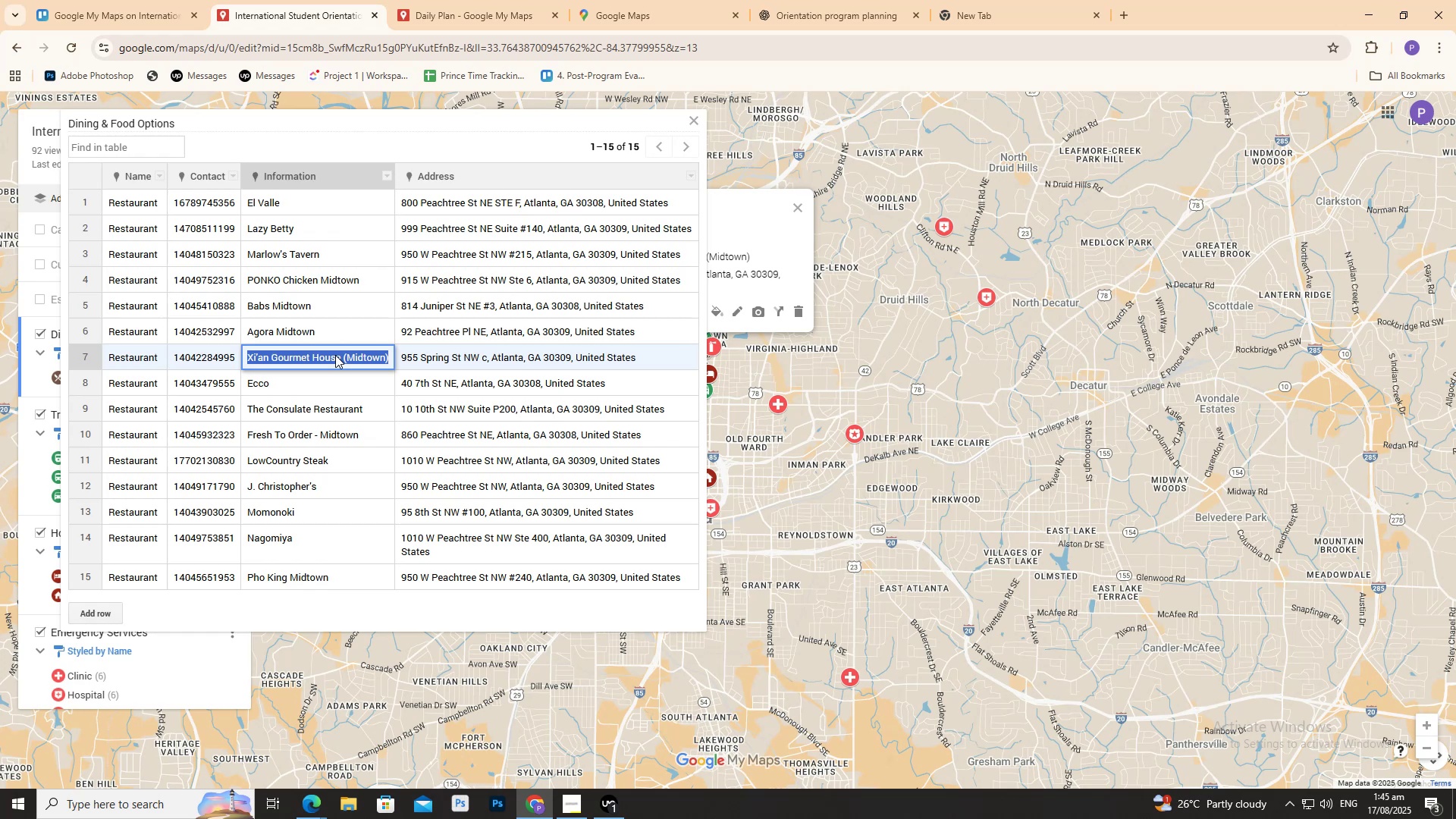 
key(Control+C)
 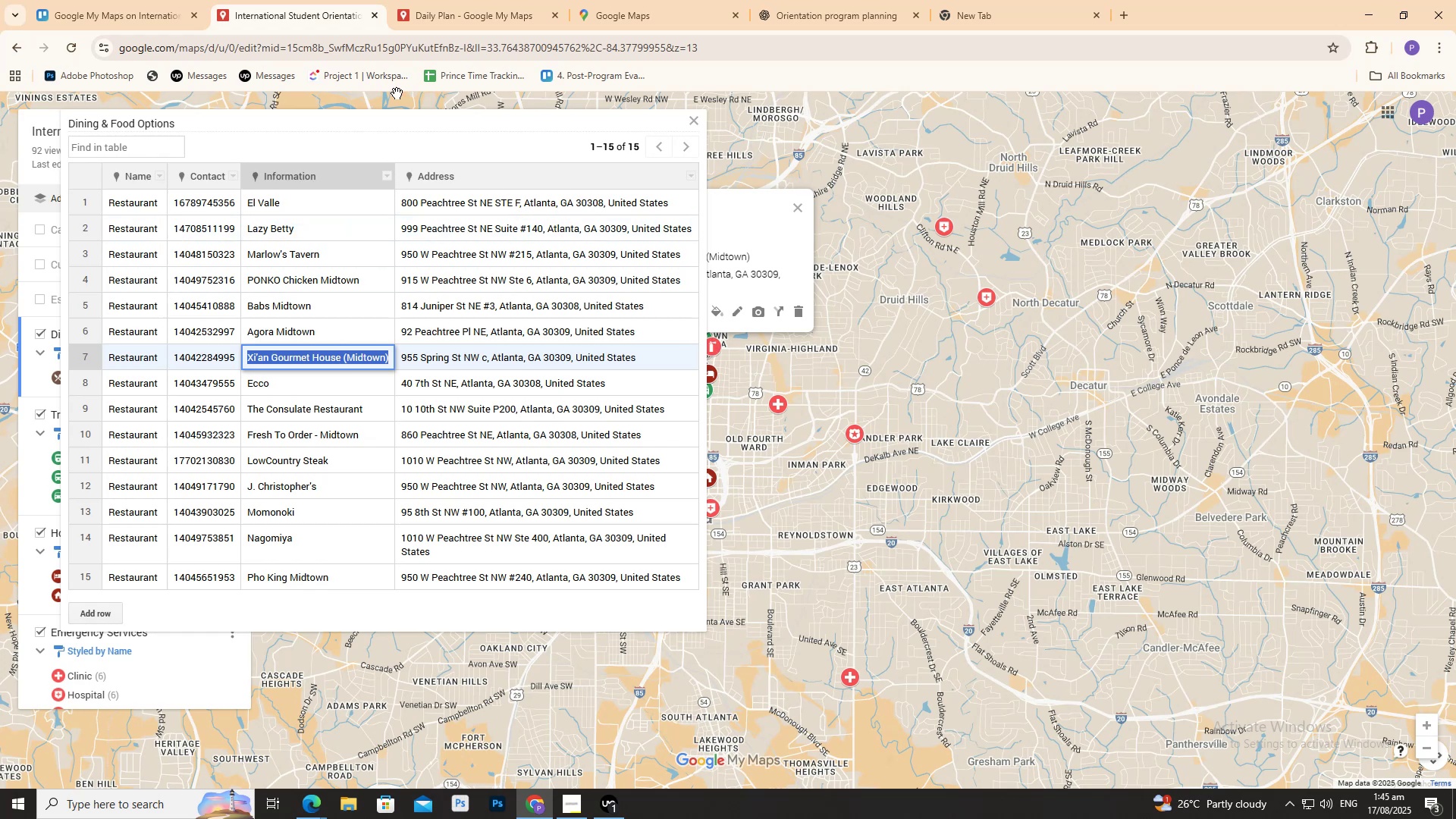 
left_click([475, 0])
 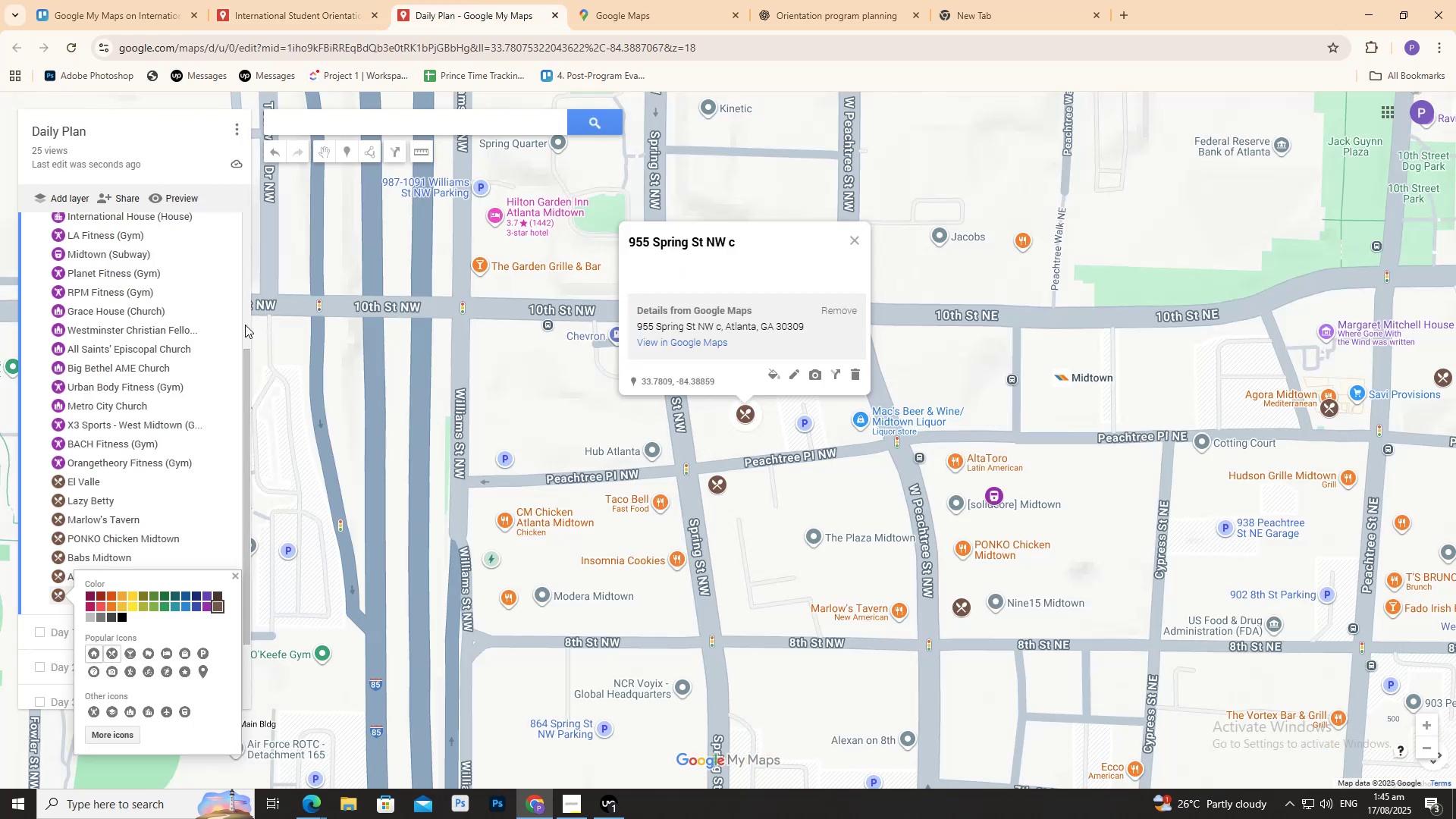 
scroll: coordinate [184, 257], scroll_direction: up, amount: 3.0
 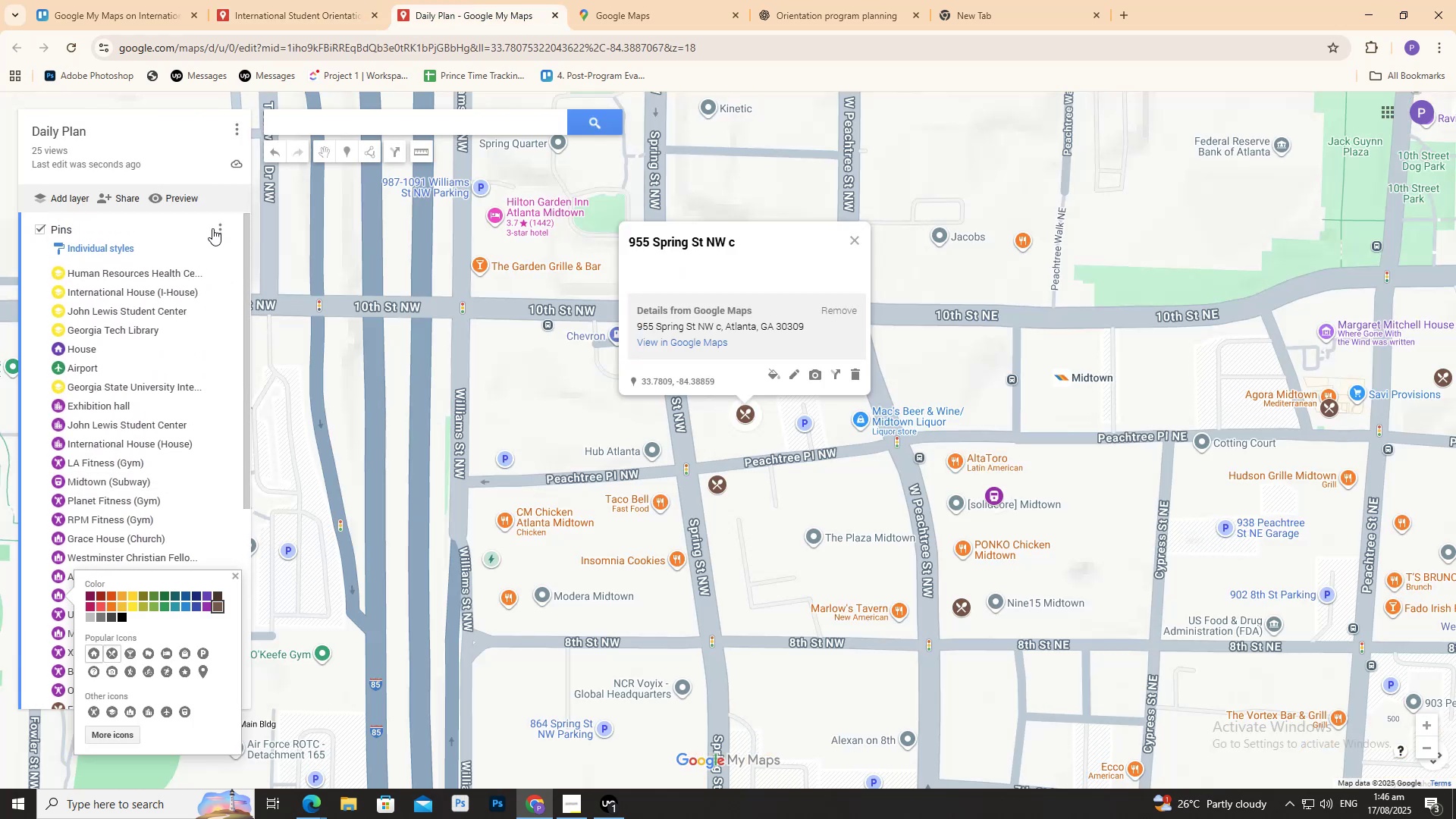 
left_click([223, 228])
 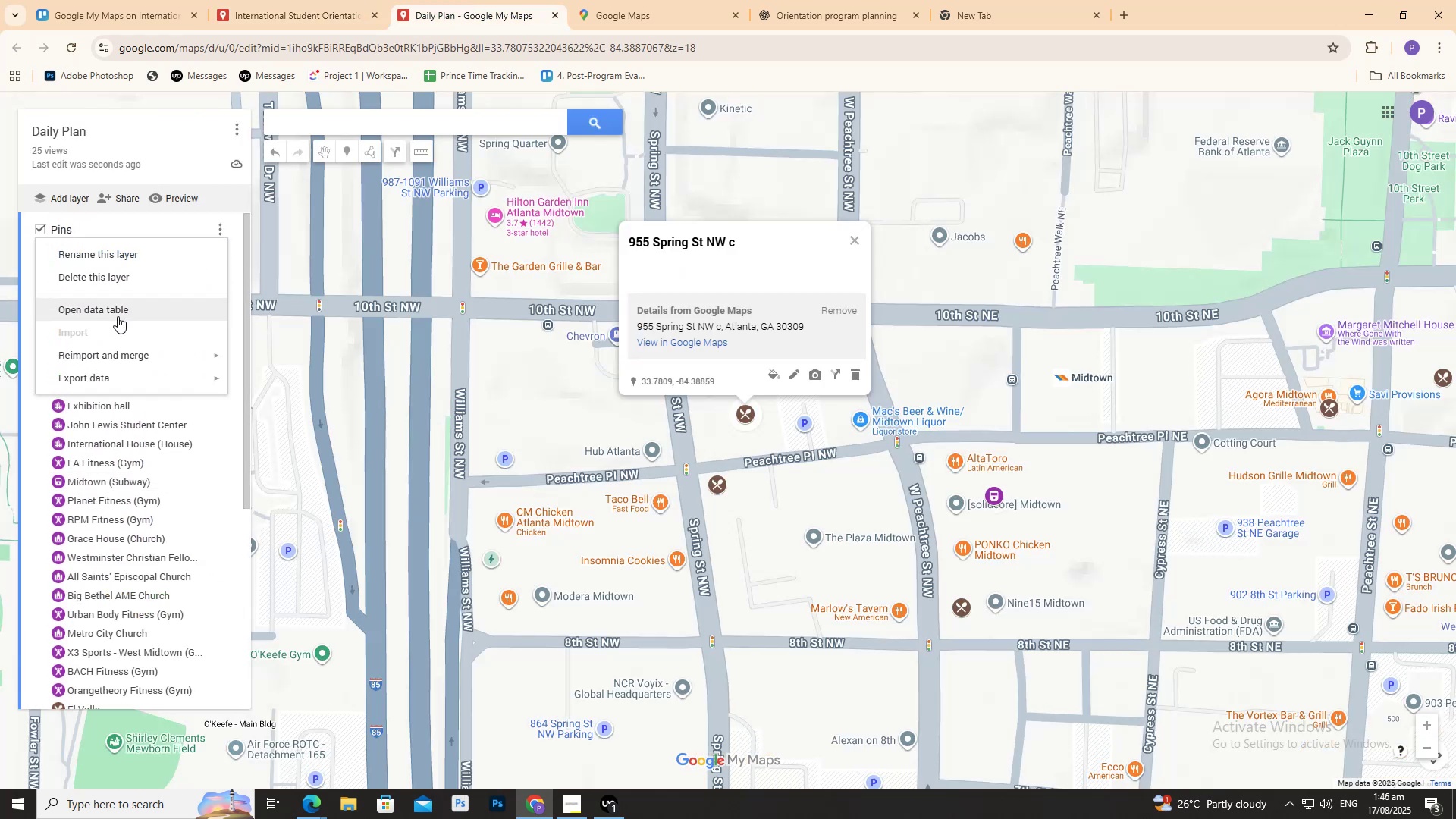 
left_click([118, 316])
 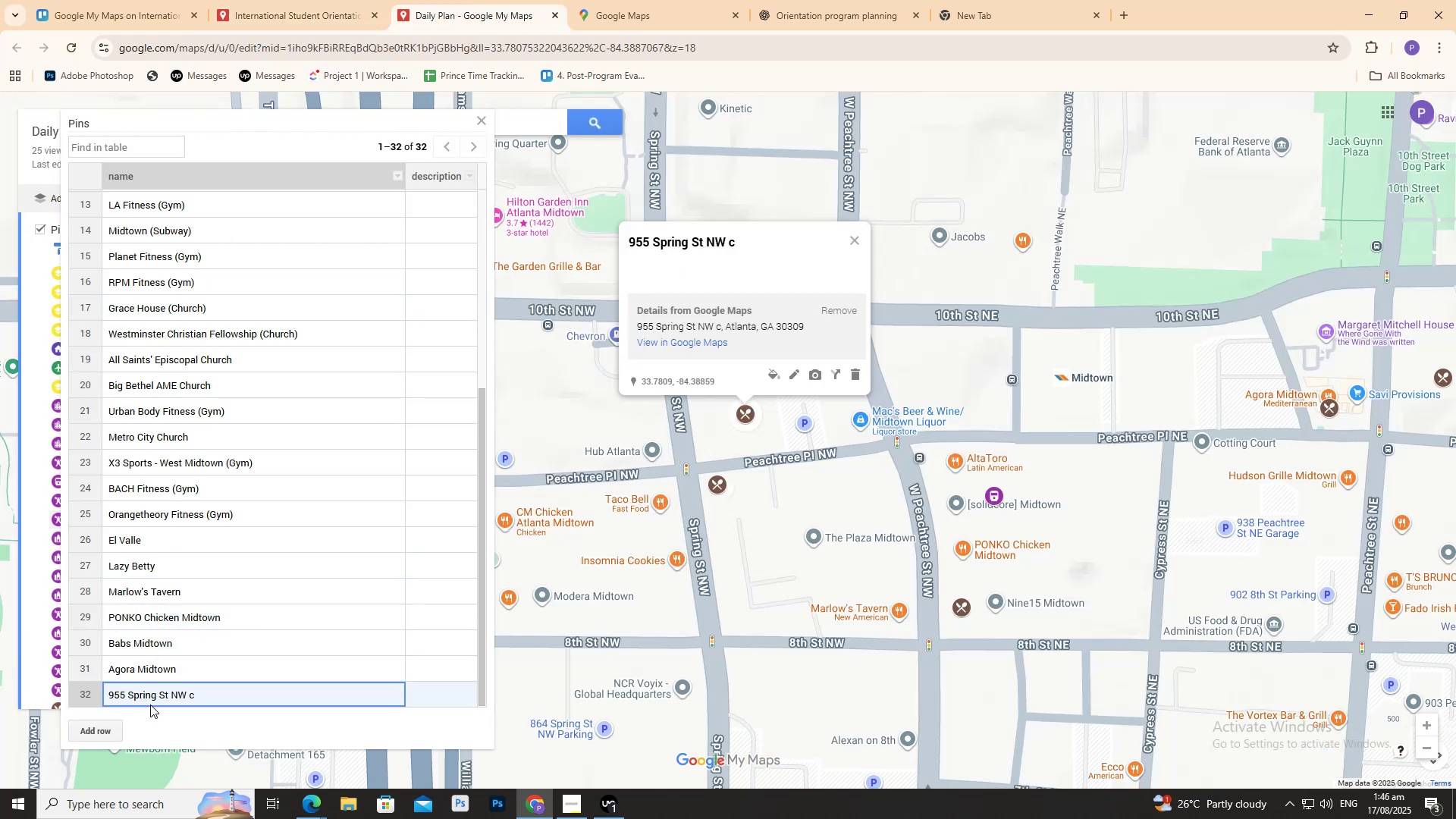 
double_click([151, 701])
 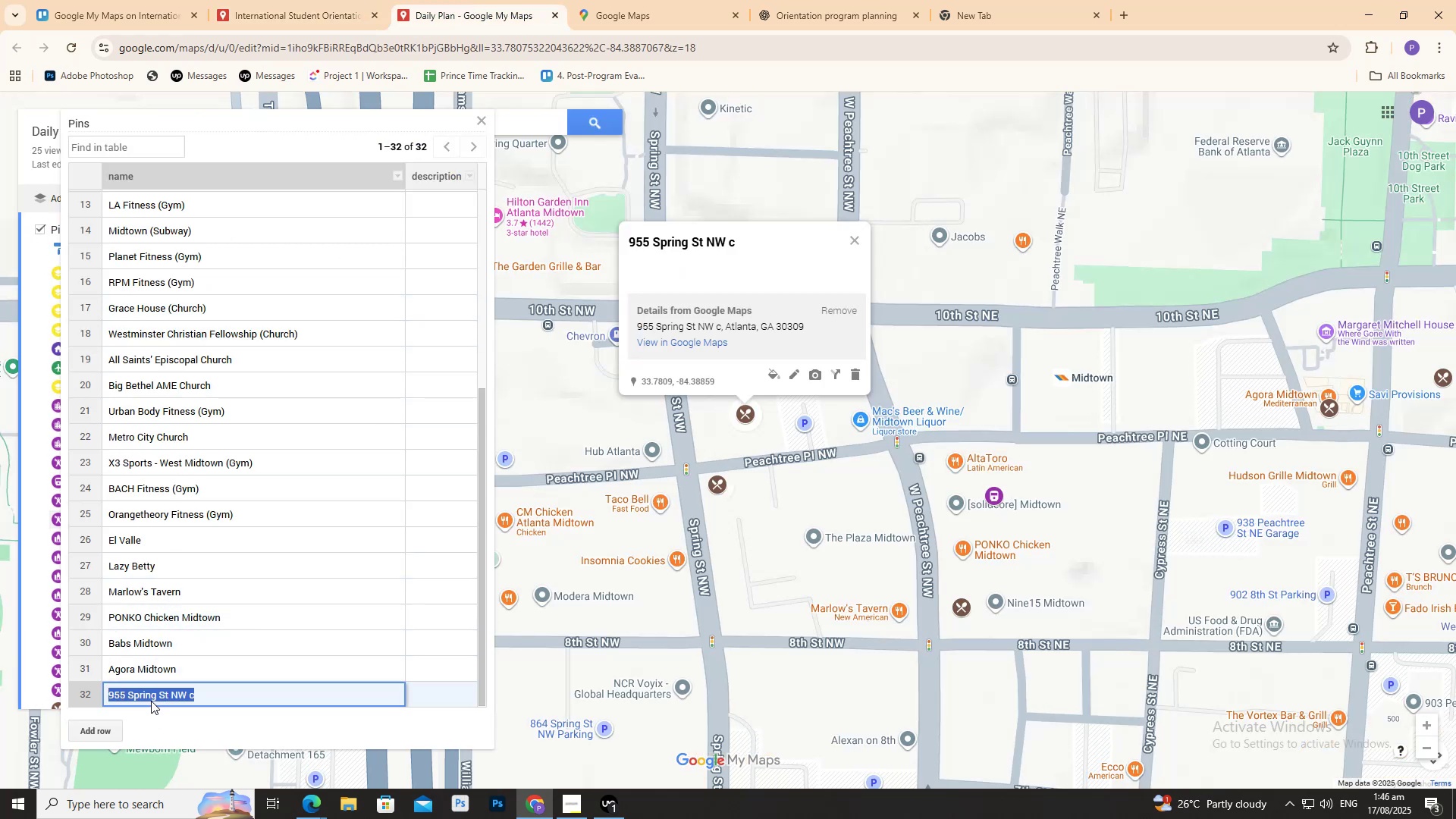 
triple_click([151, 701])
 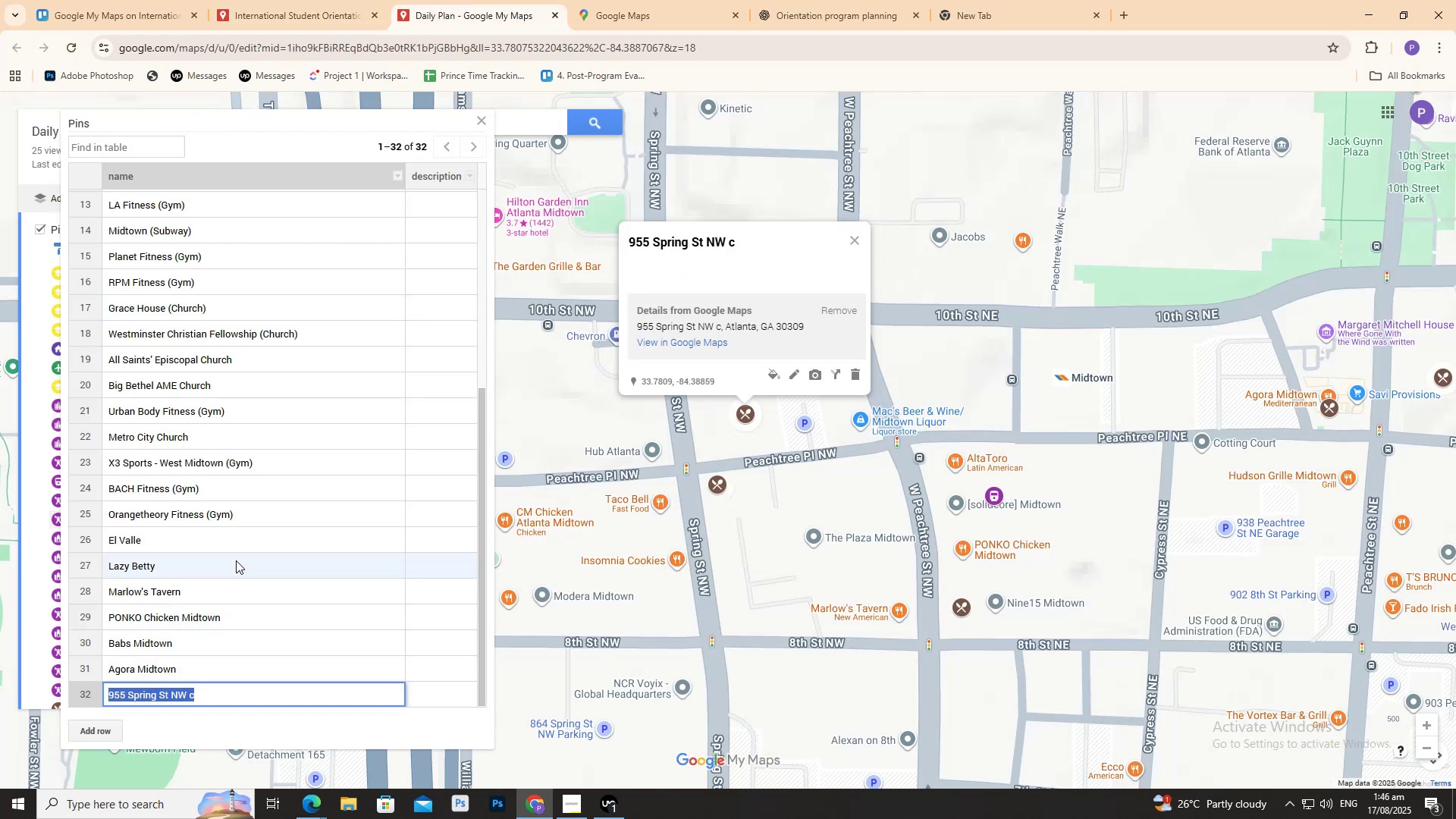 
key(Backspace)
 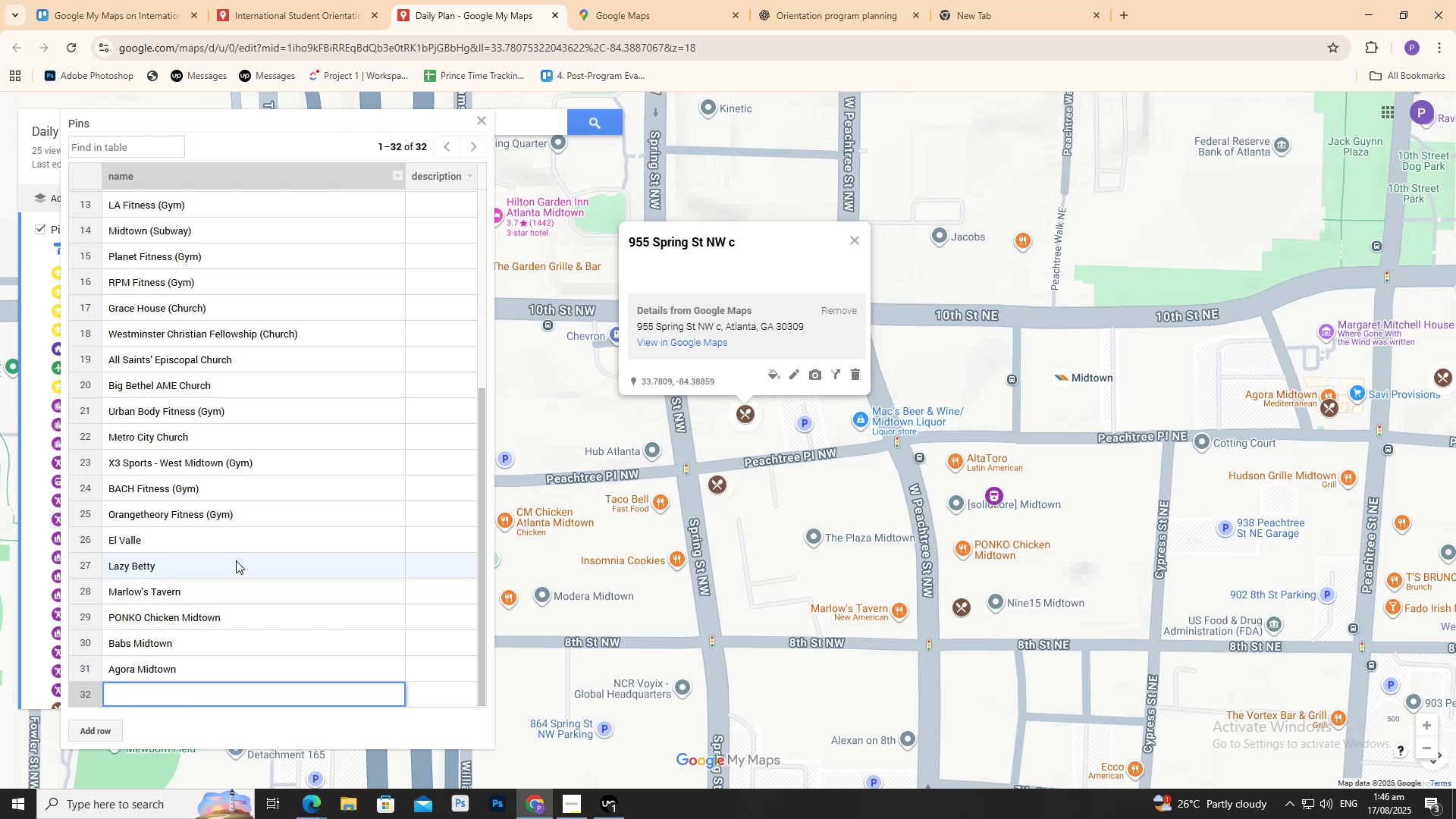 
key(Control+ControlLeft)
 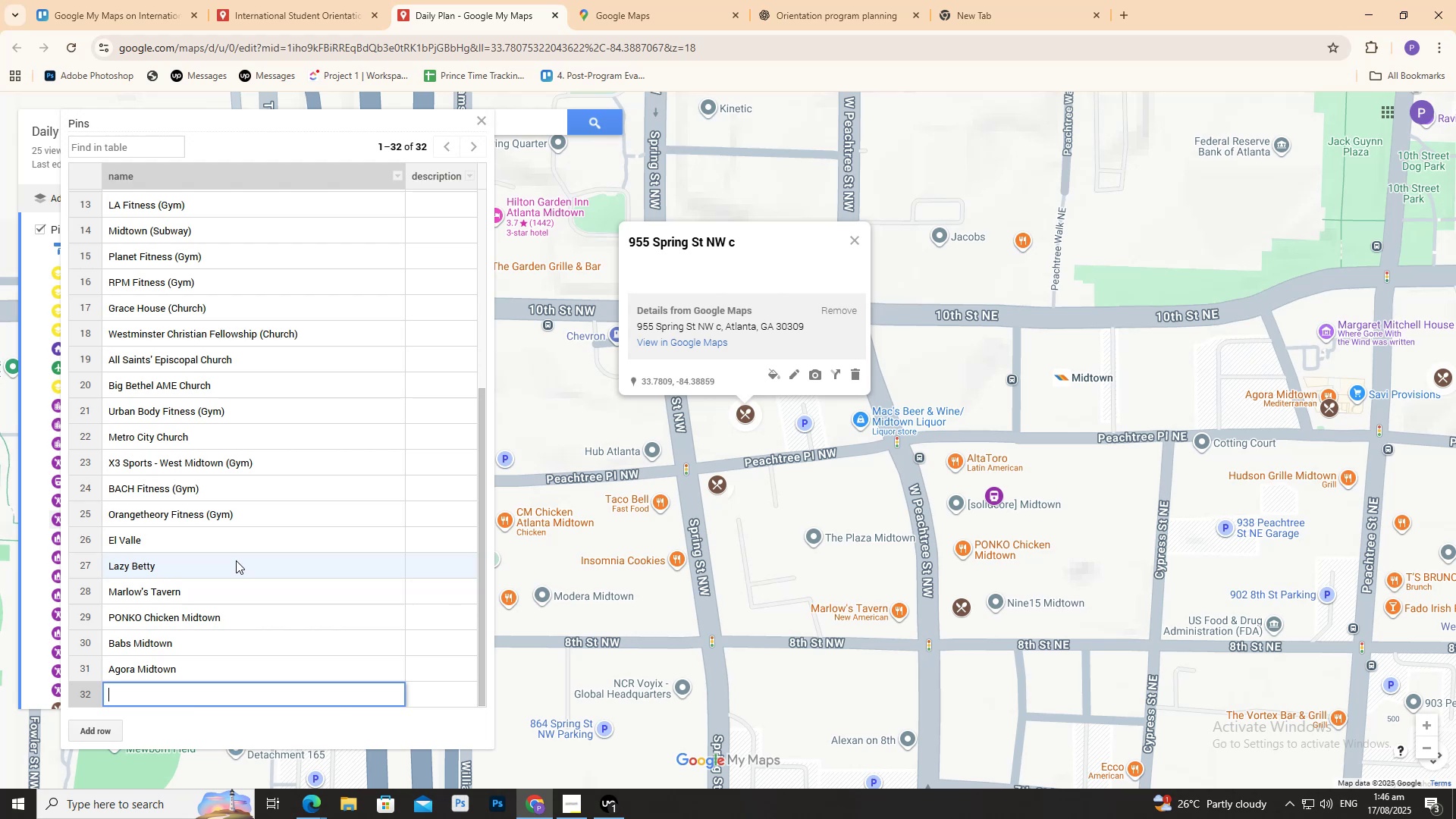 
key(Control+V)
 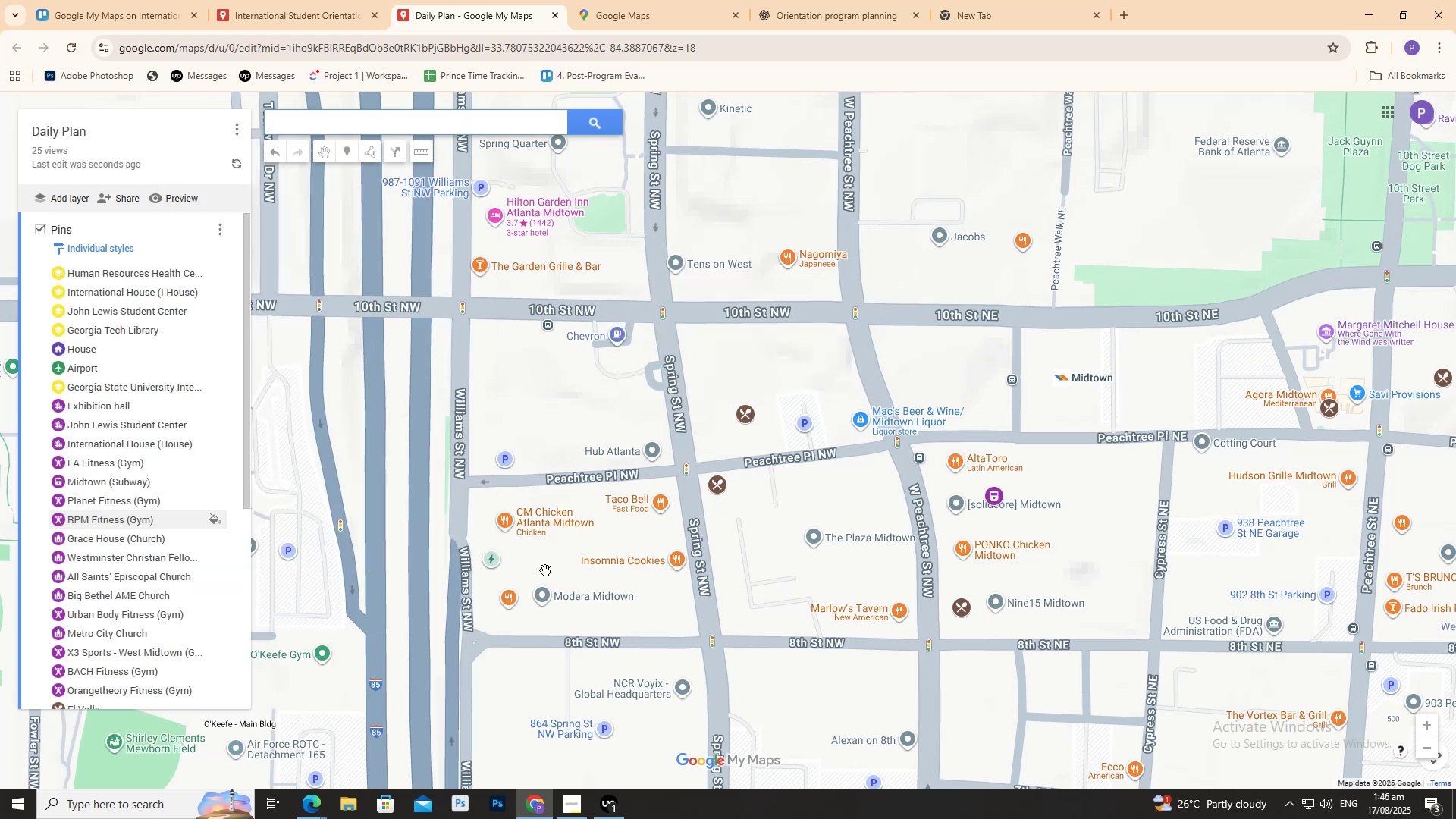 
scroll: coordinate [70, 590], scroll_direction: down, amount: 3.0
 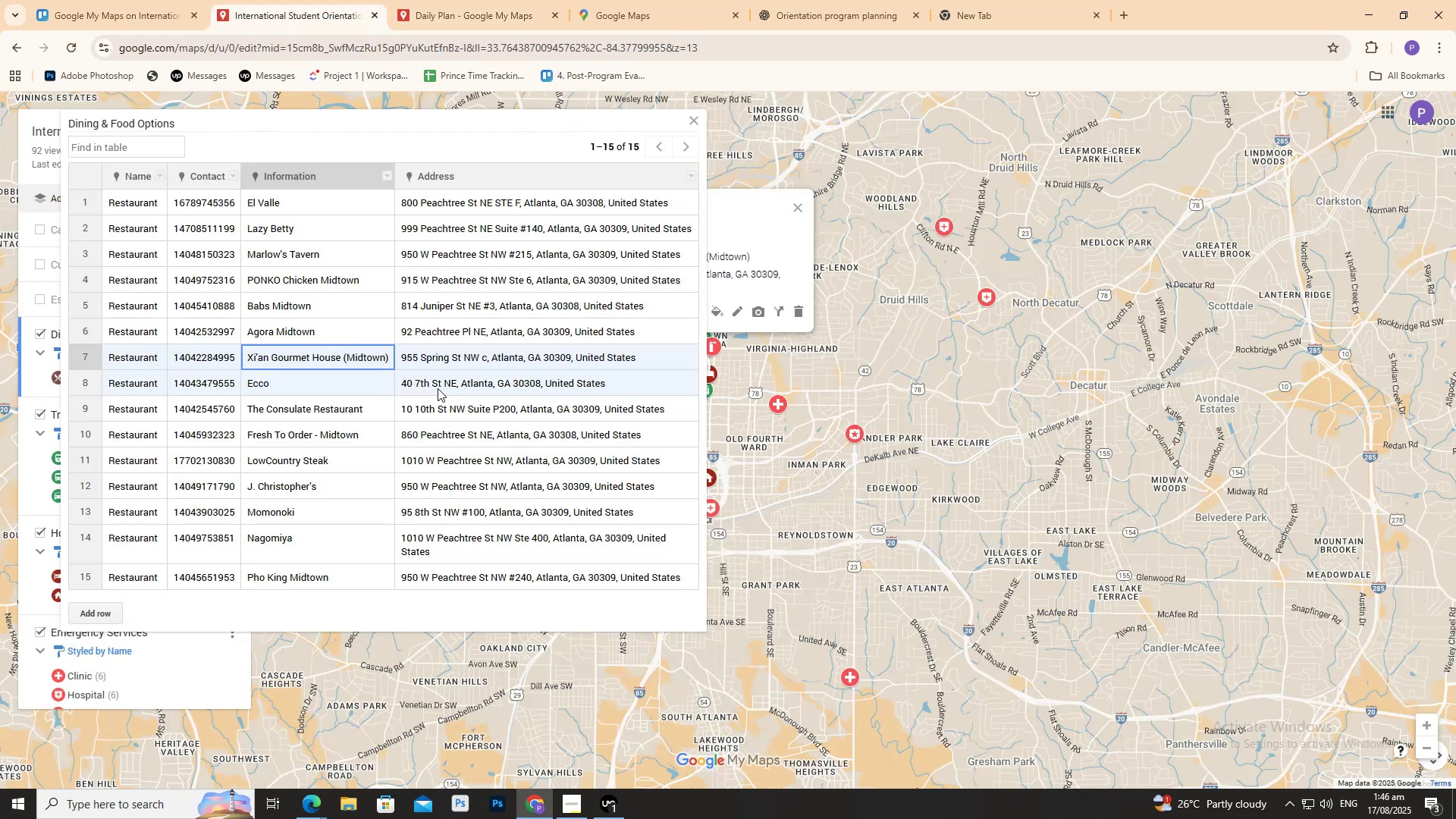 
double_click([463, 380])
 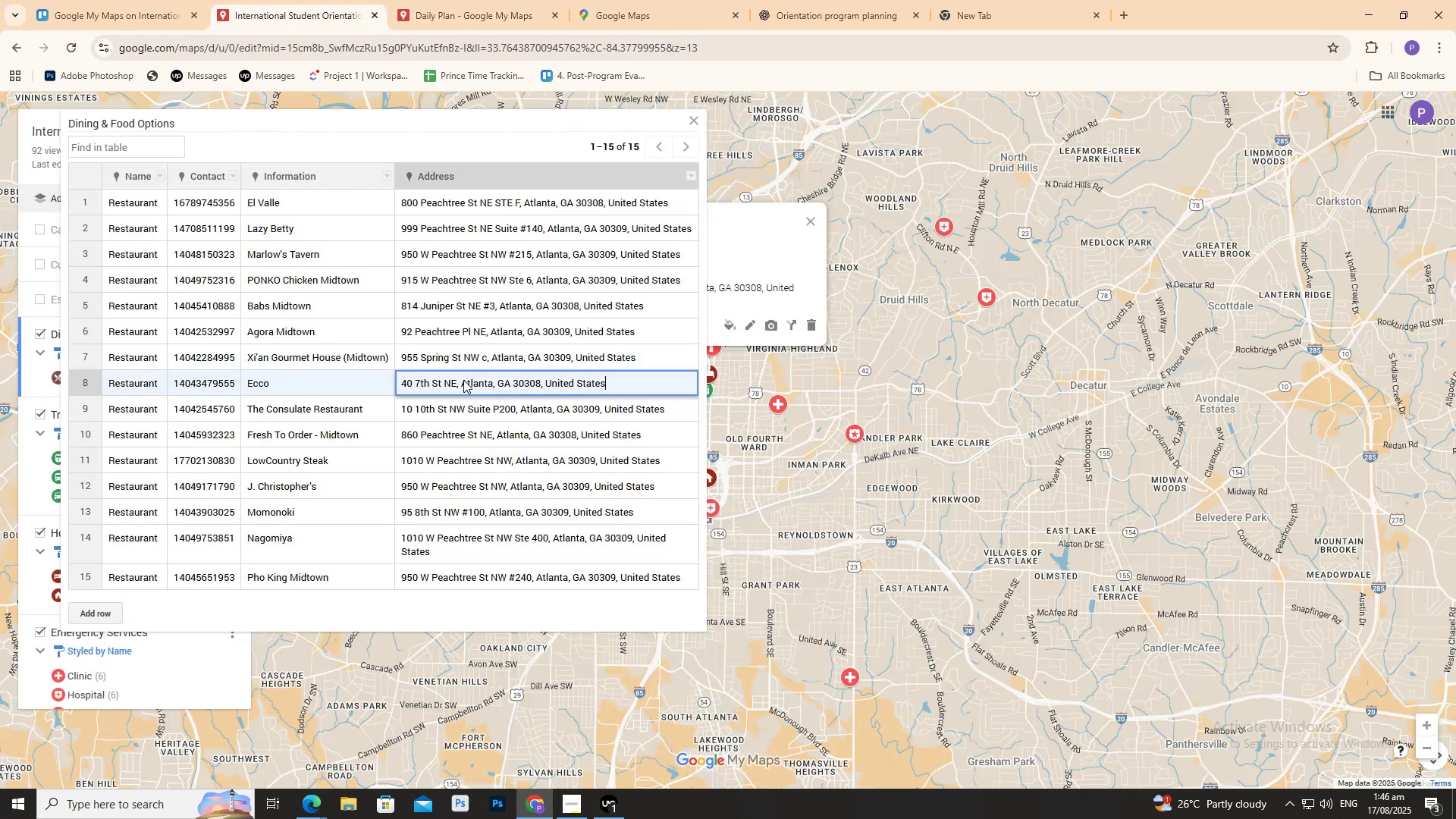 
triple_click([463, 380])
 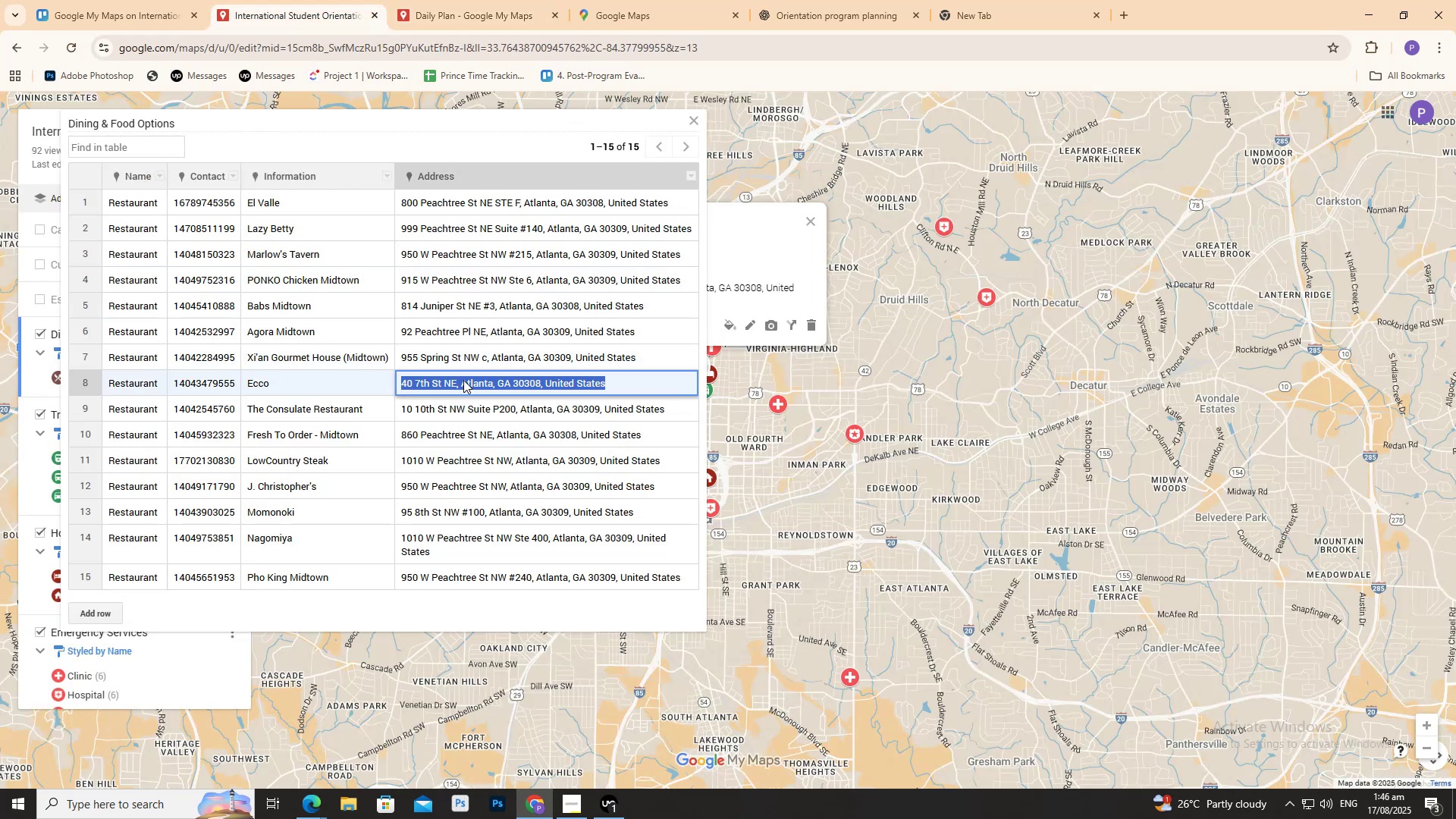 
key(Control+C)
 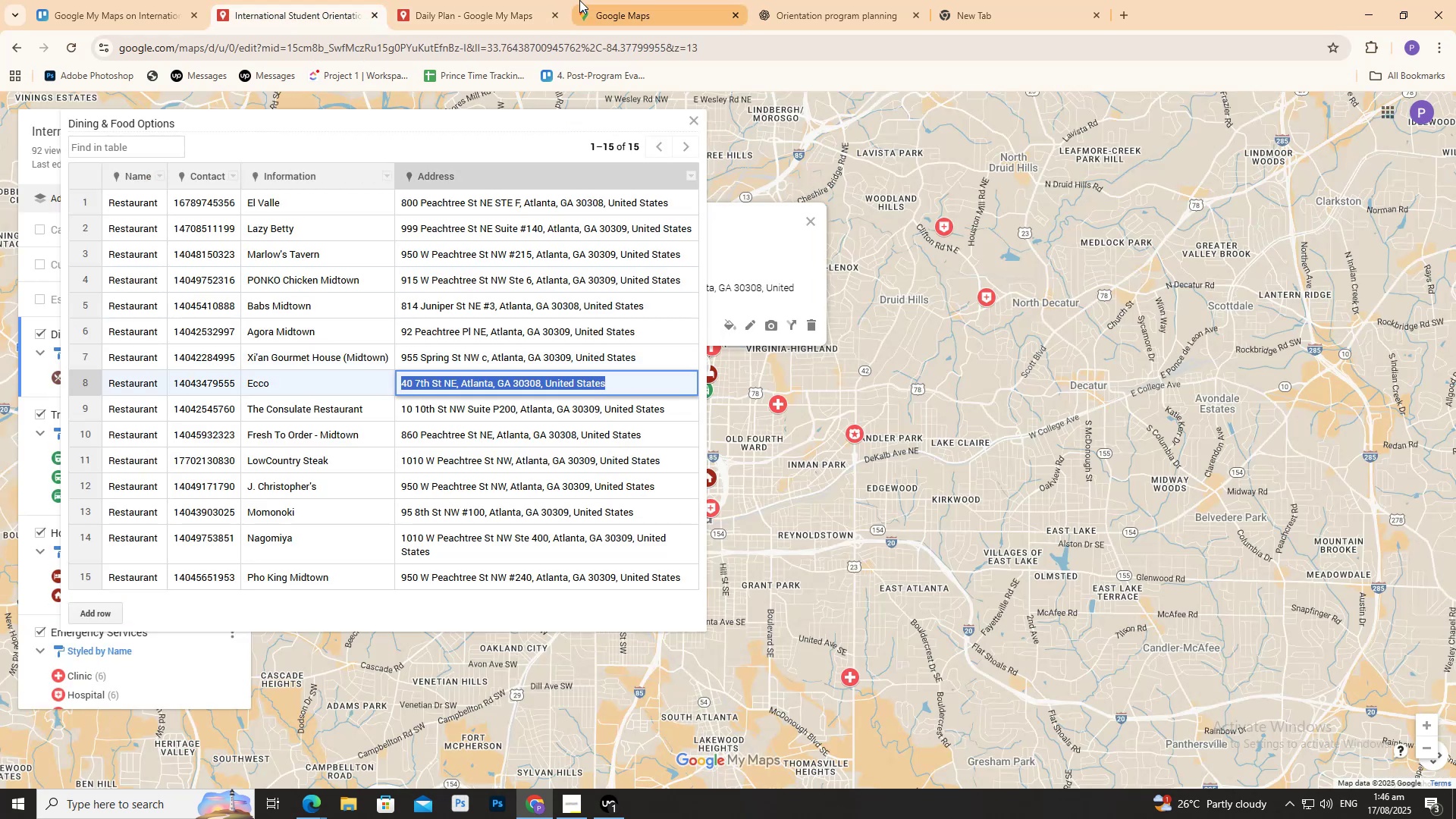 
left_click([477, 8])
 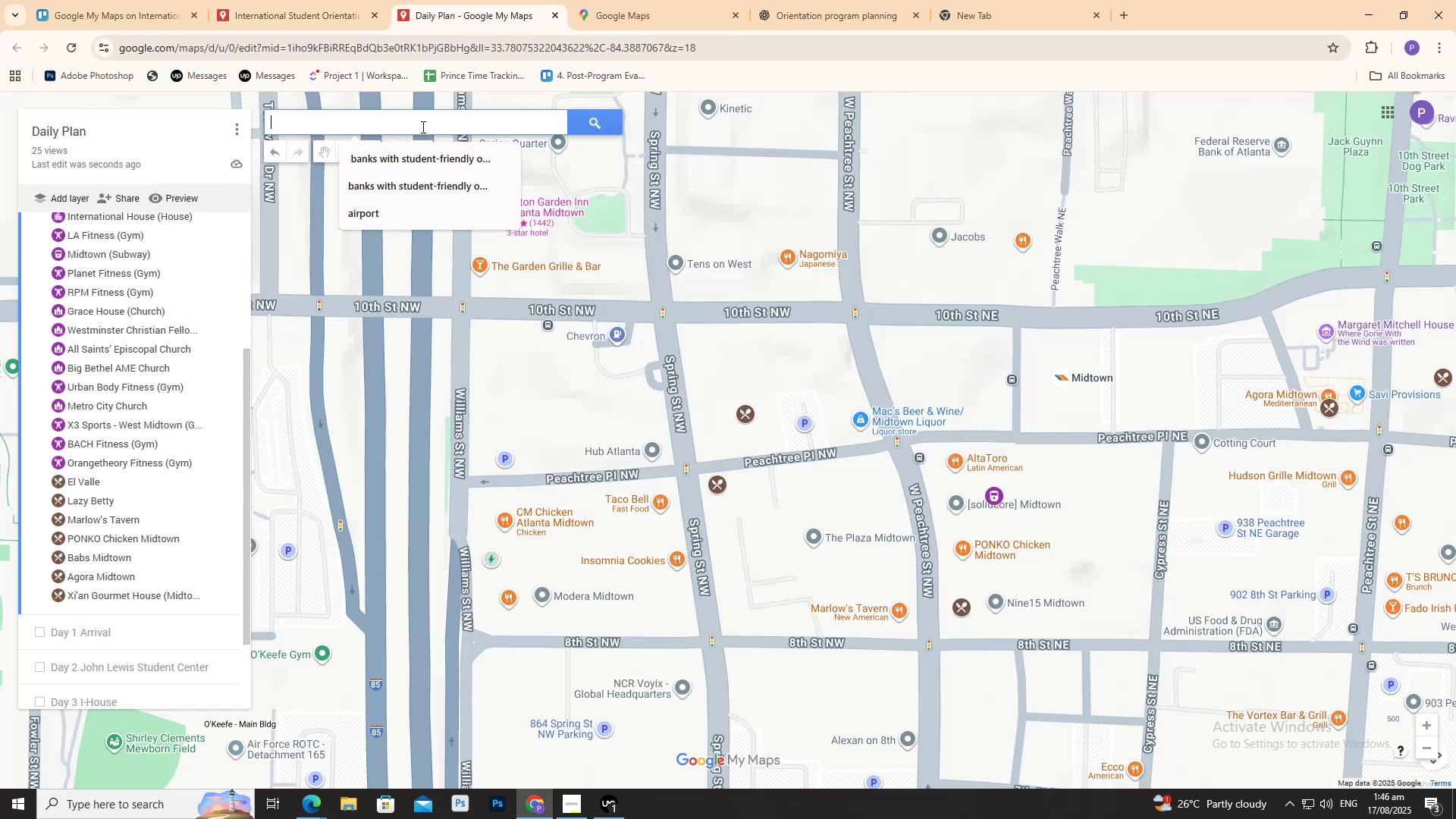 
key(Control+V)
 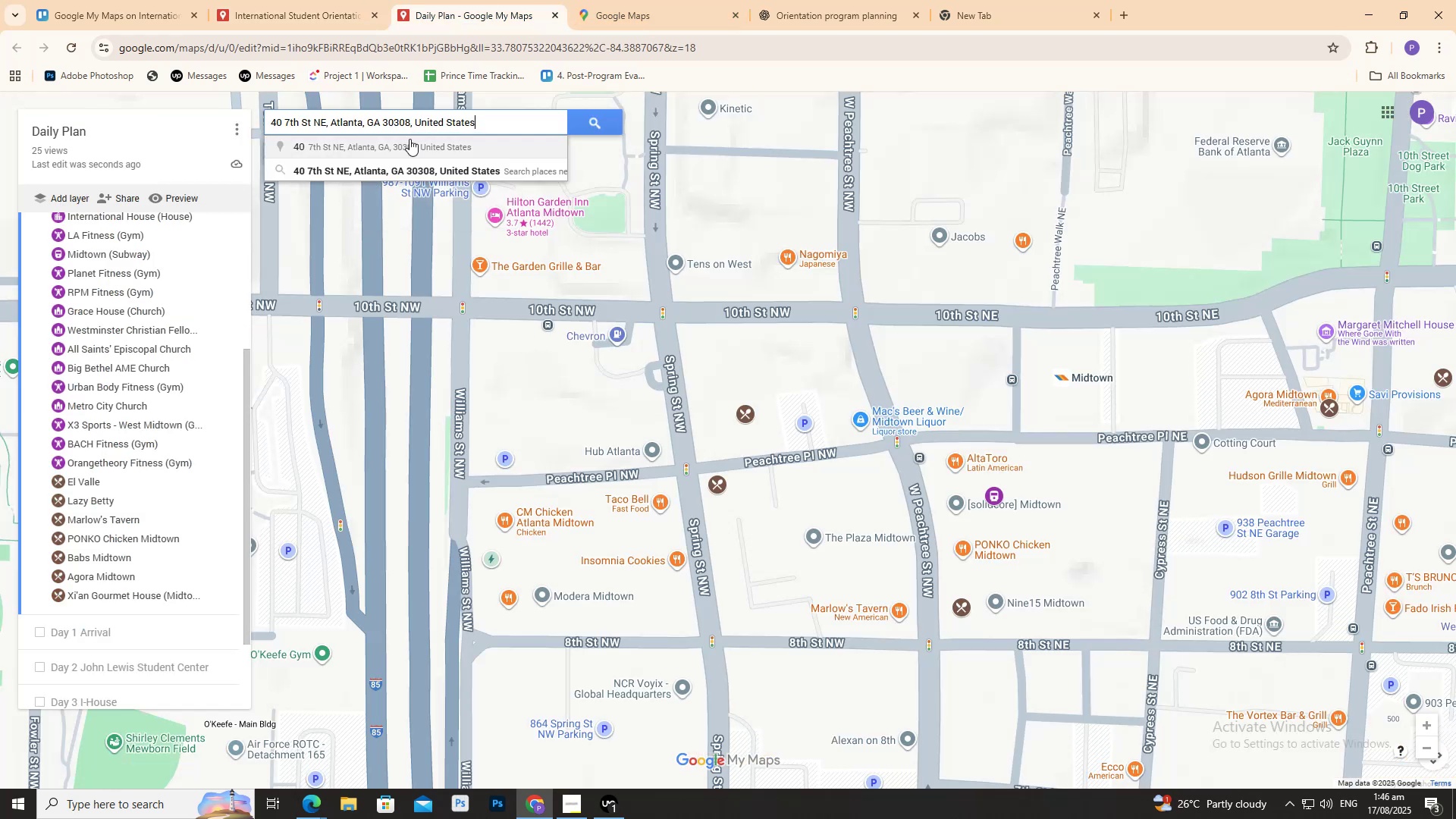 
left_click([406, 143])
 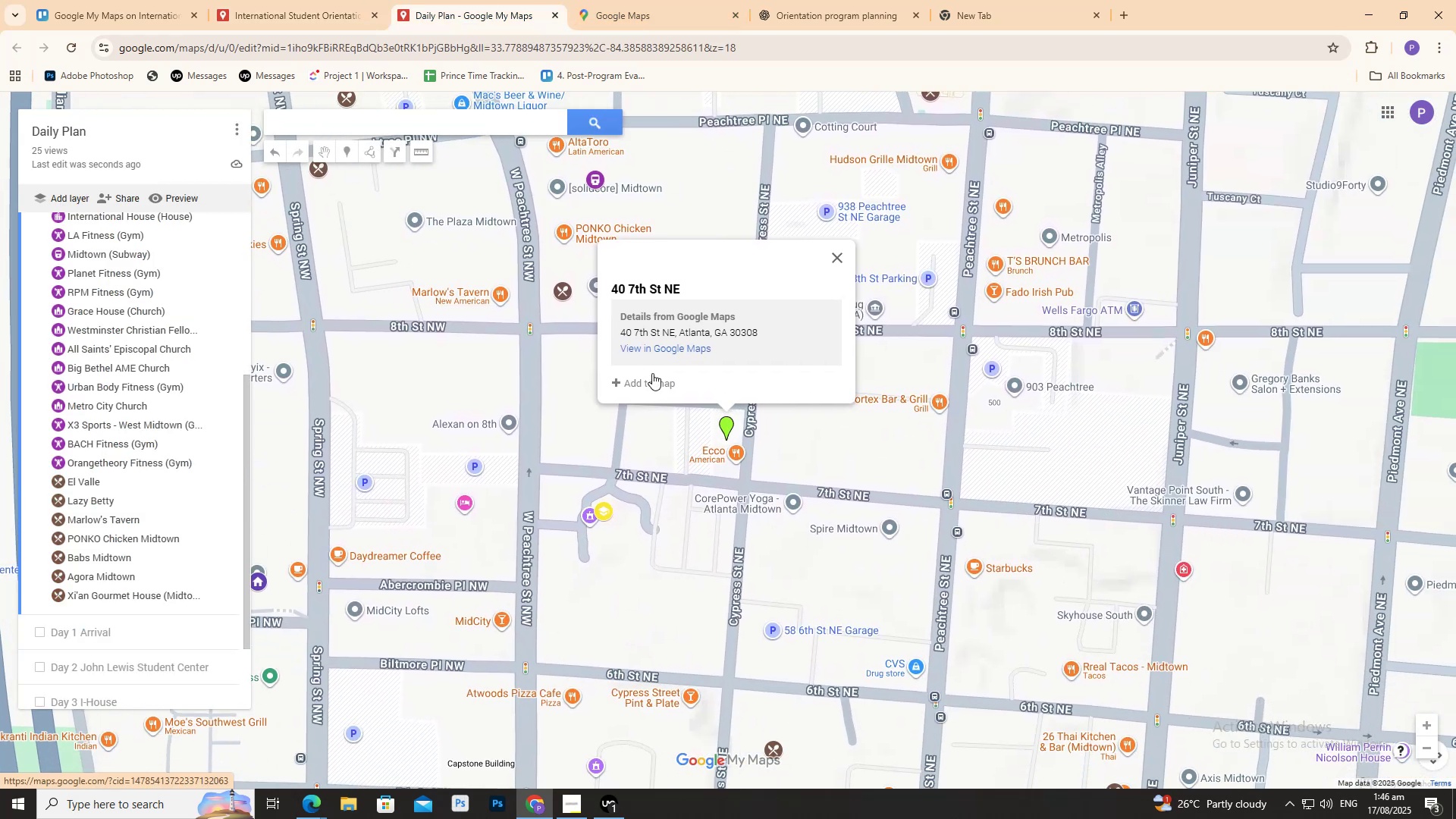 
left_click([651, 384])
 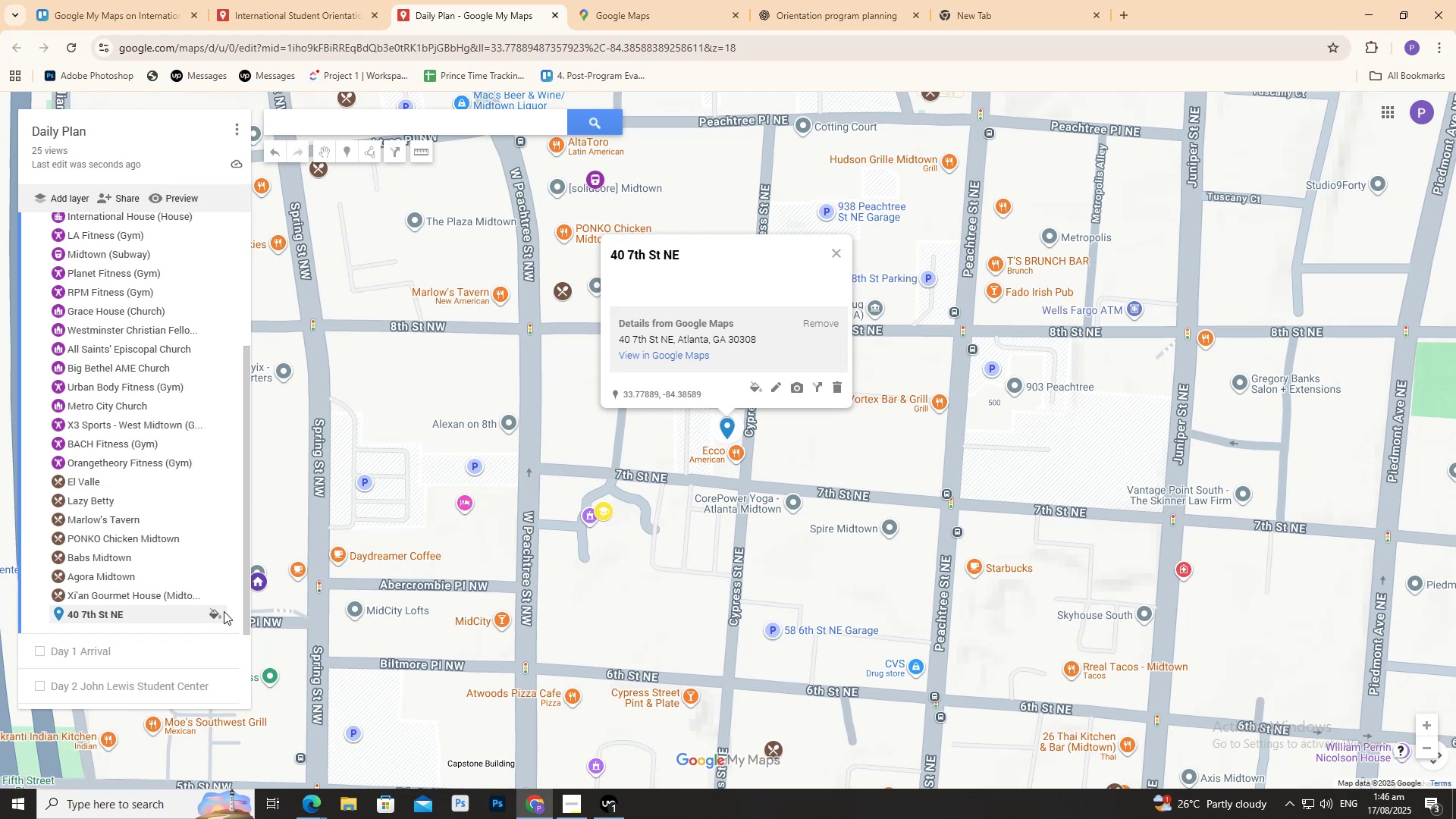 
left_click([214, 613])
 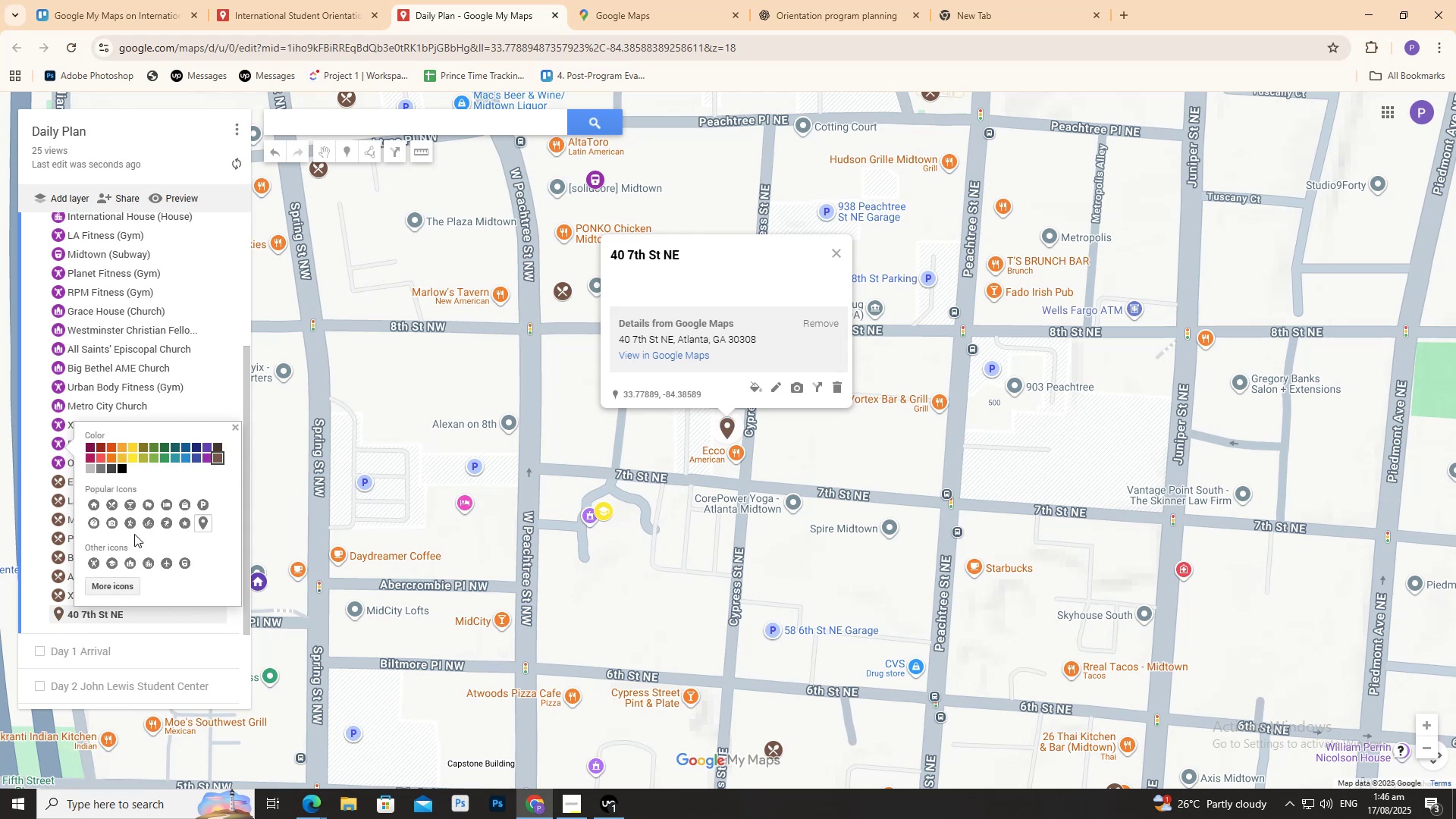 
left_click([114, 510])
 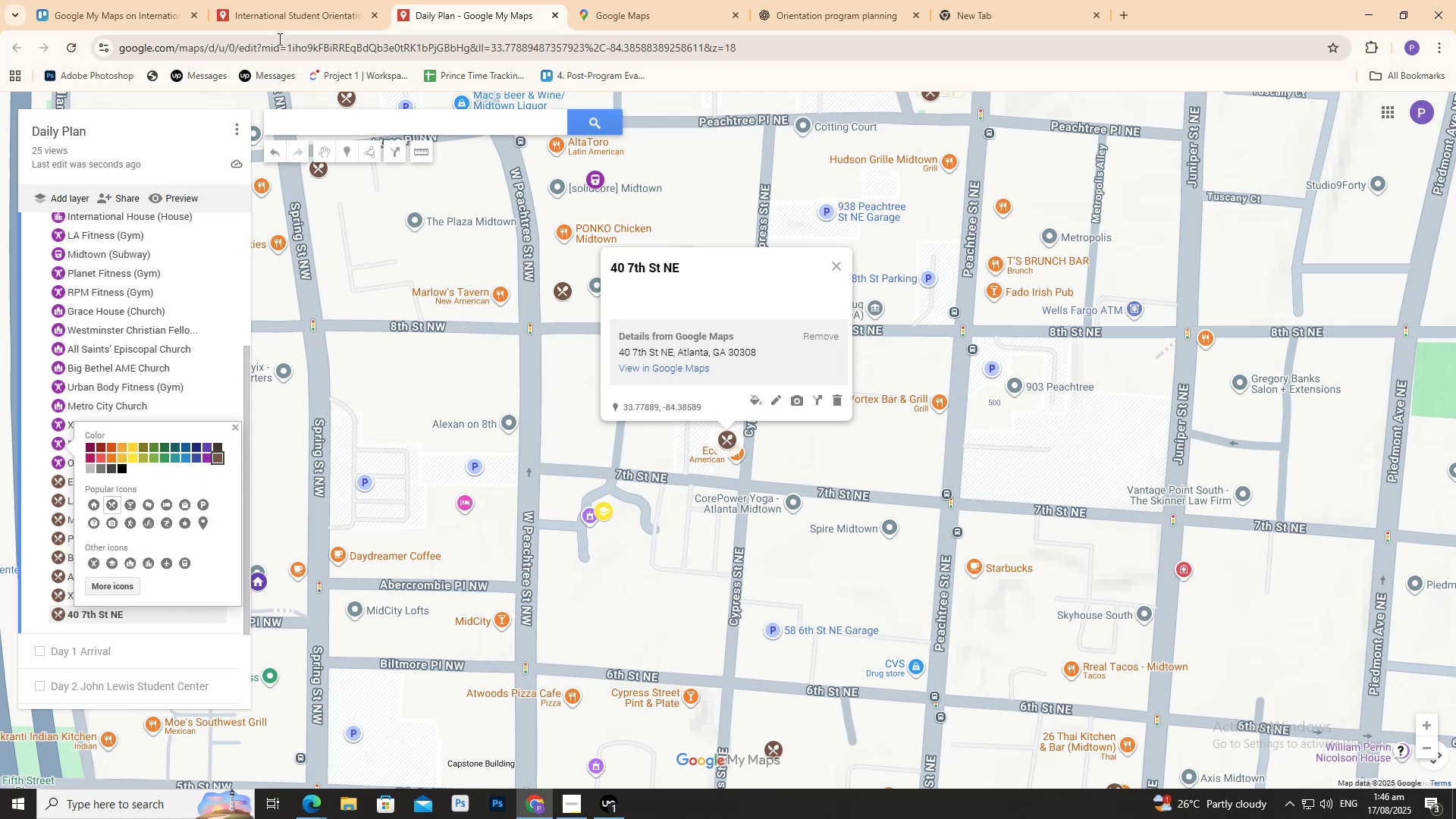 
left_click([286, 20])
 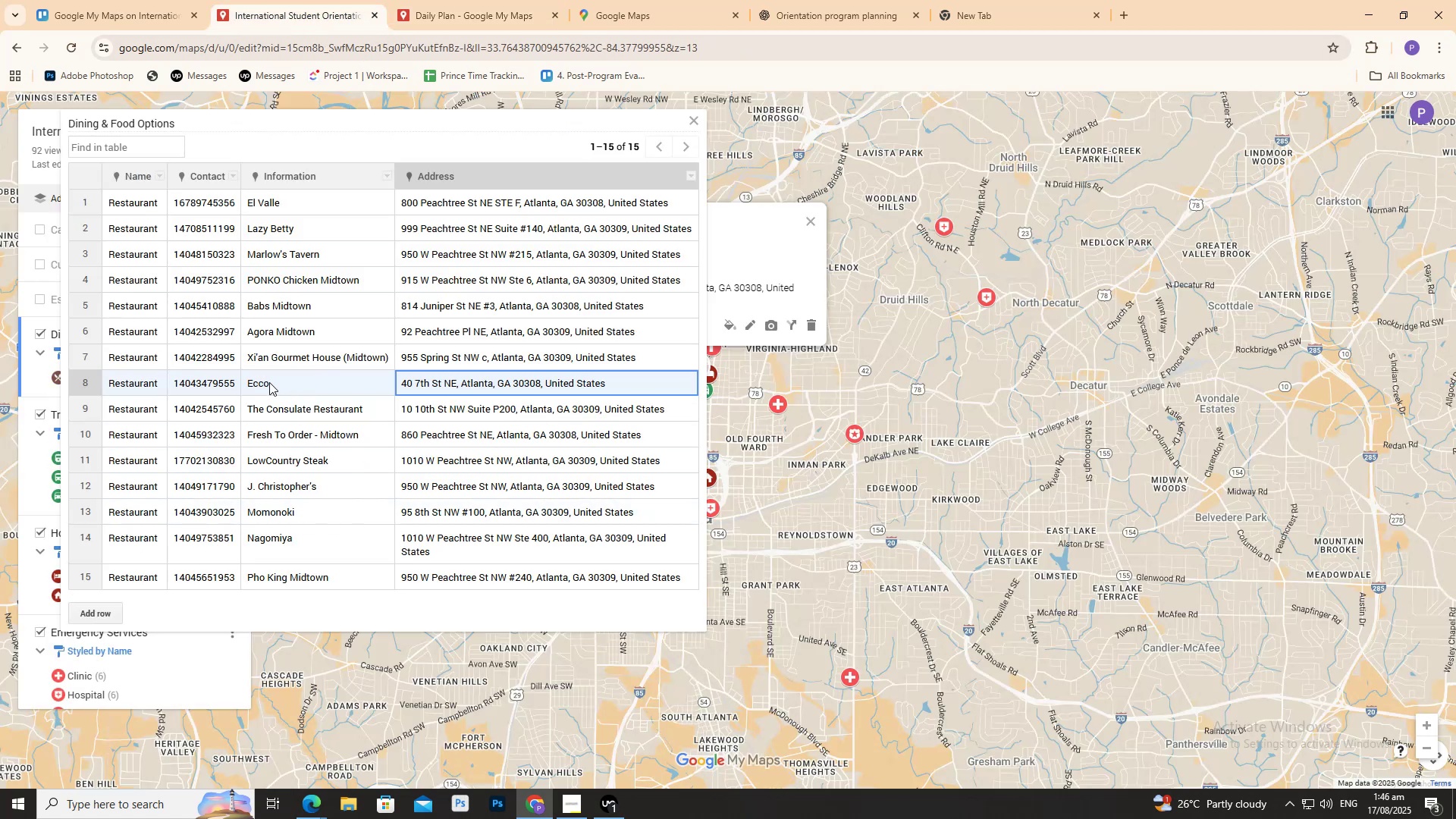 
double_click([263, 381])
 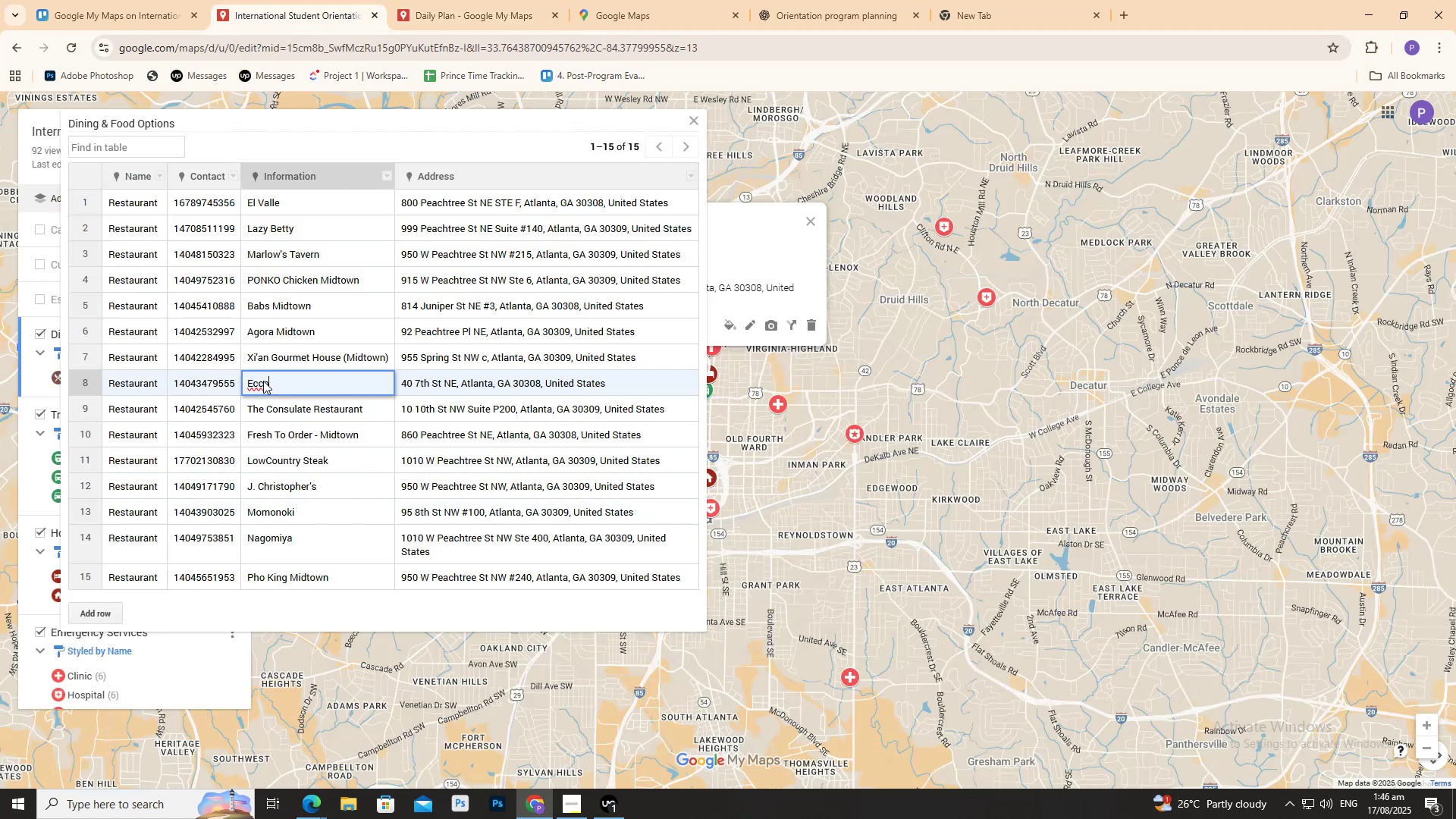 
triple_click([263, 381])
 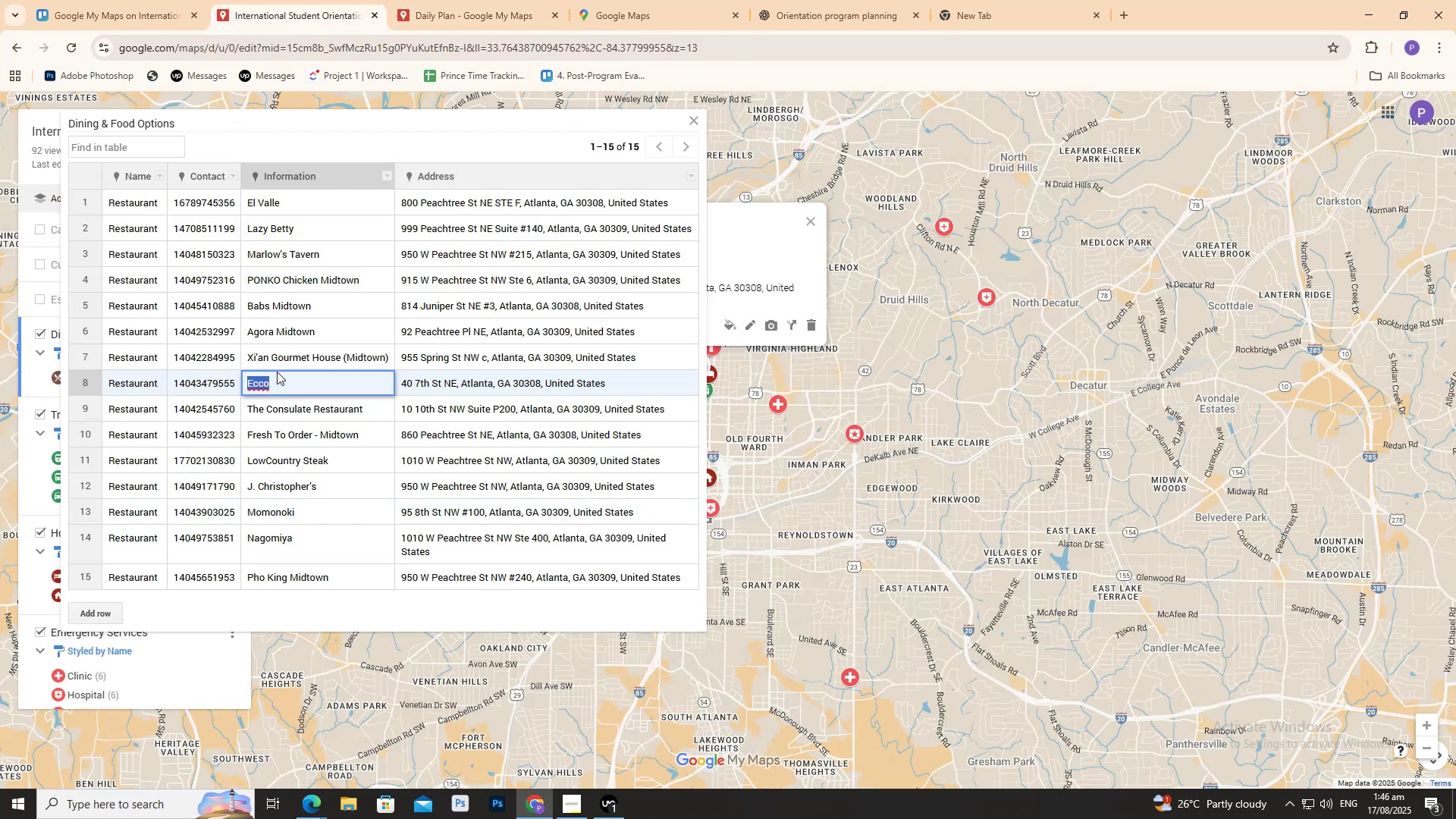 
key(Control+C)
 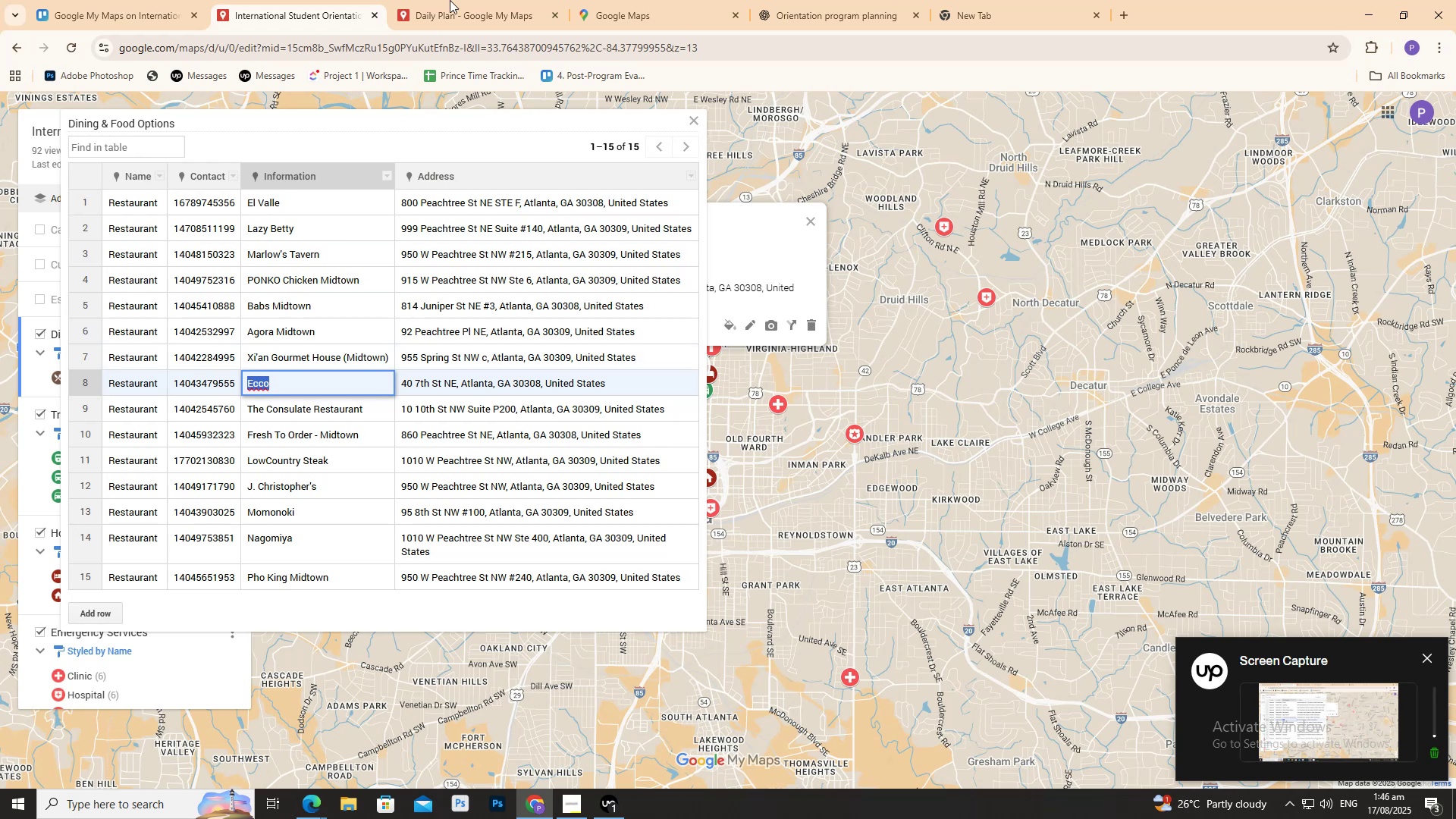 
left_click([485, 0])
 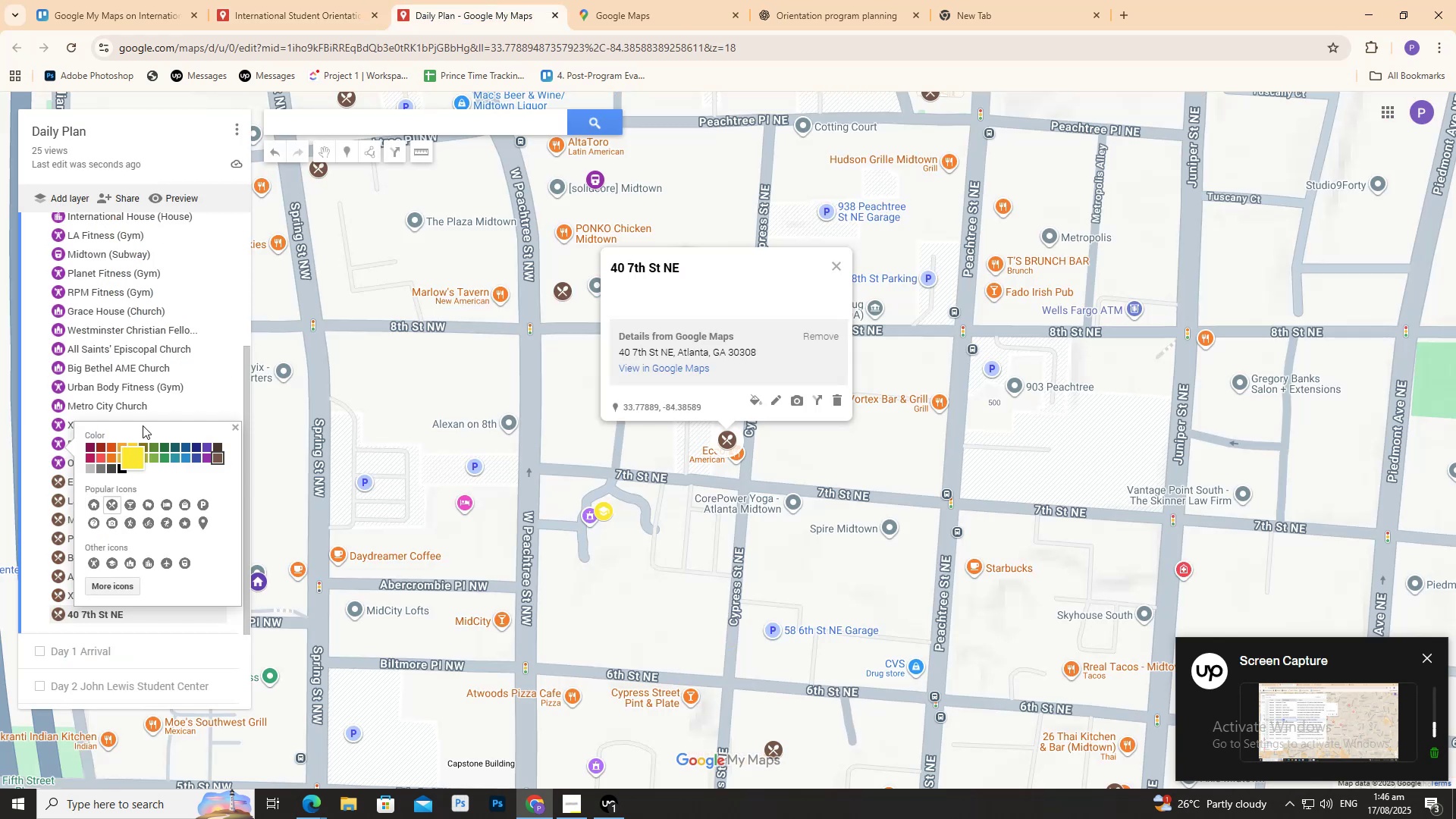 
scroll: coordinate [104, 335], scroll_direction: up, amount: 4.0
 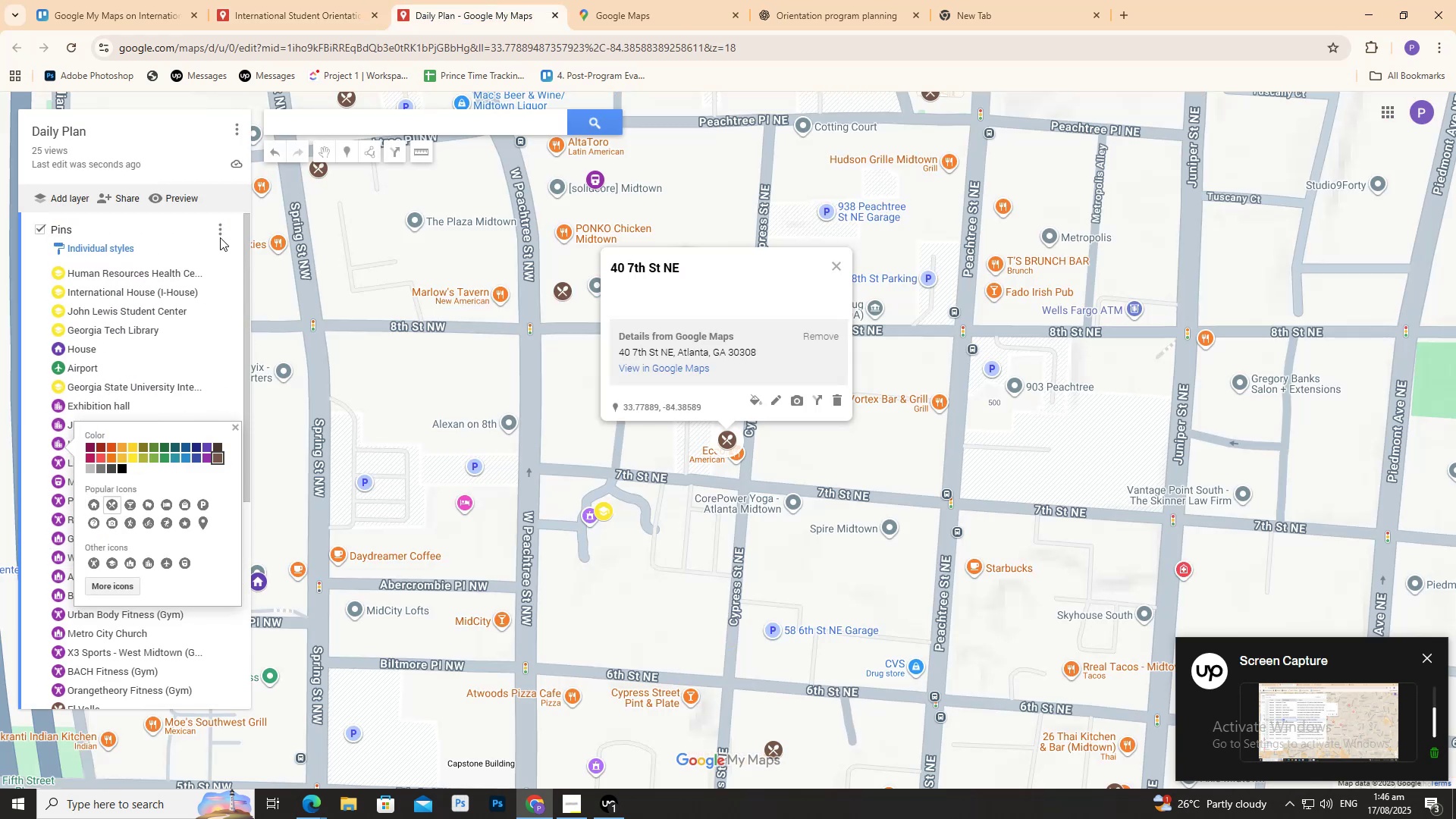 
left_click([221, 232])
 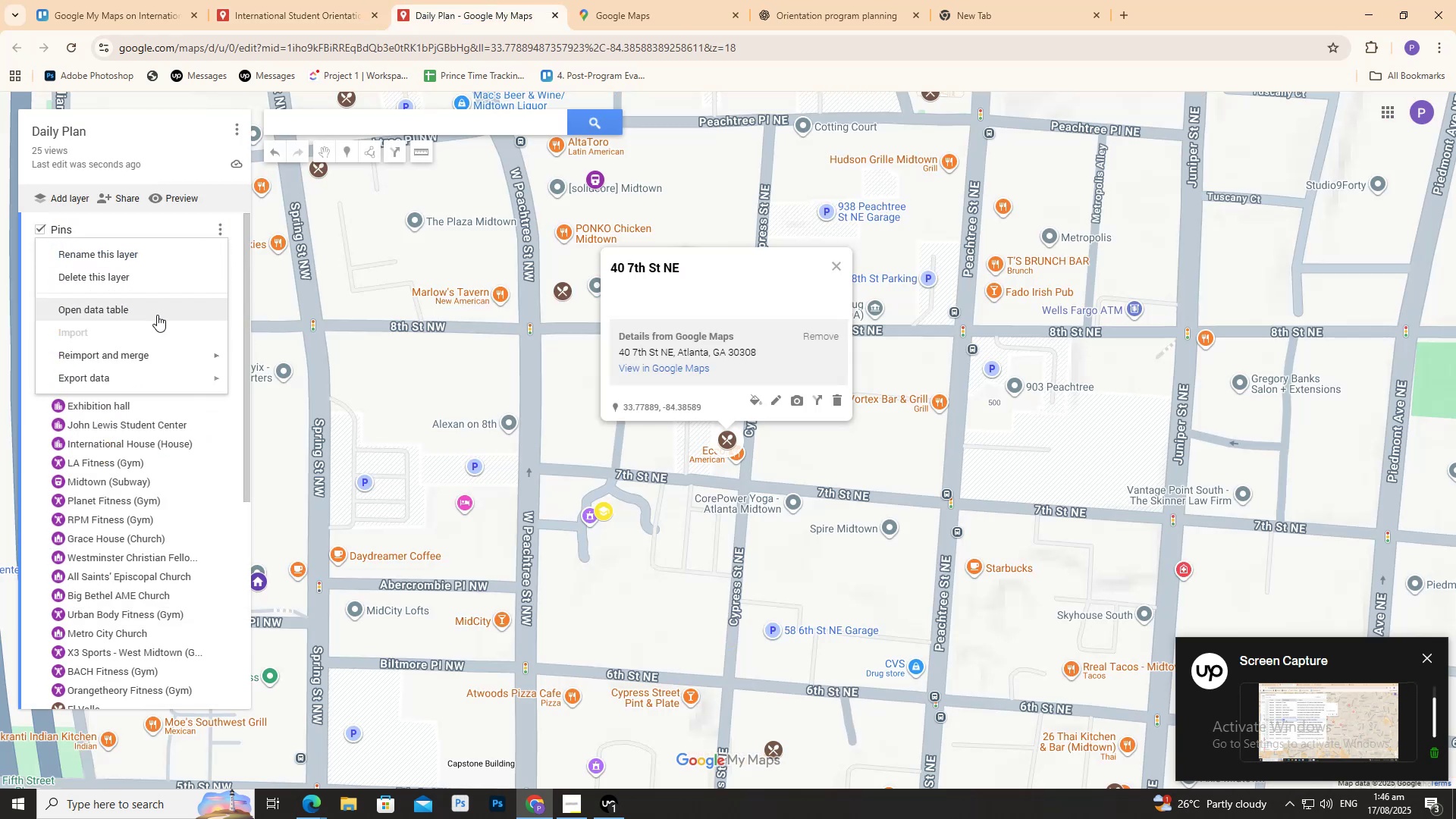 
left_click([157, 315])
 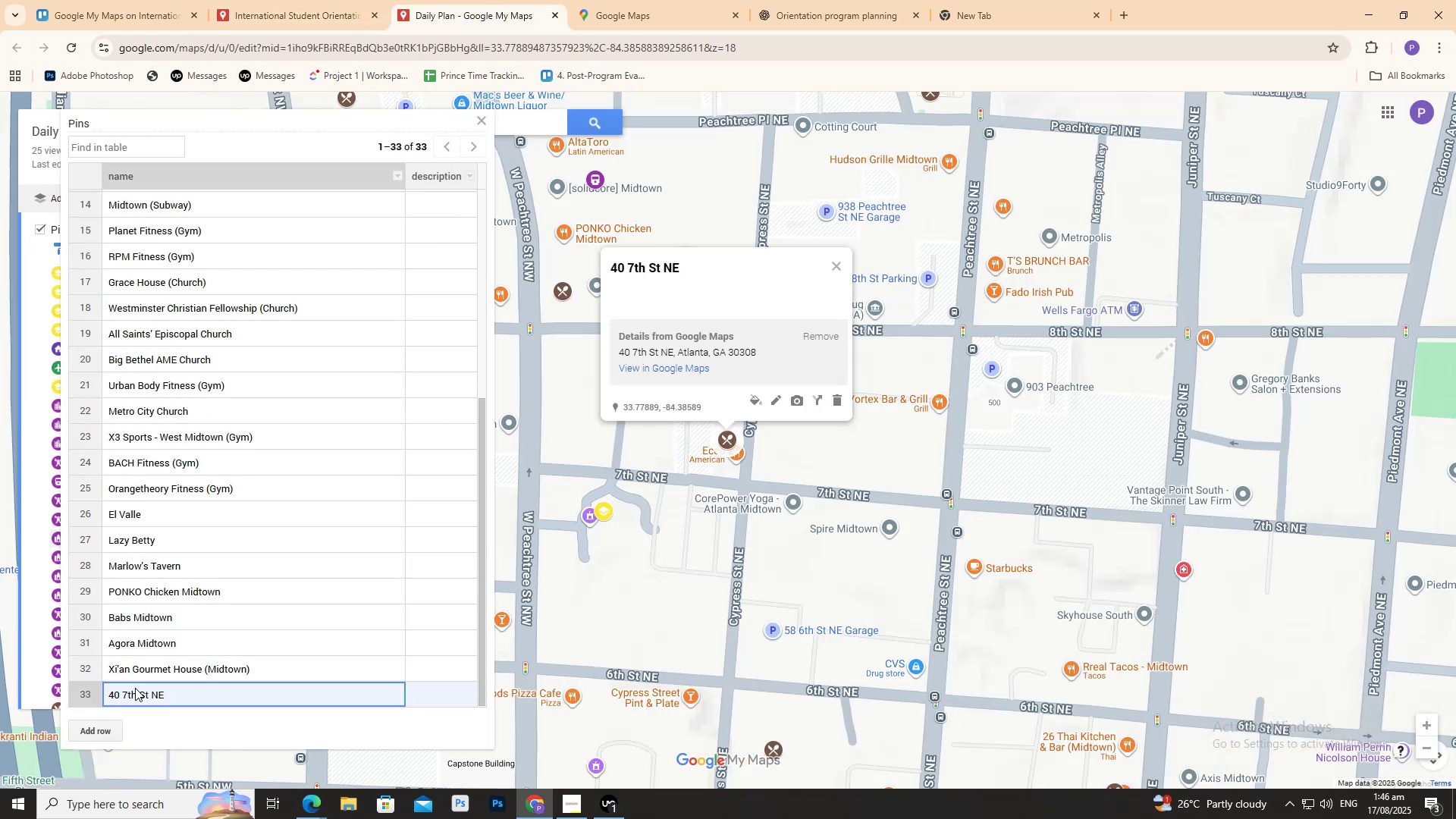 
double_click([135, 688])
 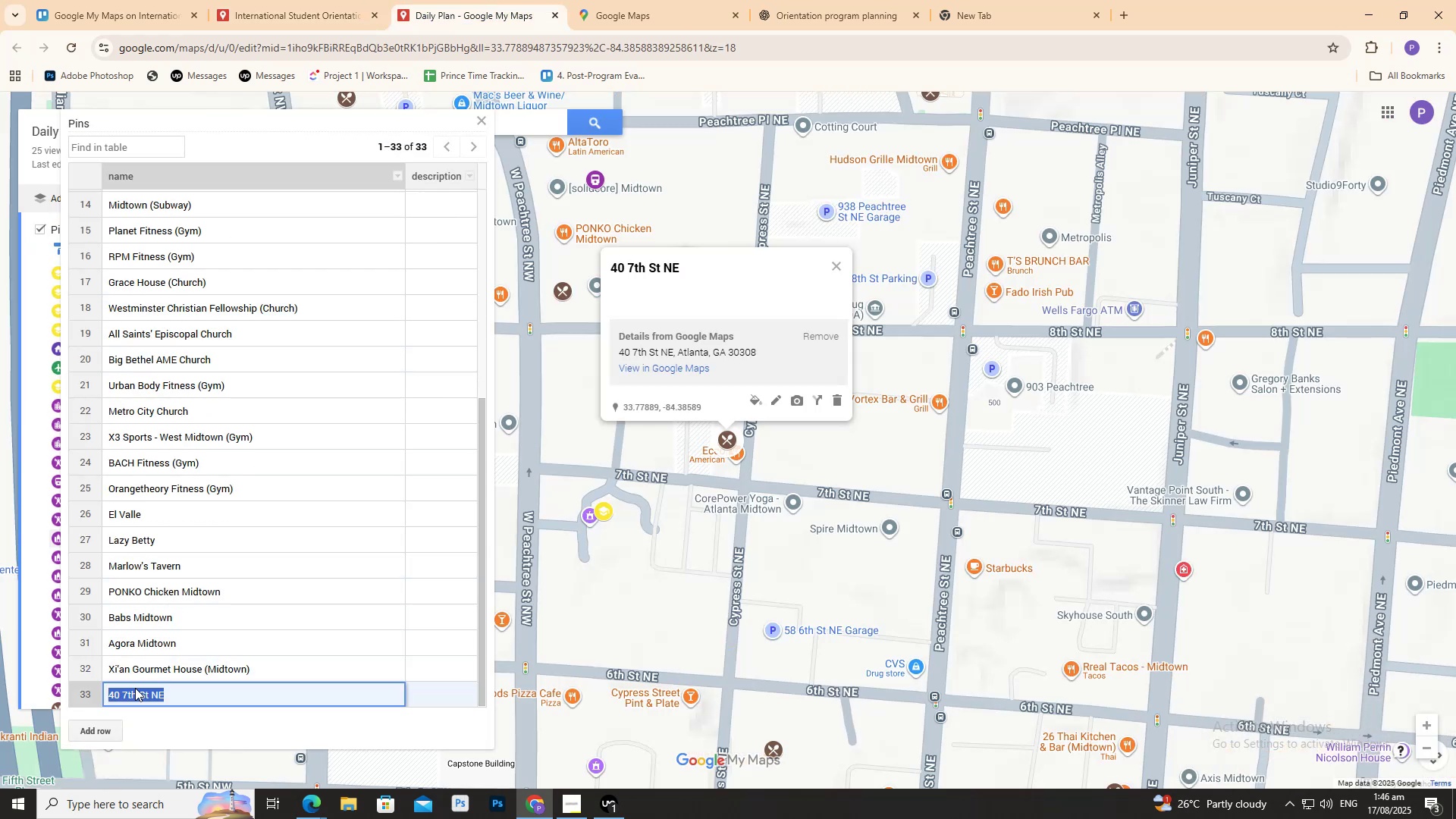 
triple_click([135, 688])
 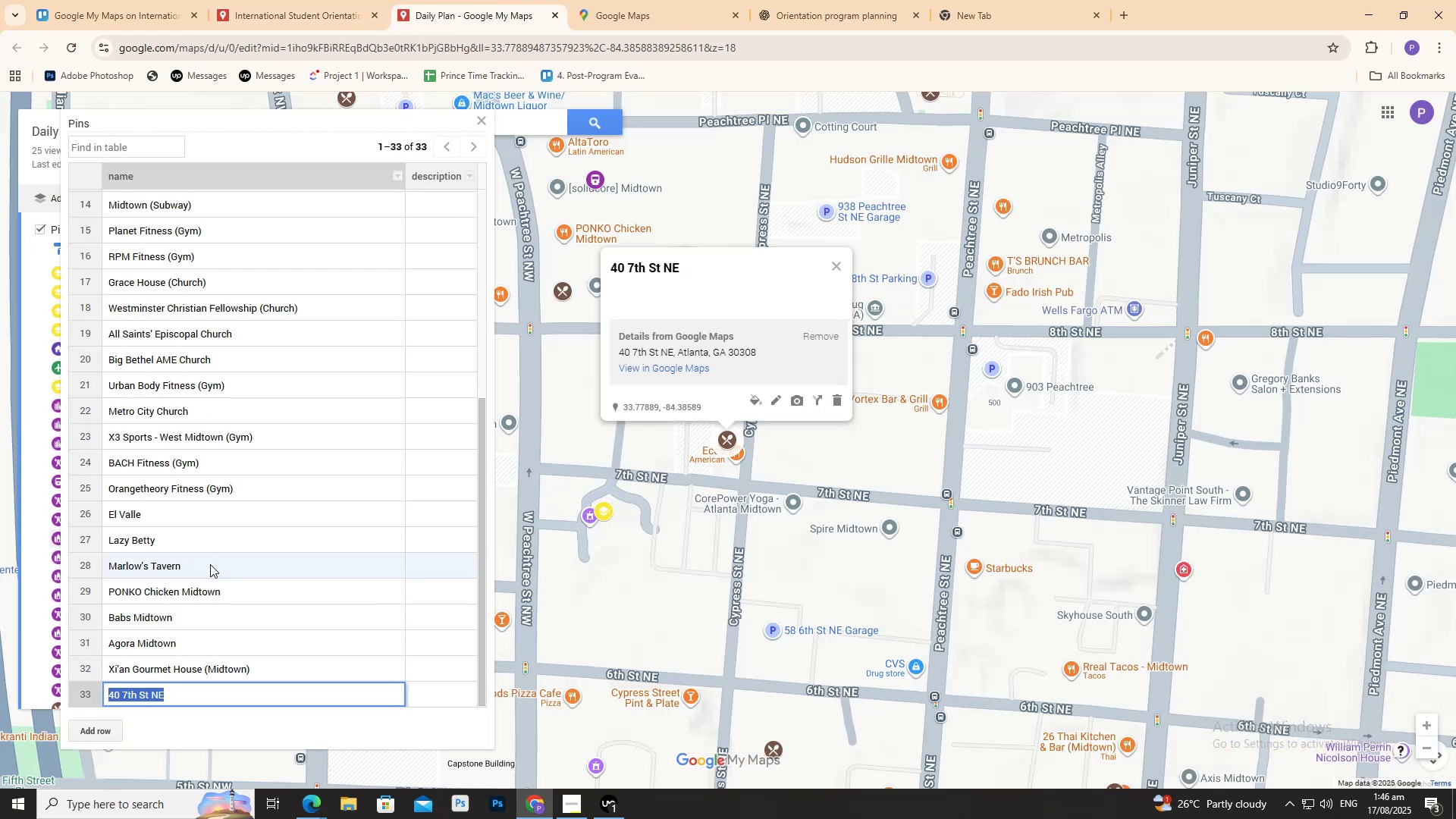 
key(Backspace)
 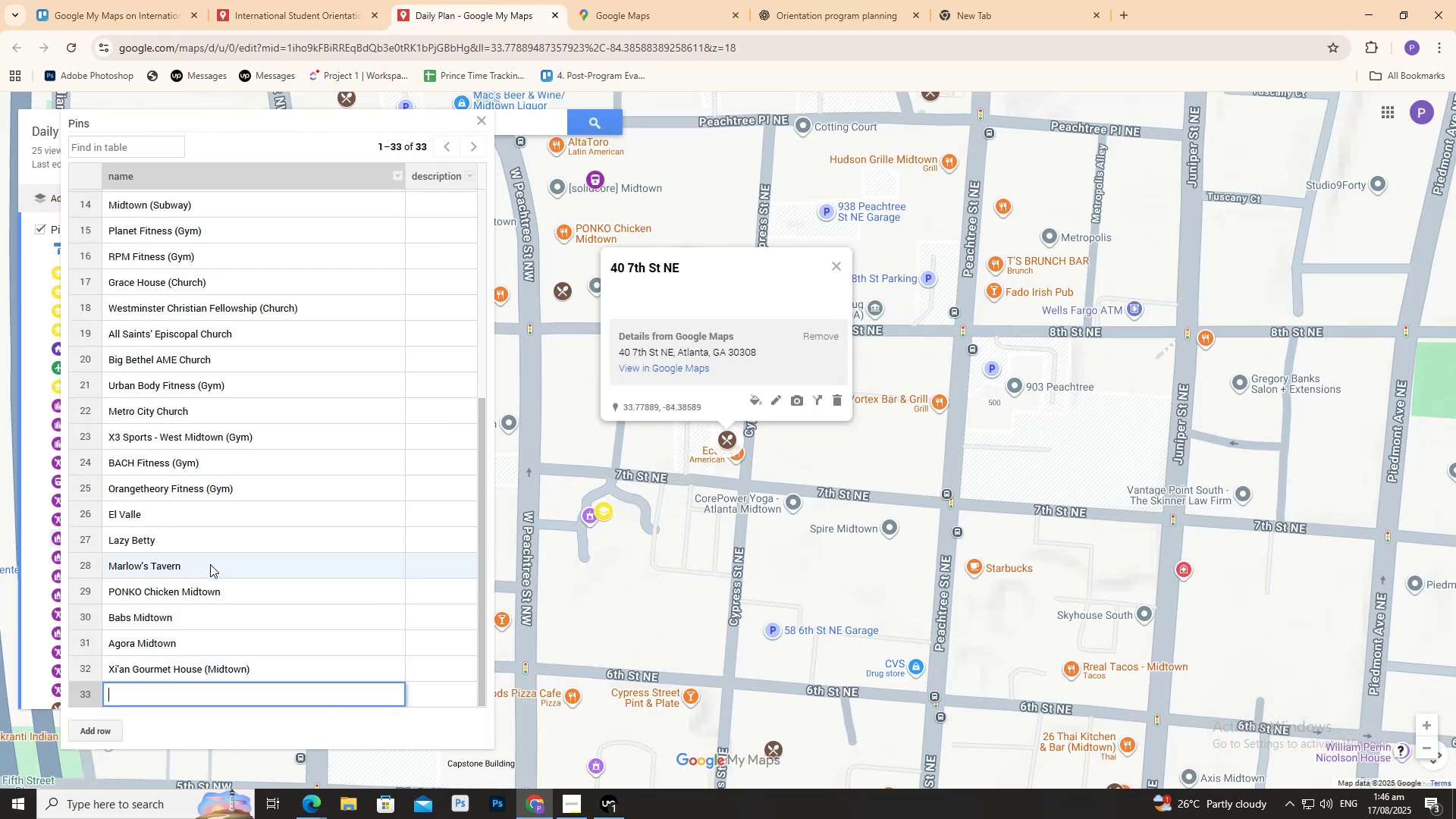 
key(Control+V)
 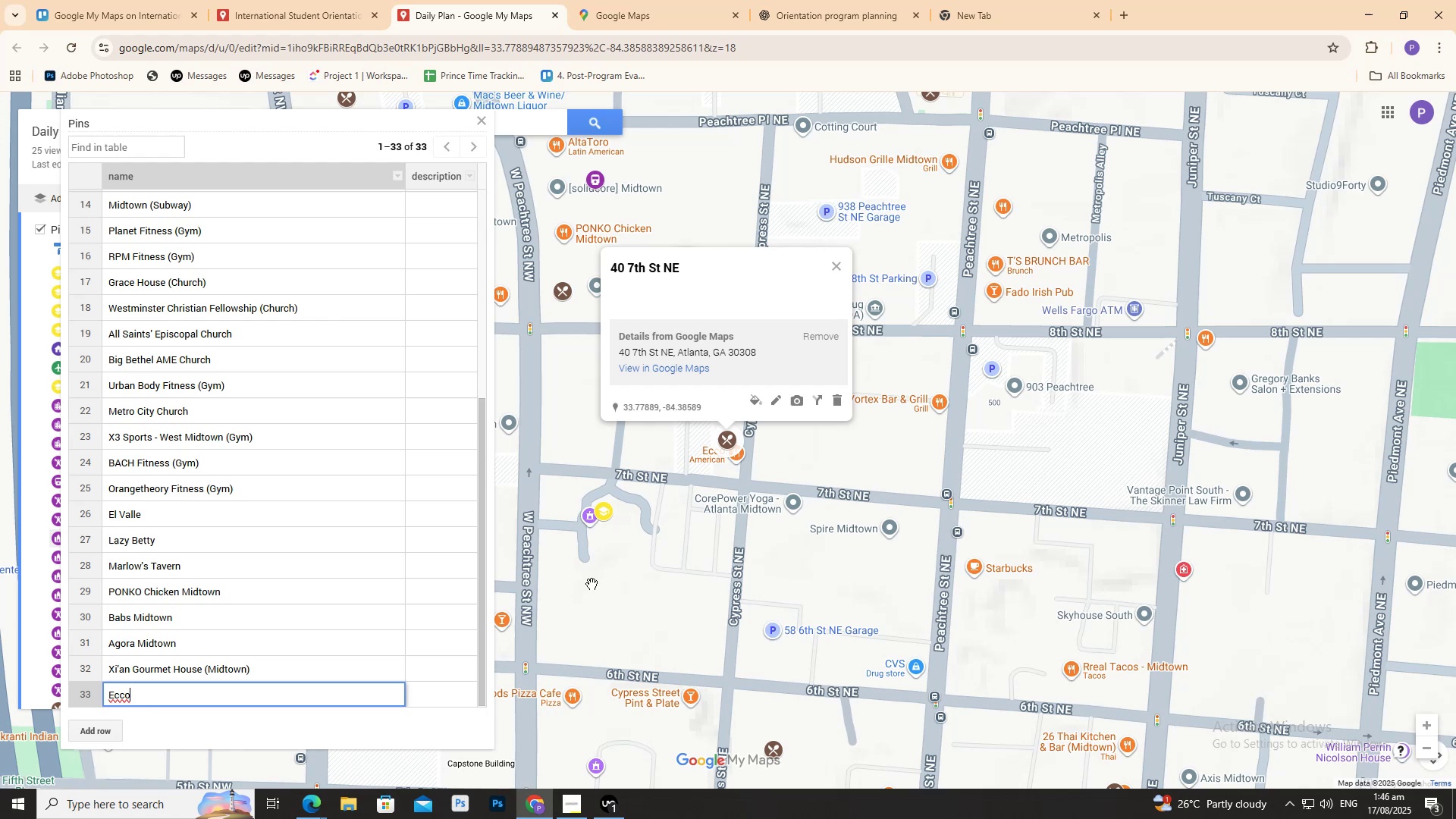 
left_click([617, 590])
 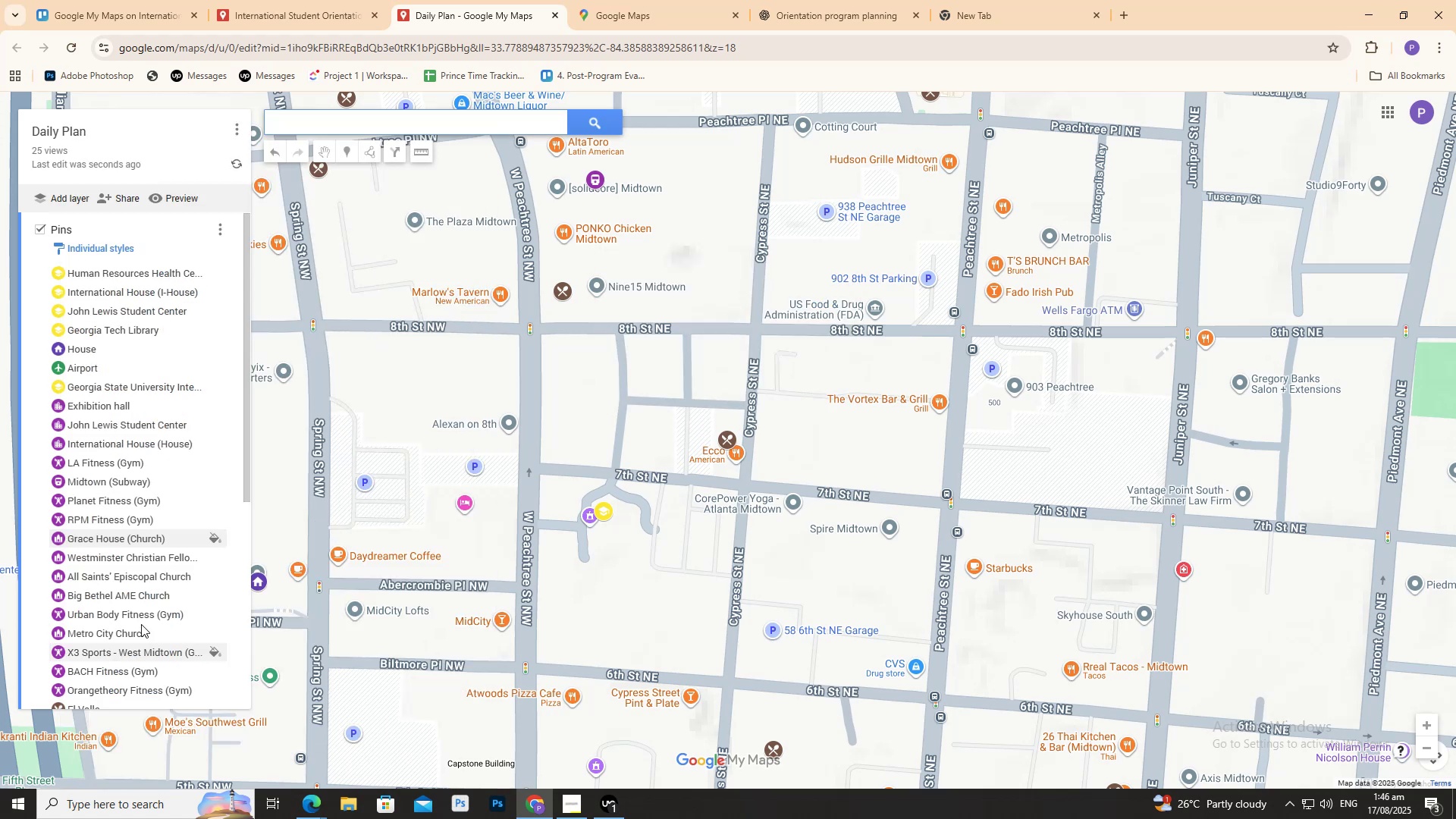 
scroll: coordinate [136, 525], scroll_direction: down, amount: 3.0
 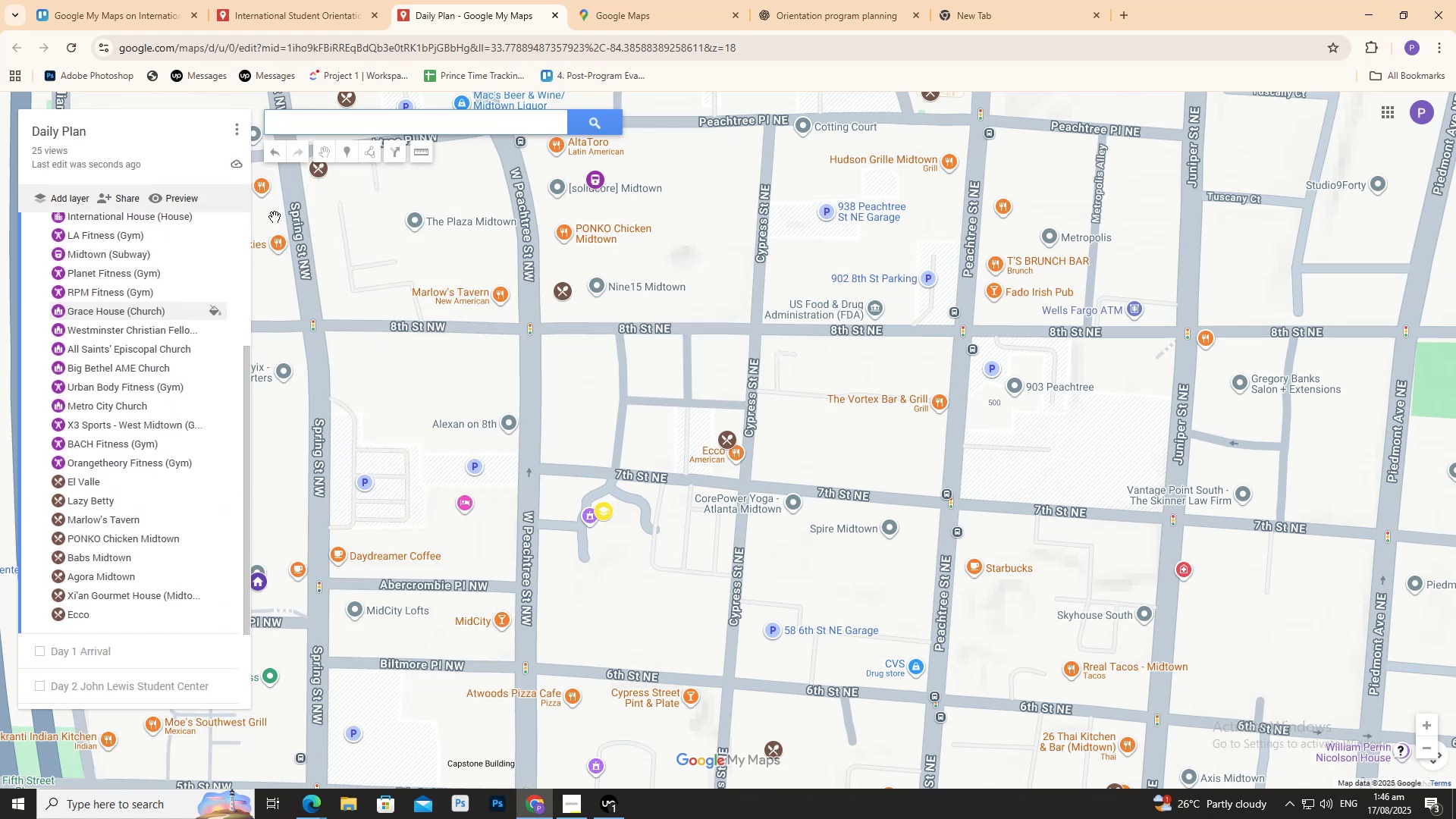 
mouse_move([273, 3])
 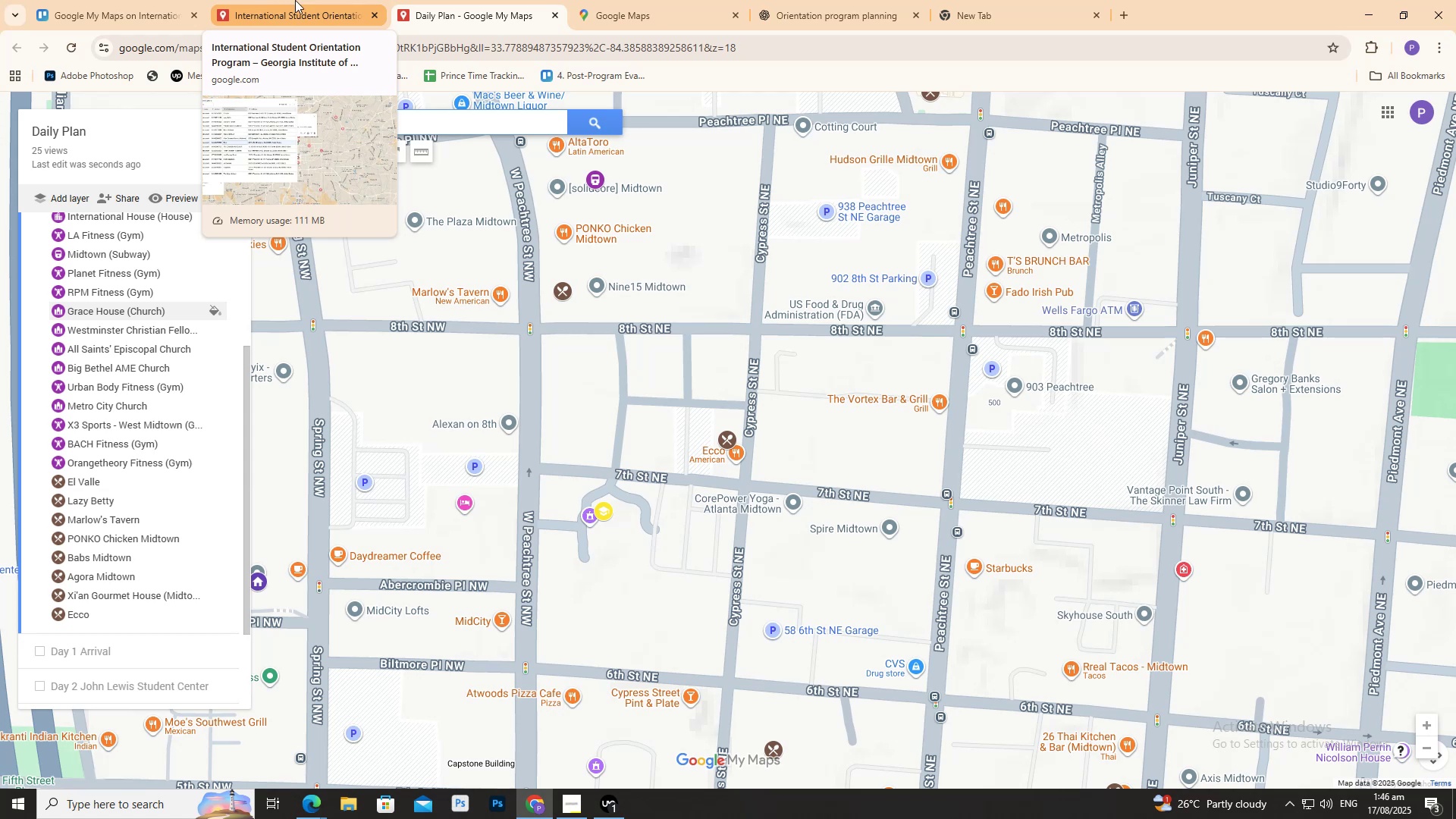 
left_click([295, 0])
 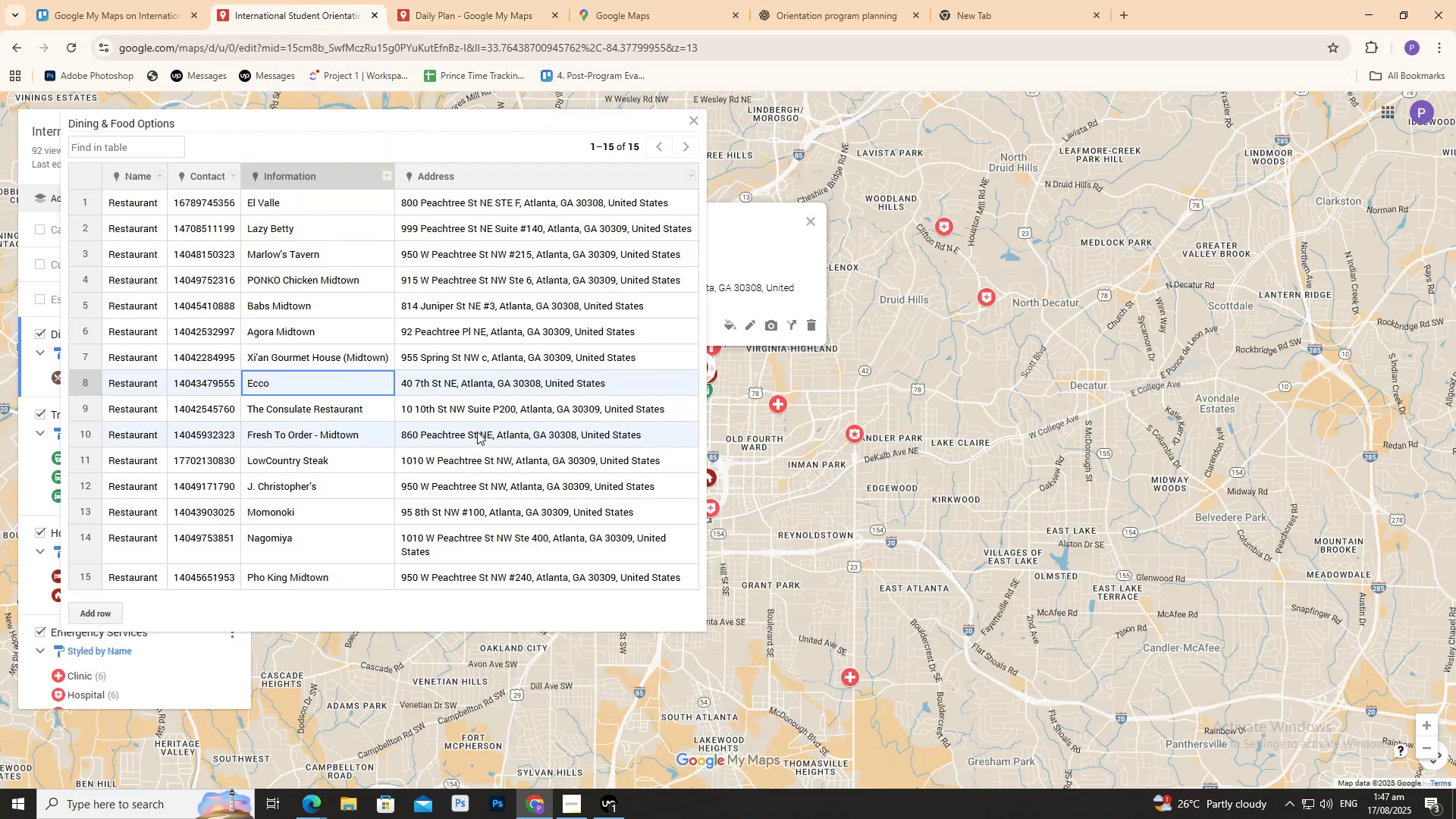 
wait(9.07)
 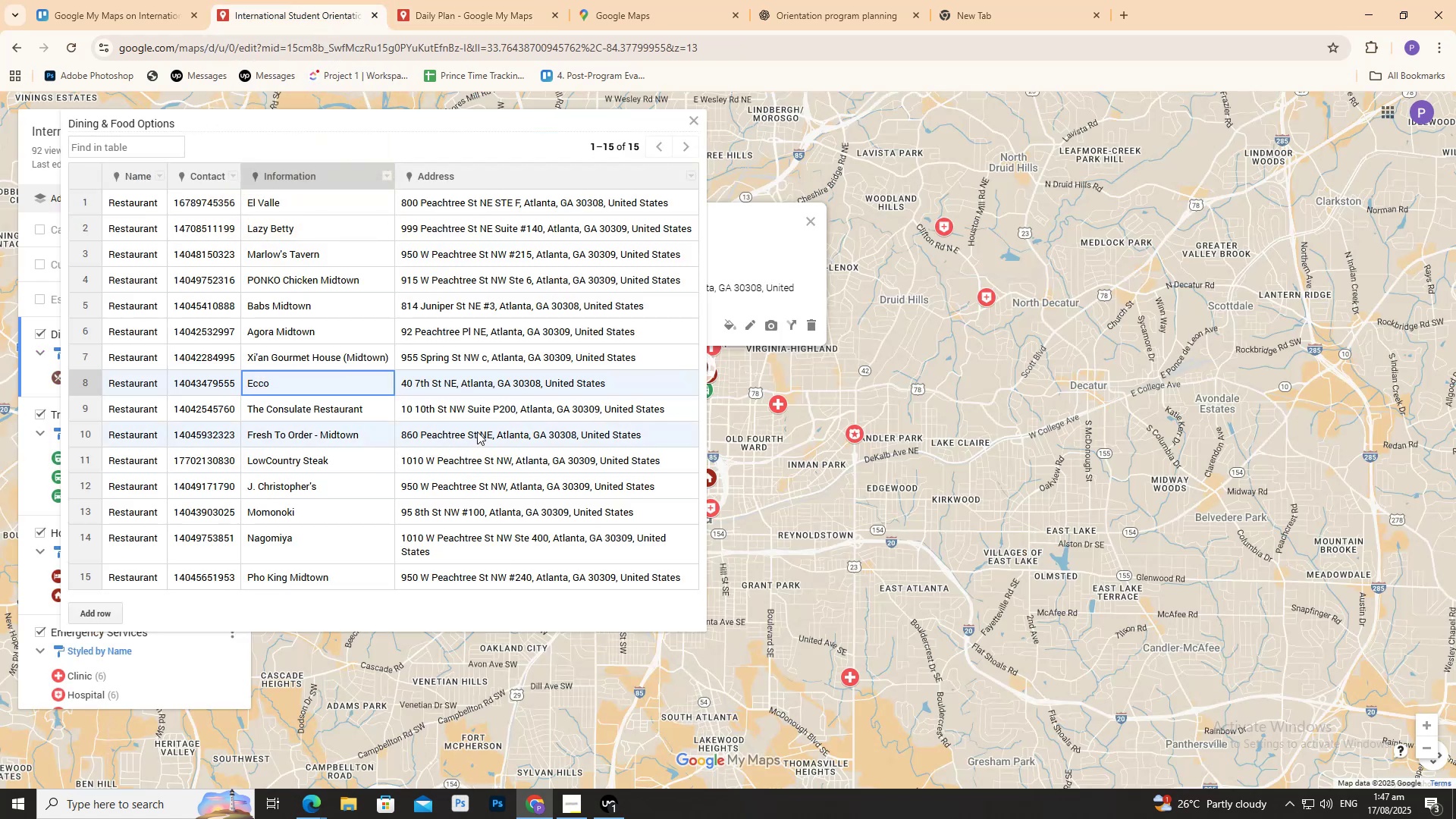 
double_click([516, 406])
 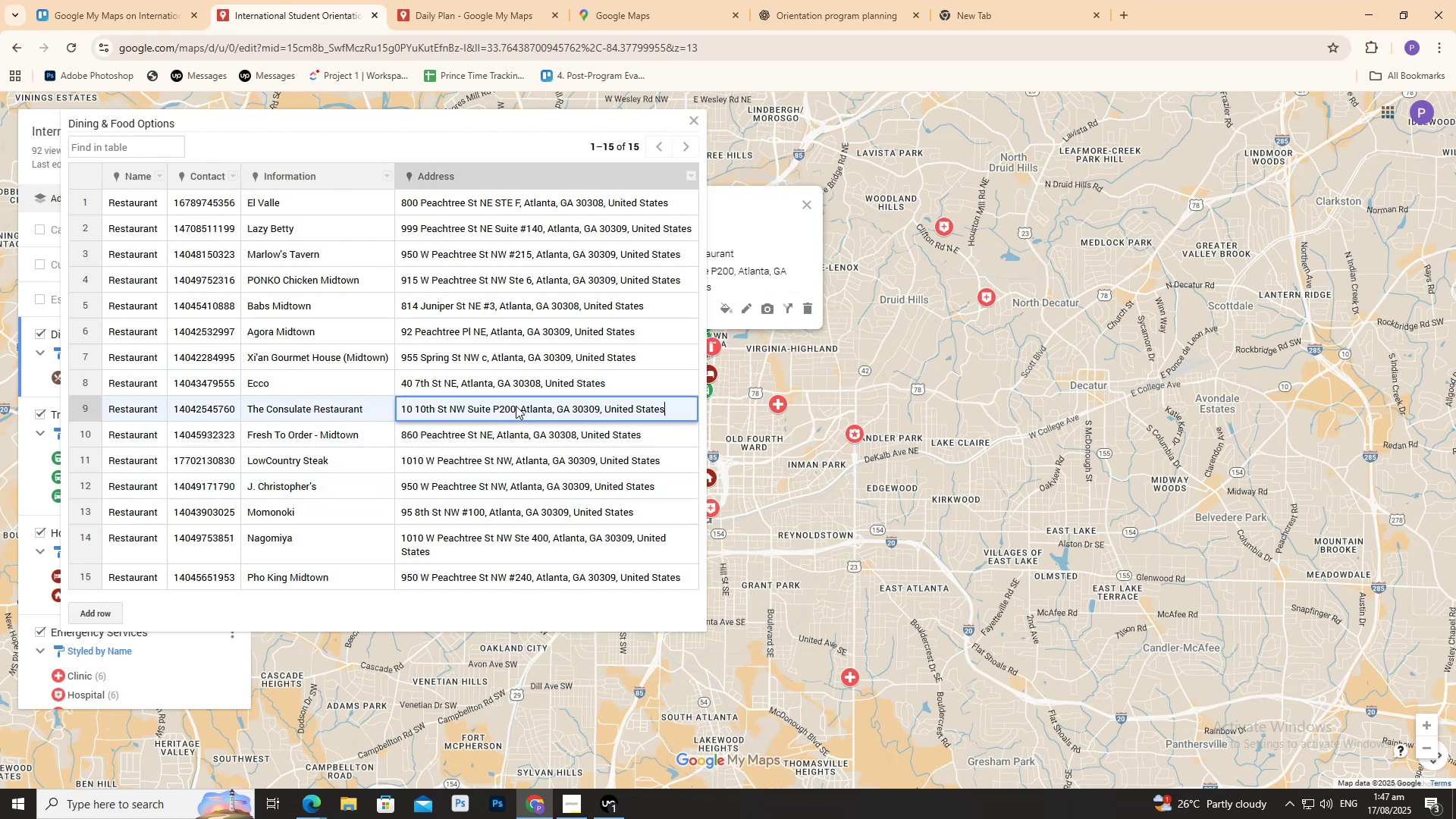 
triple_click([516, 406])
 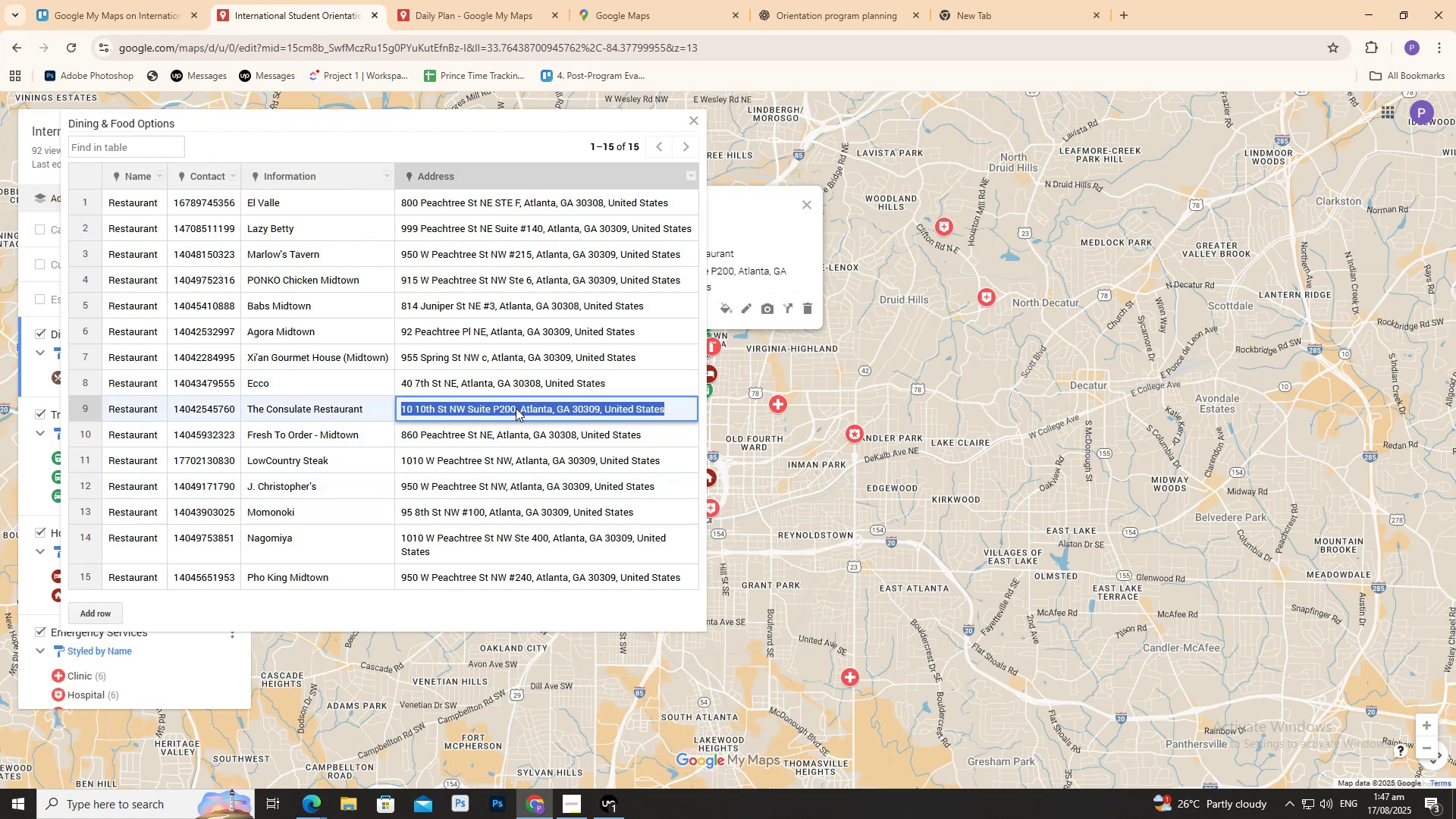 
key(Control+C)
 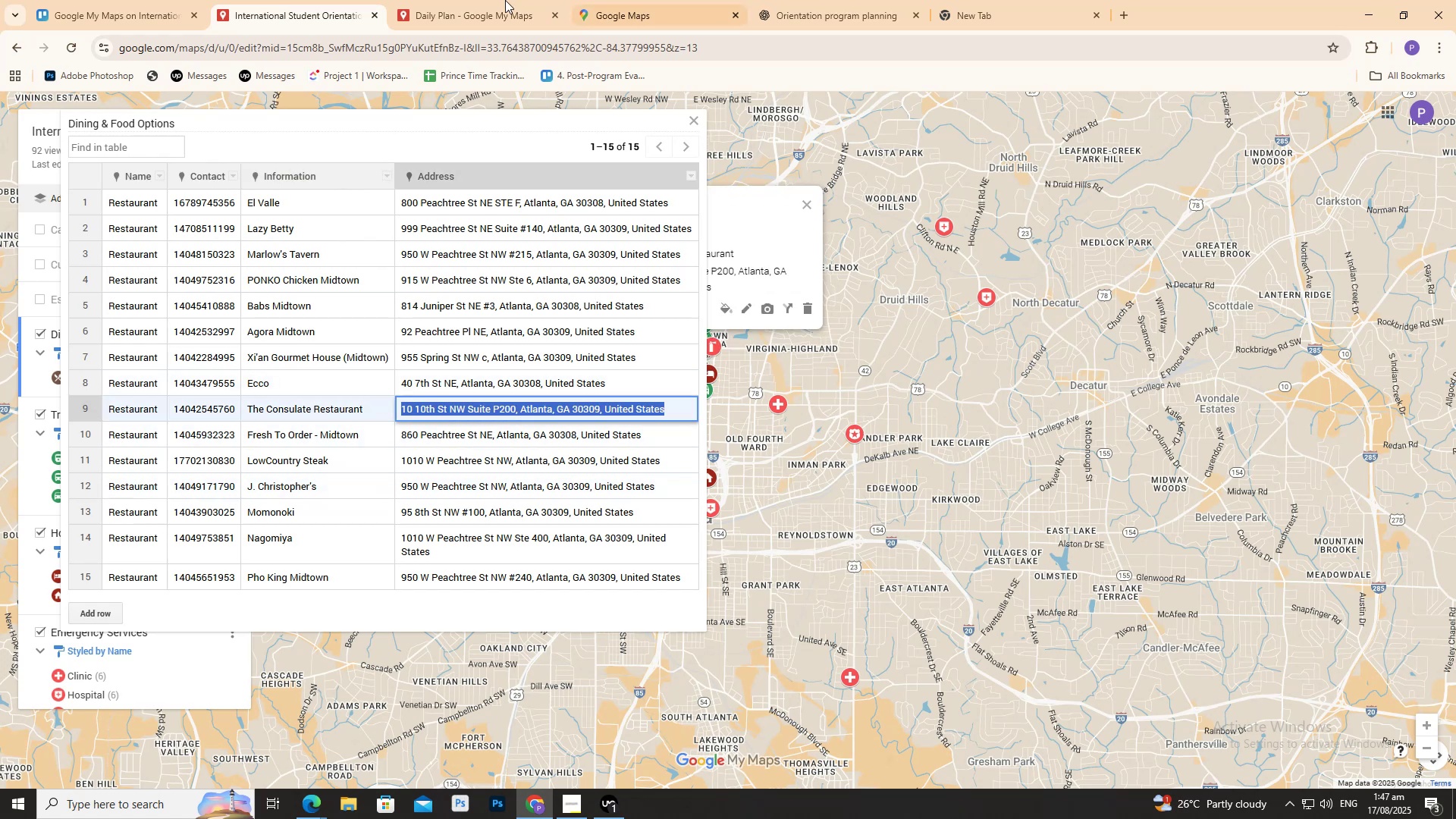 
left_click([498, 0])
 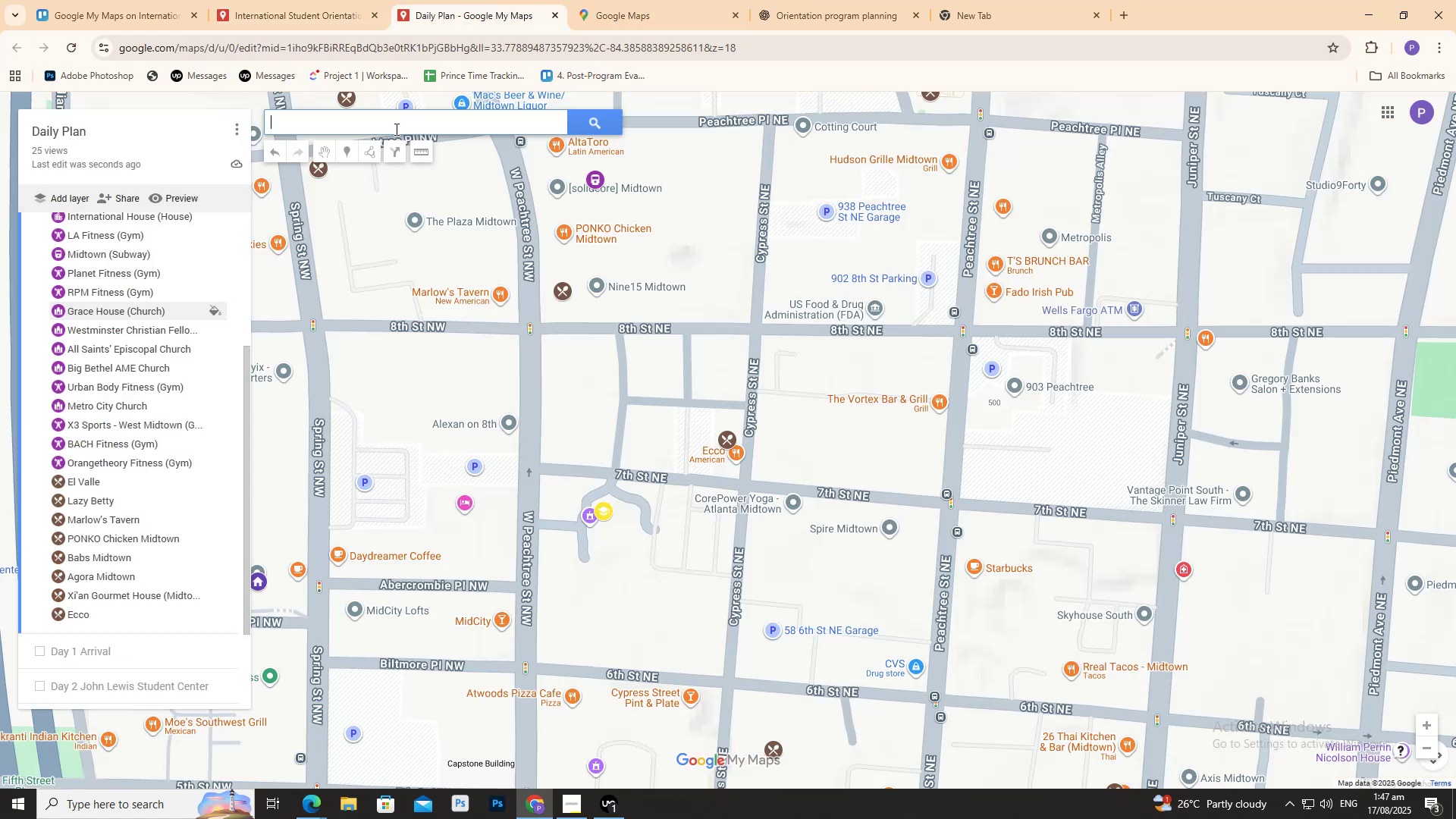 
left_click([395, 129])
 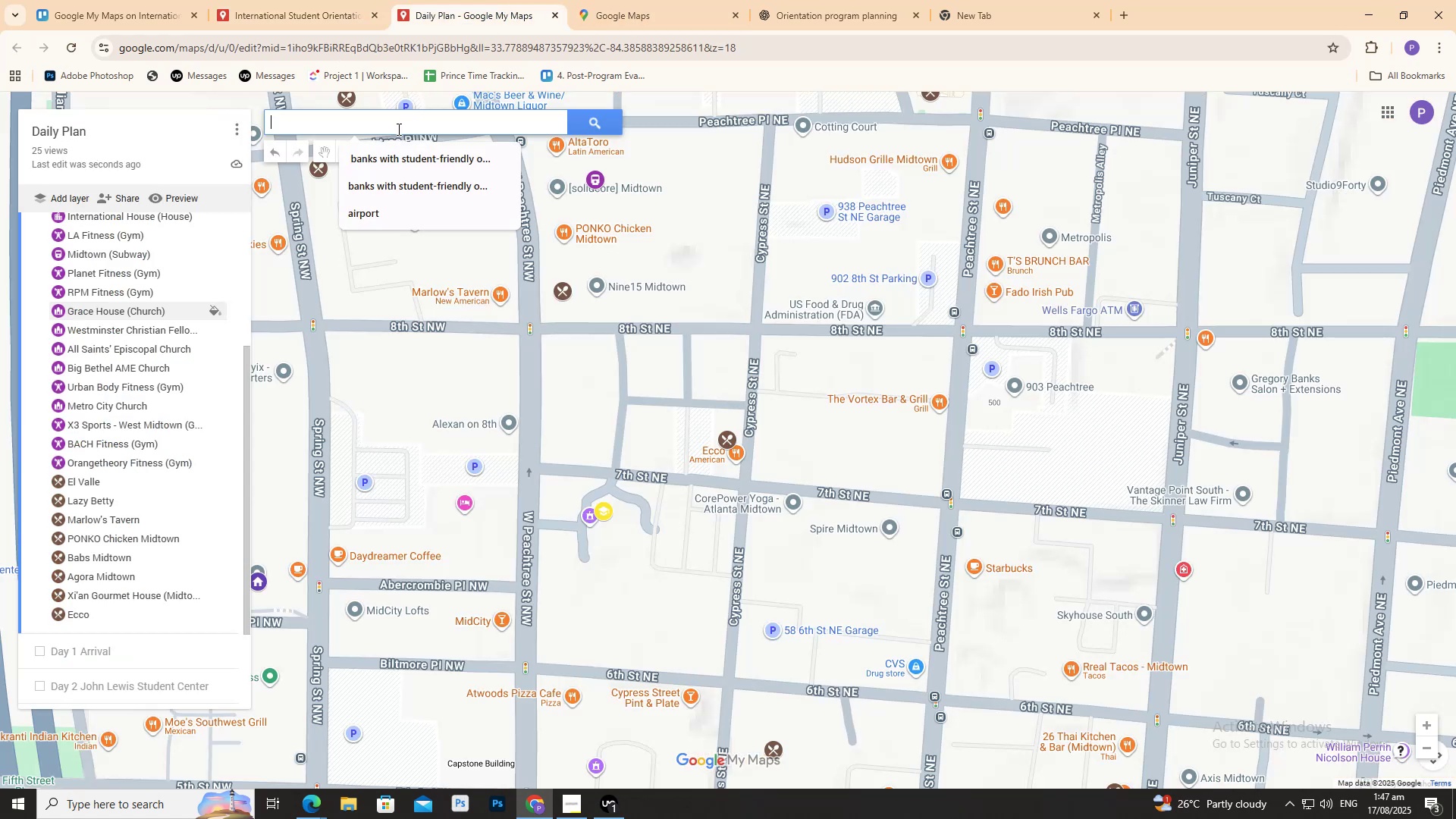 
key(Control+V)
 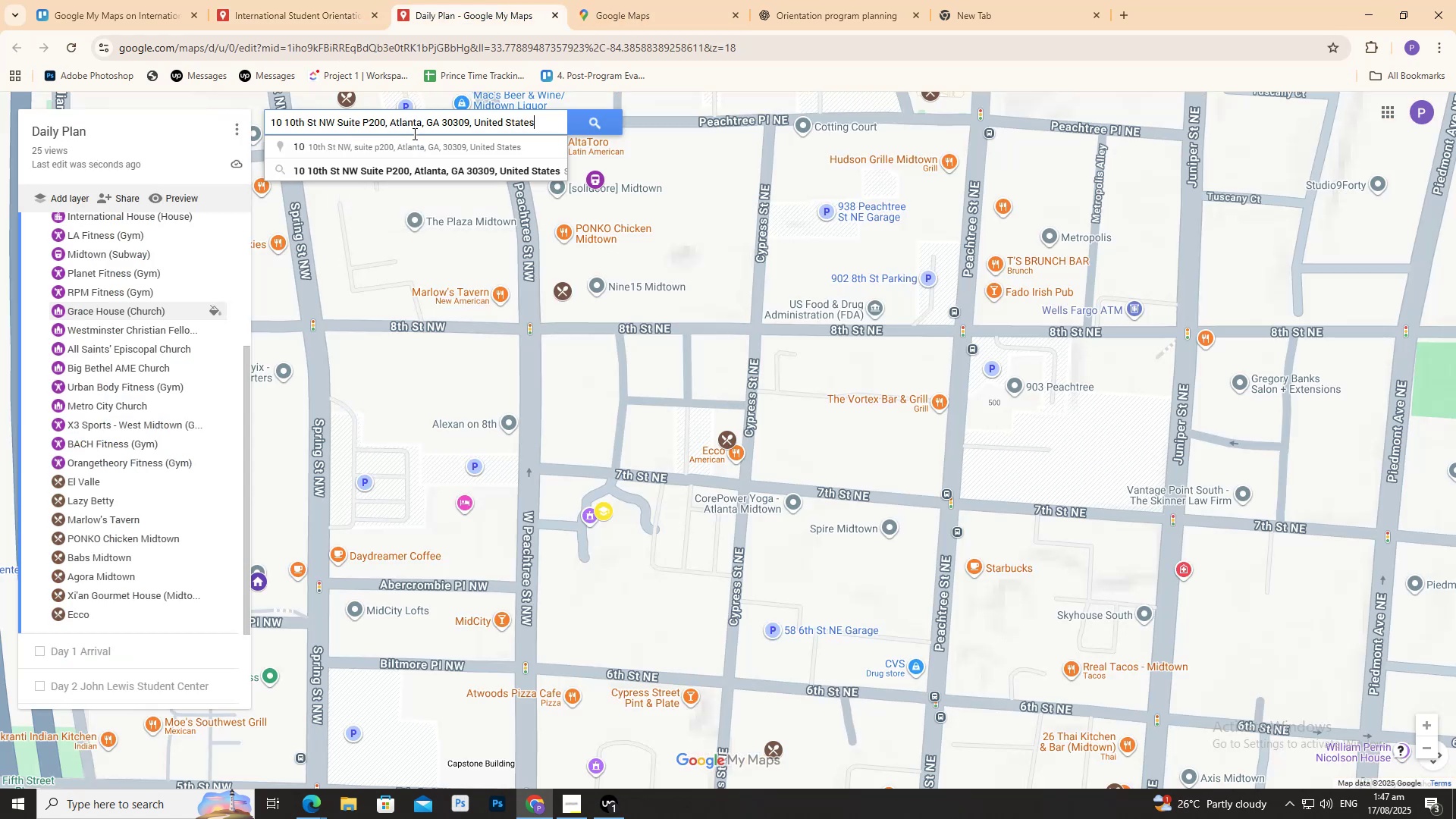 
left_click([413, 148])
 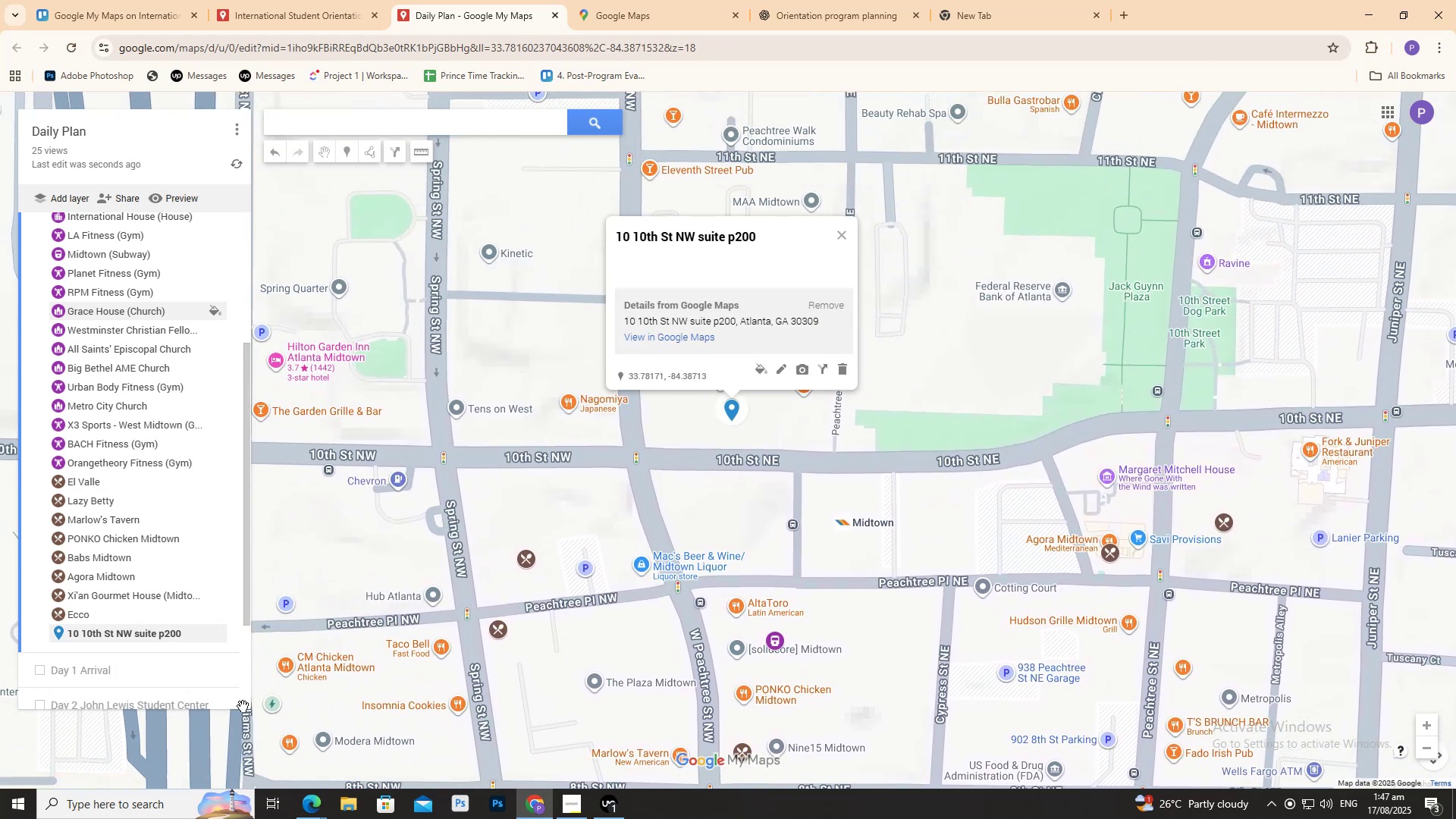 
wait(6.46)
 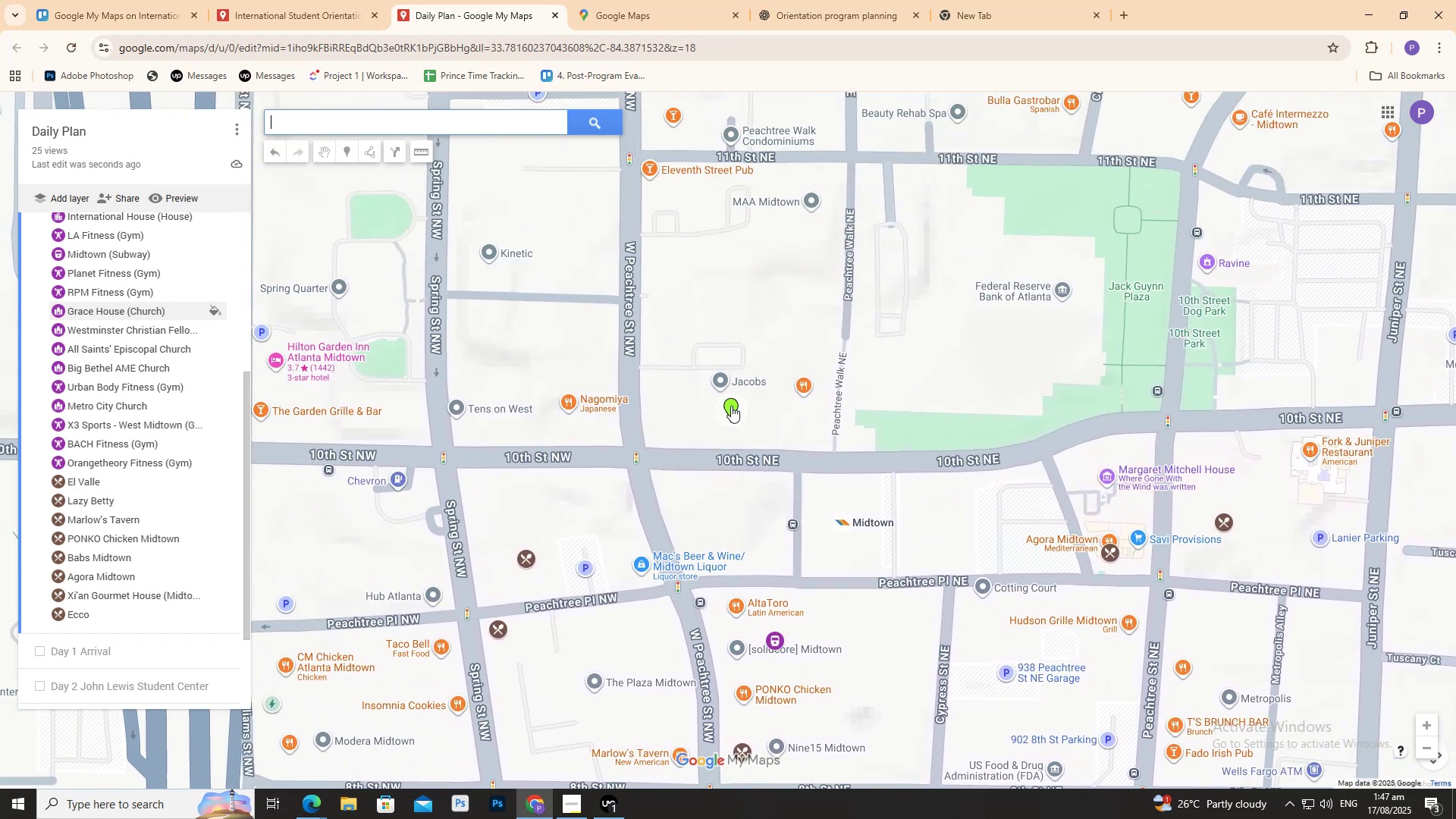 
left_click([217, 630])
 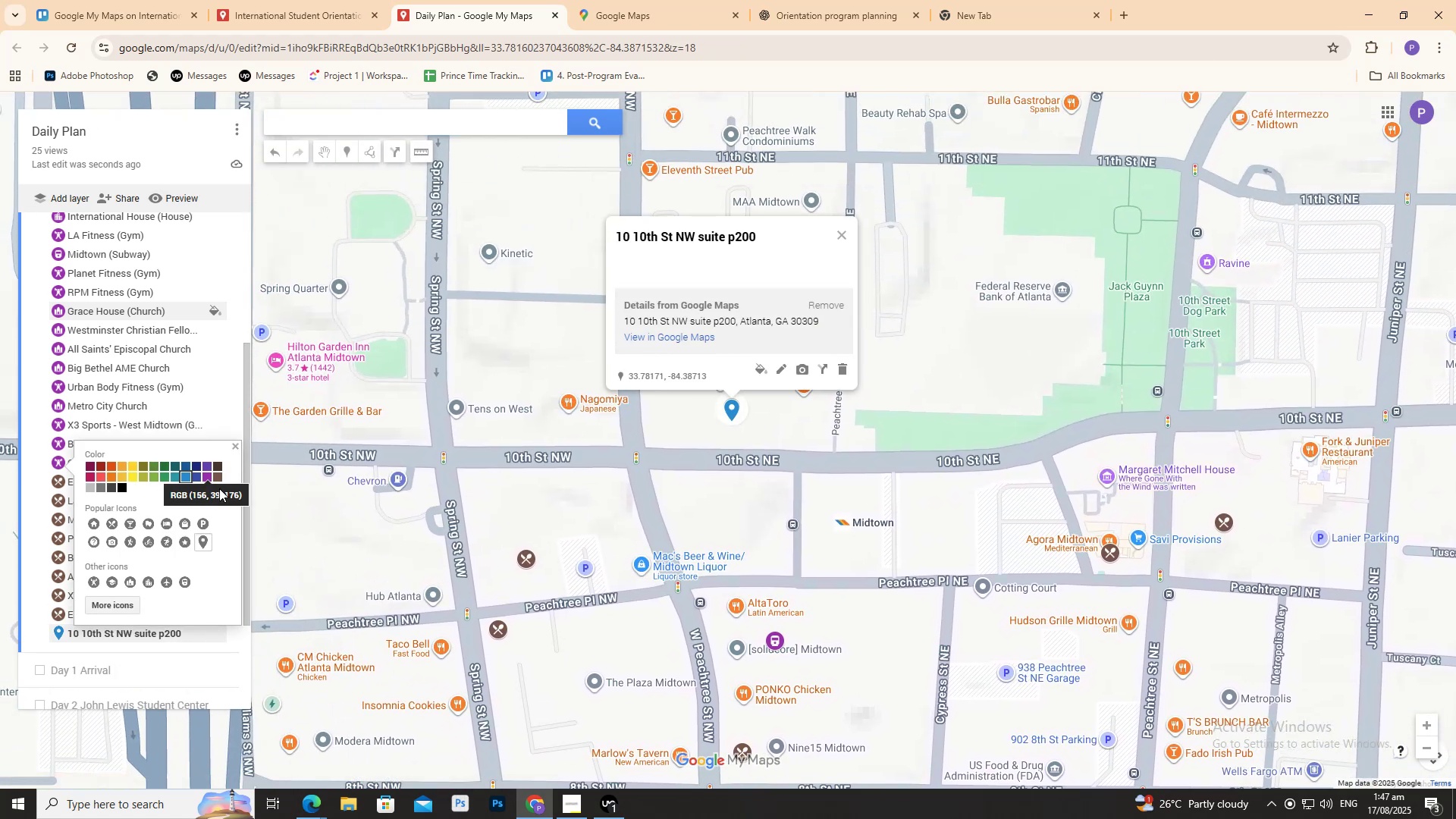 
left_click([218, 472])
 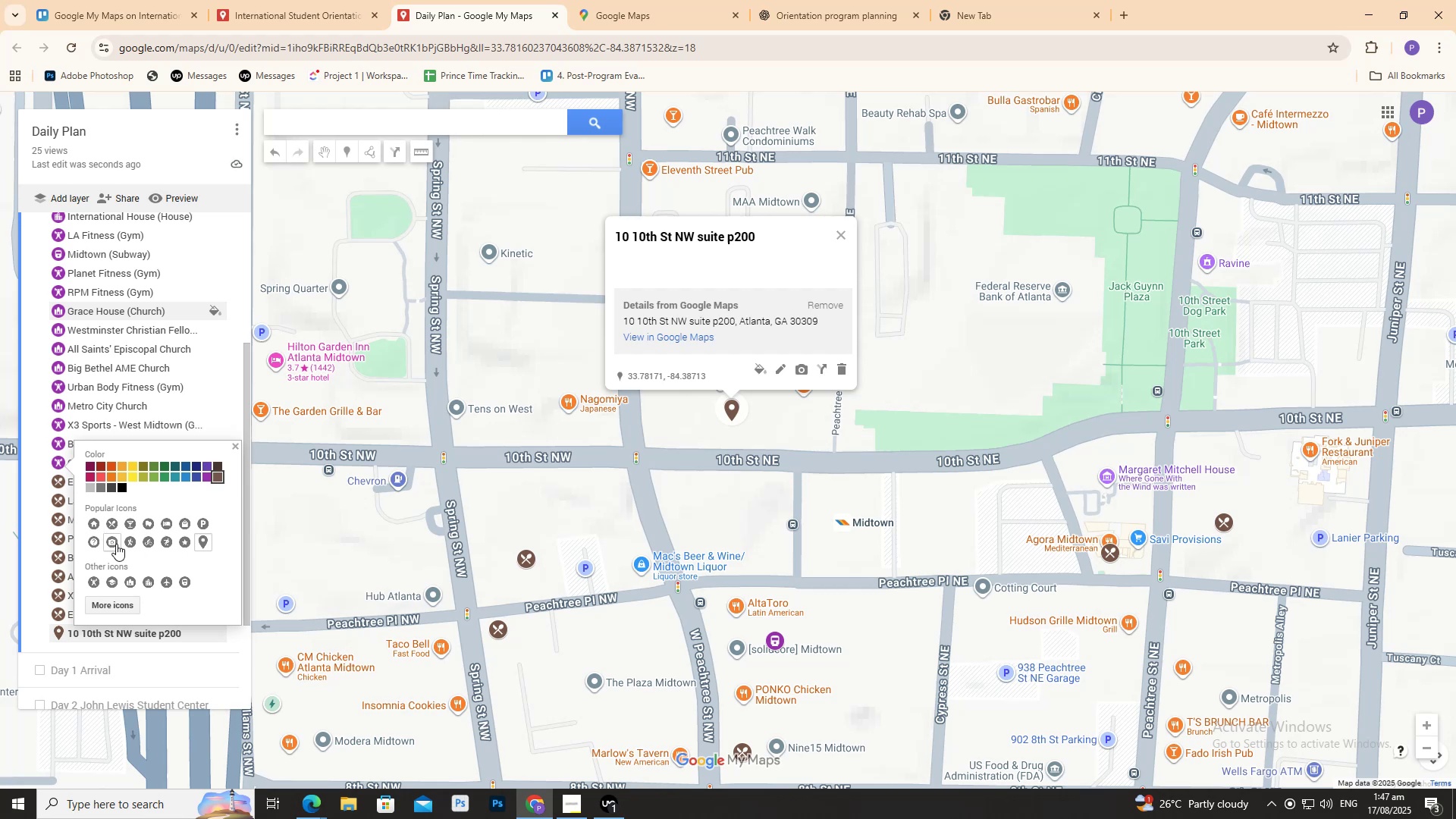 
left_click([113, 529])
 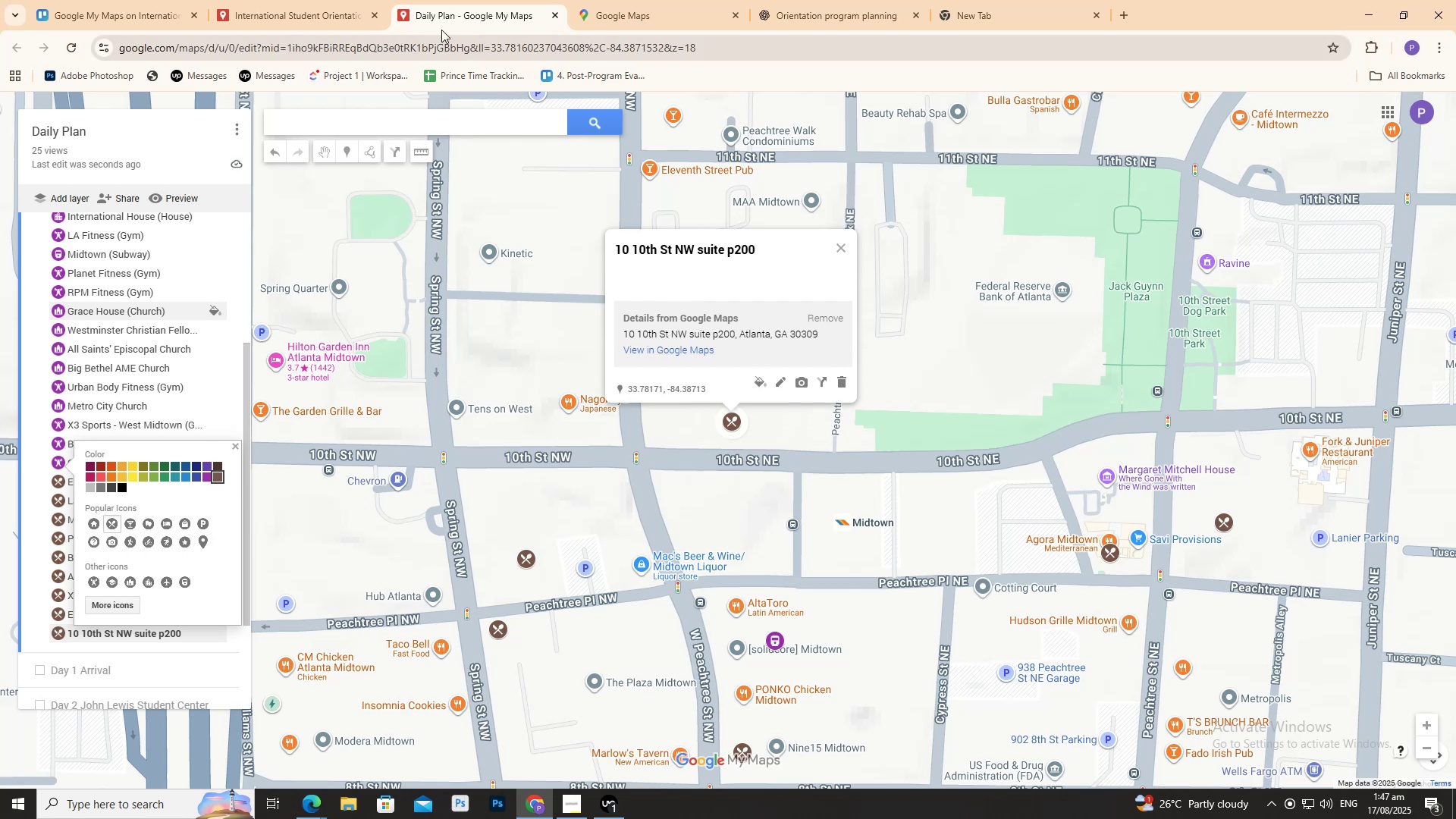 
left_click([278, 0])
 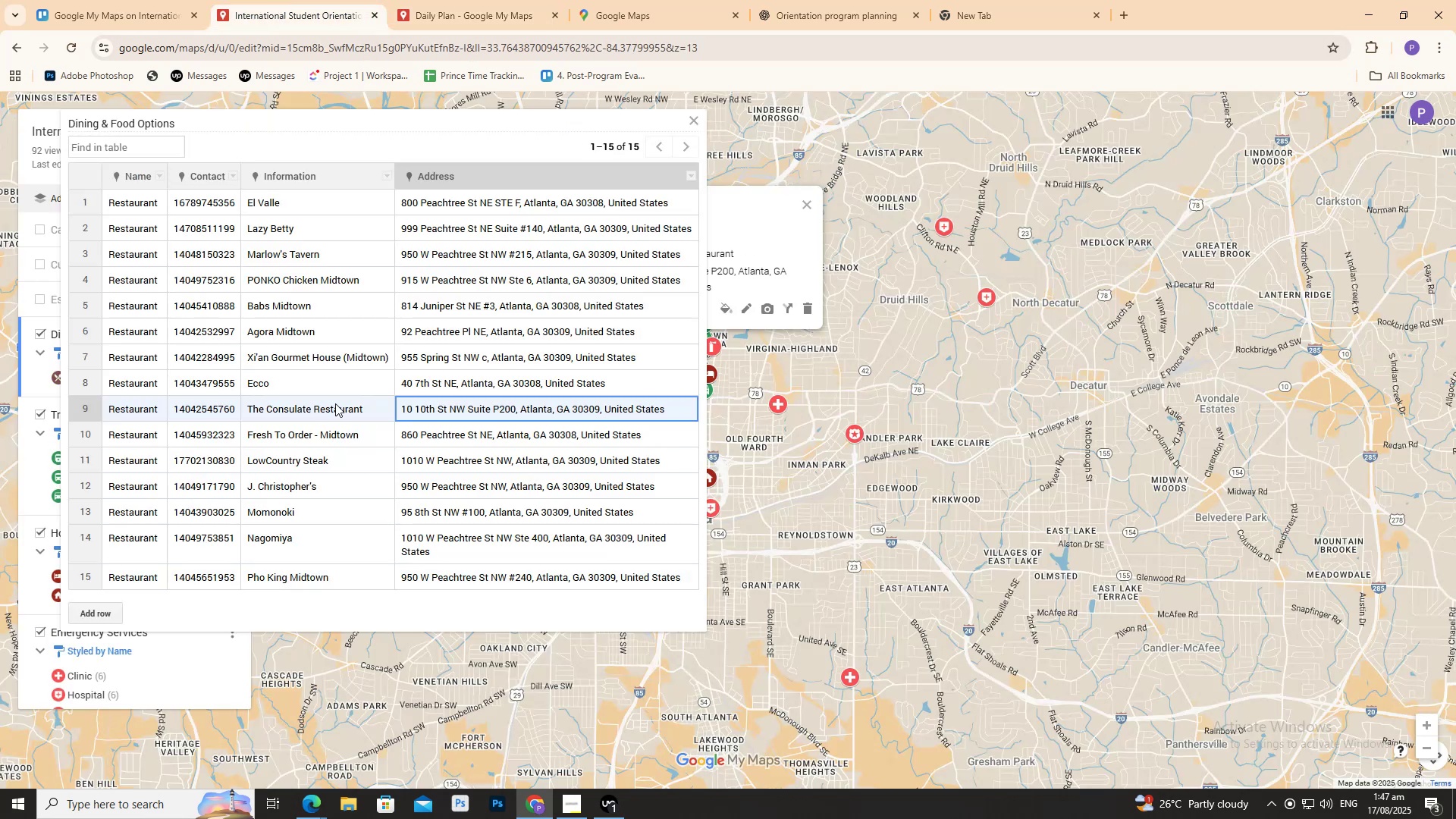 
left_click([312, 404])
 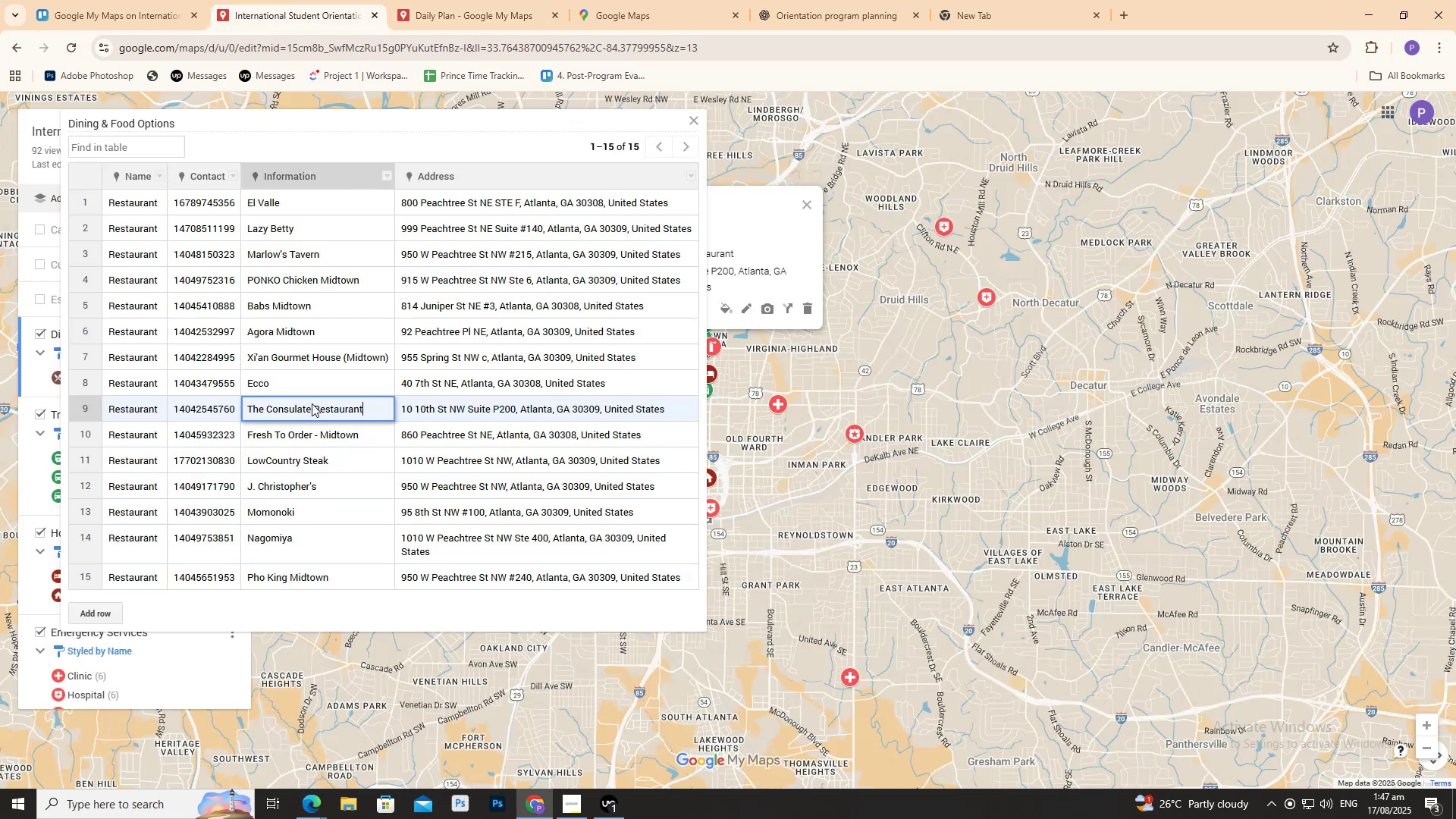 
triple_click([312, 403])
 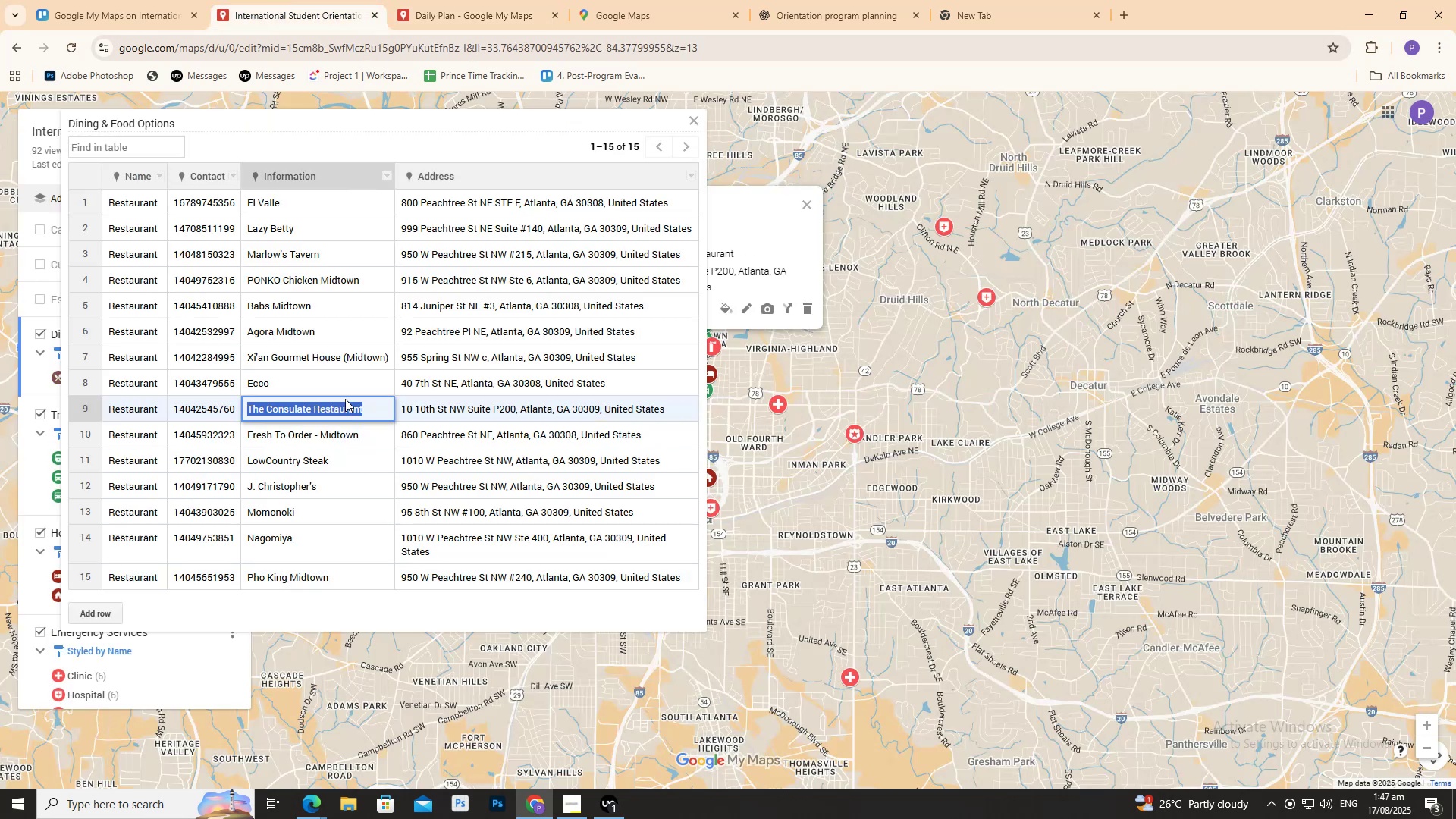 
key(Control+C)
 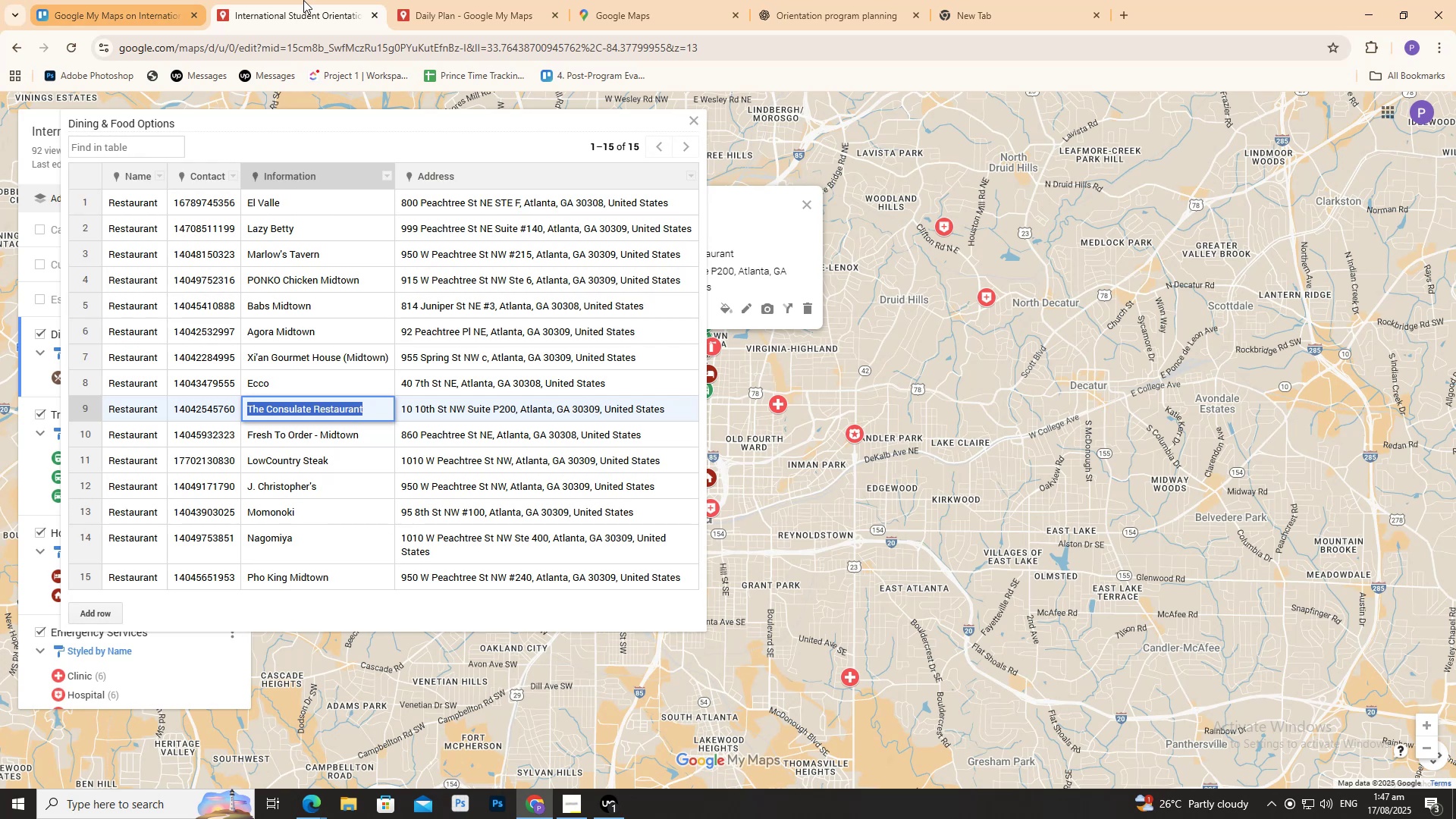 
left_click([407, 2])
 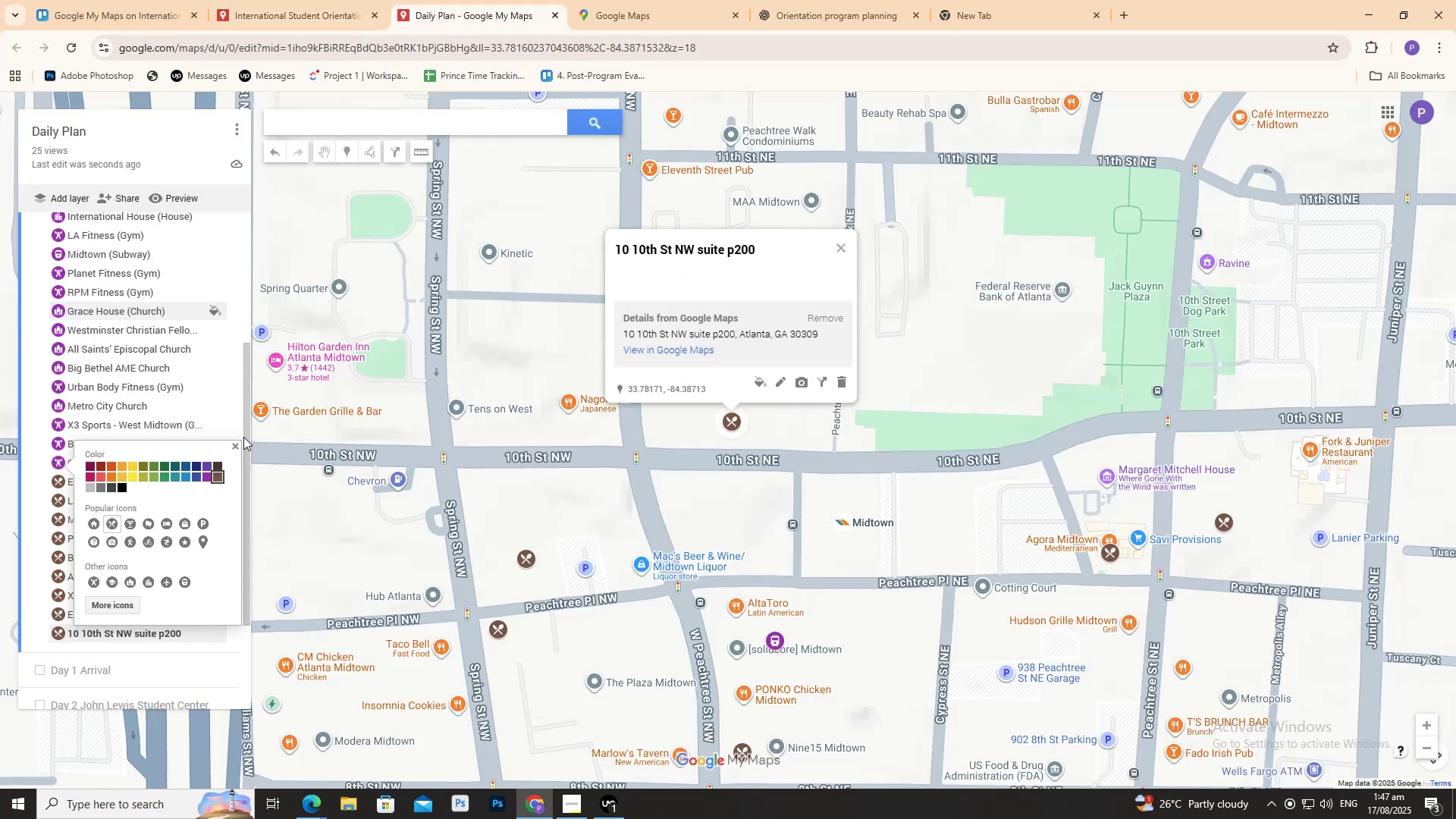 
scroll: coordinate [182, 290], scroll_direction: up, amount: 4.0
 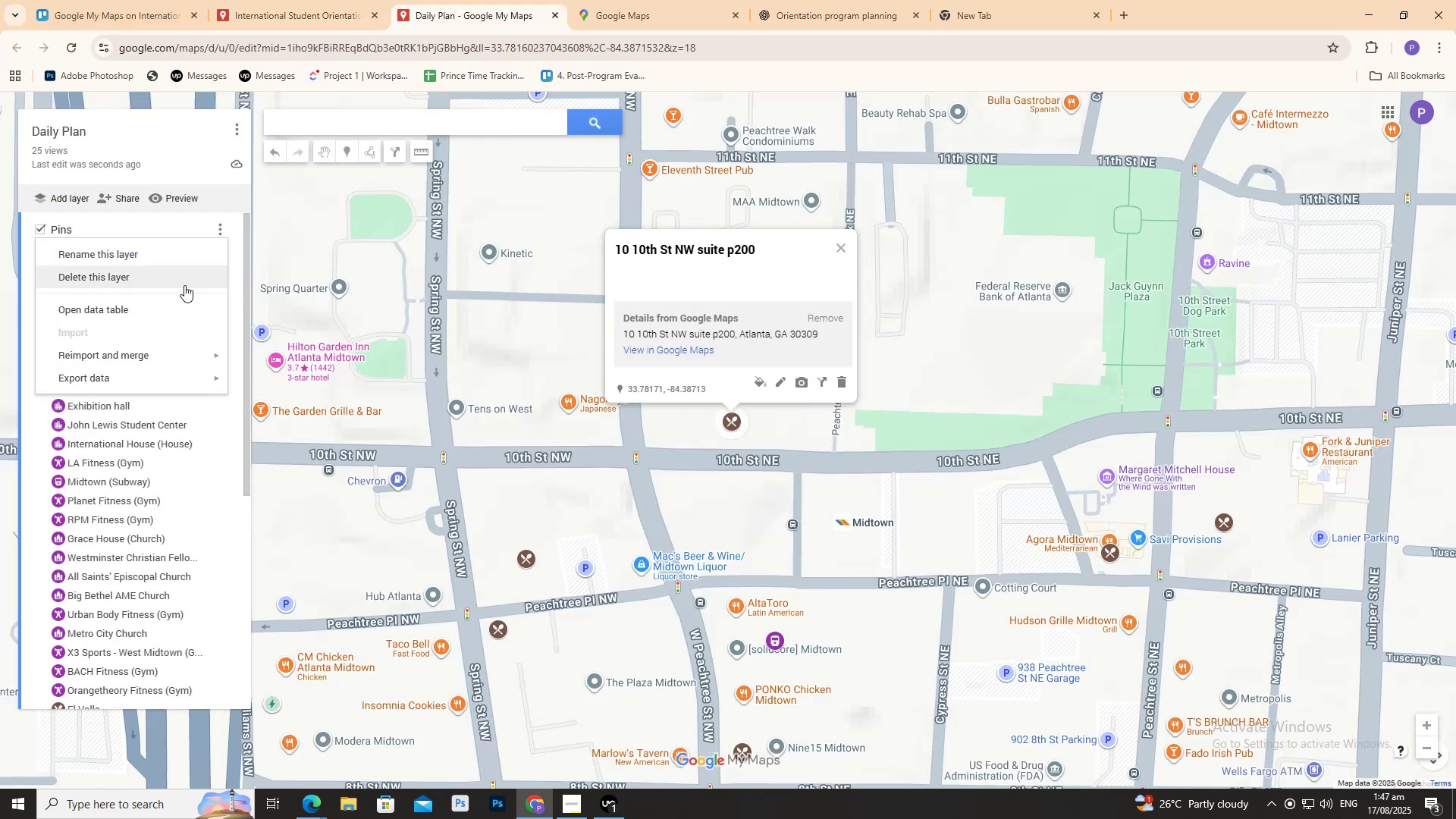 
left_click([165, 307])
 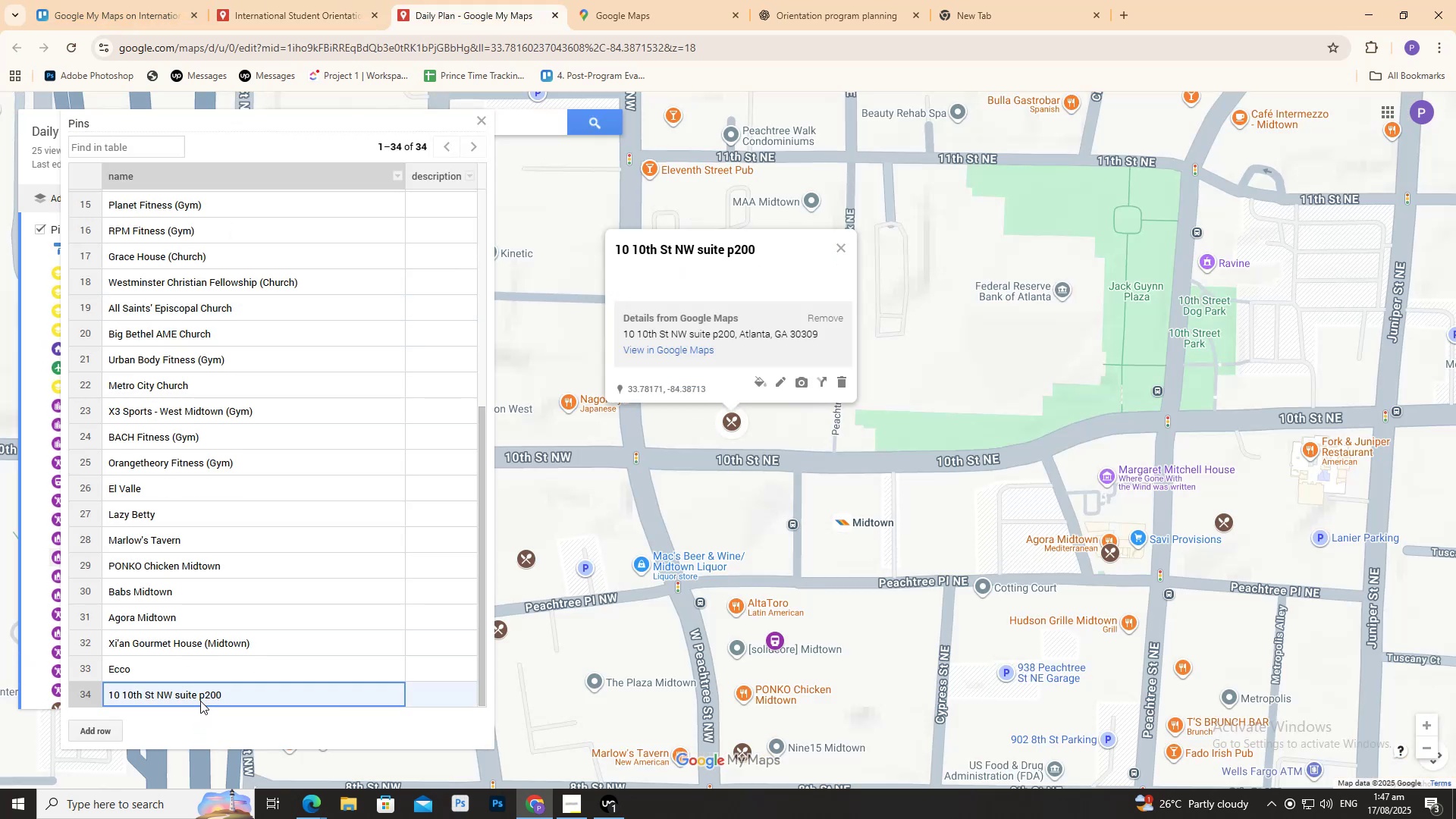 
double_click([202, 692])
 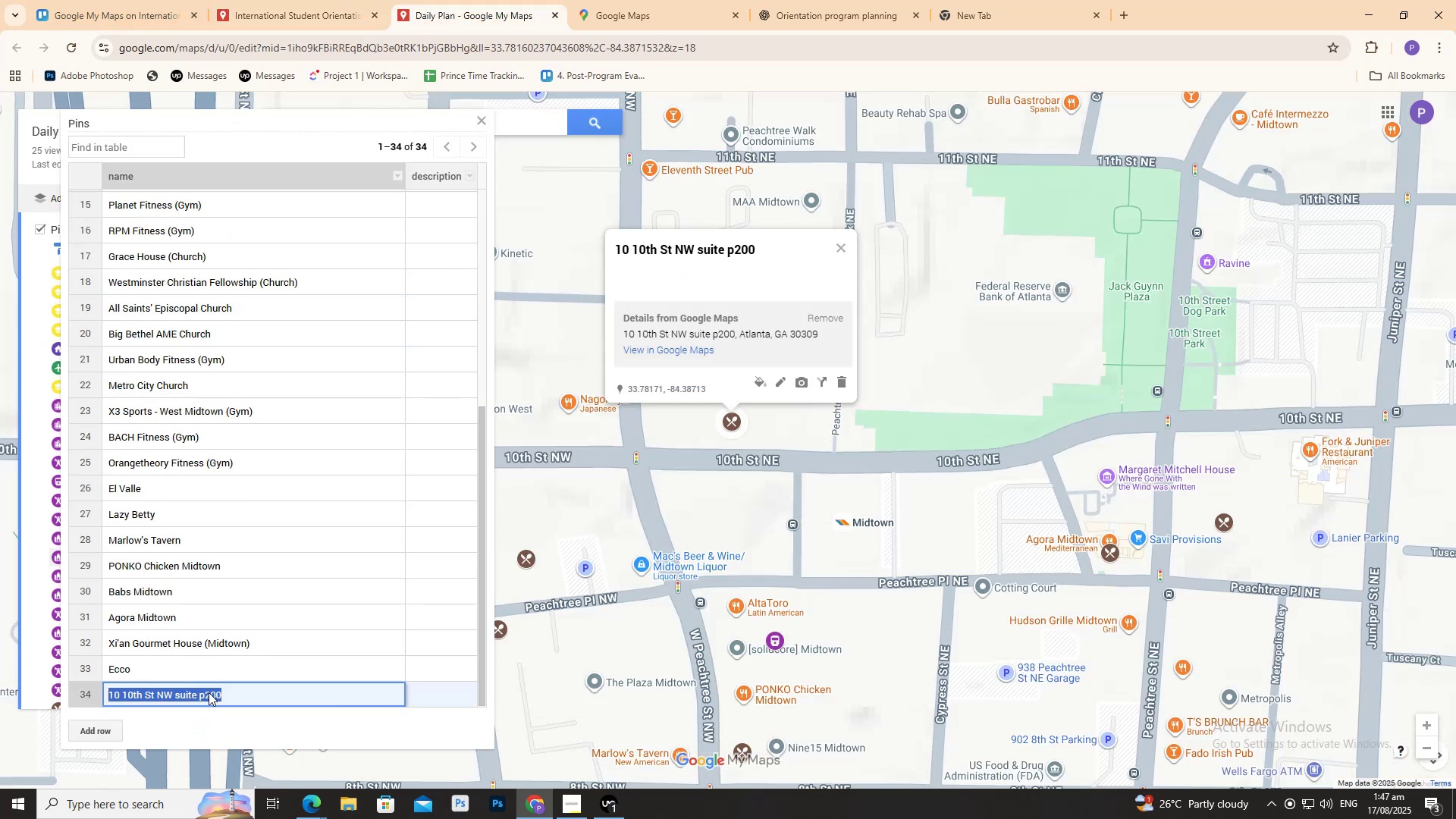 
key(Backspace)
 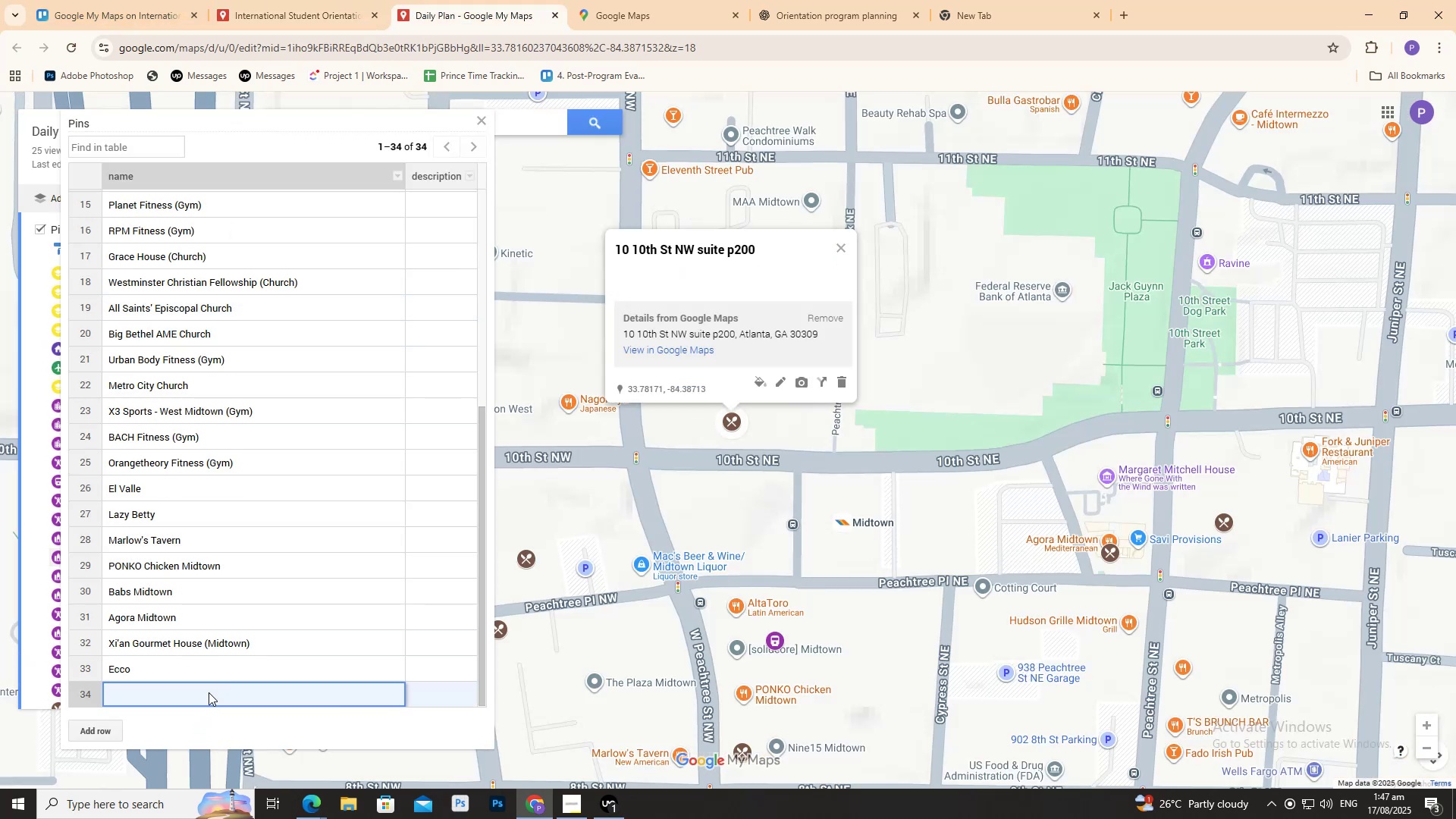 
key(Control+V)
 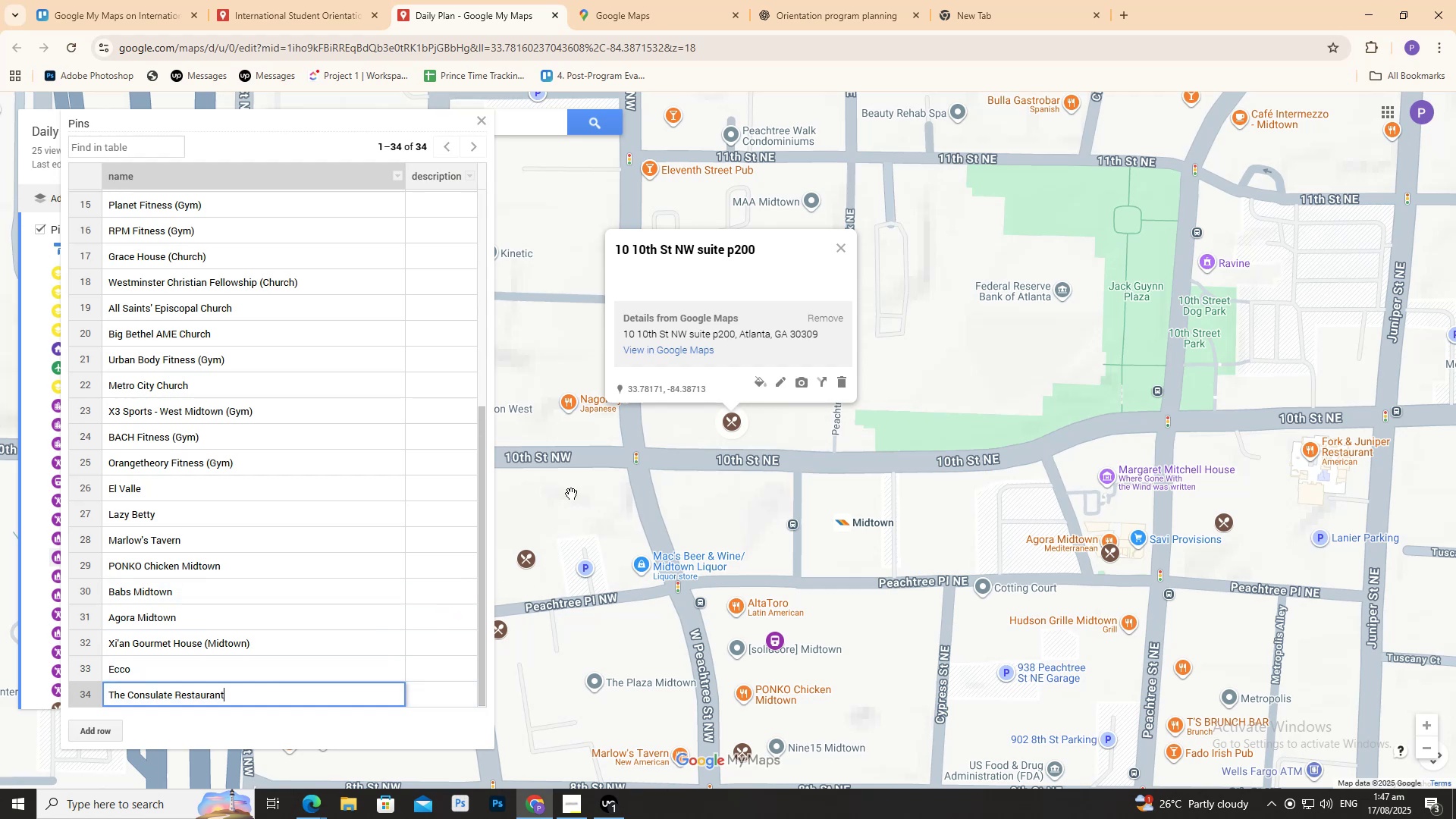 
left_click([568, 504])
 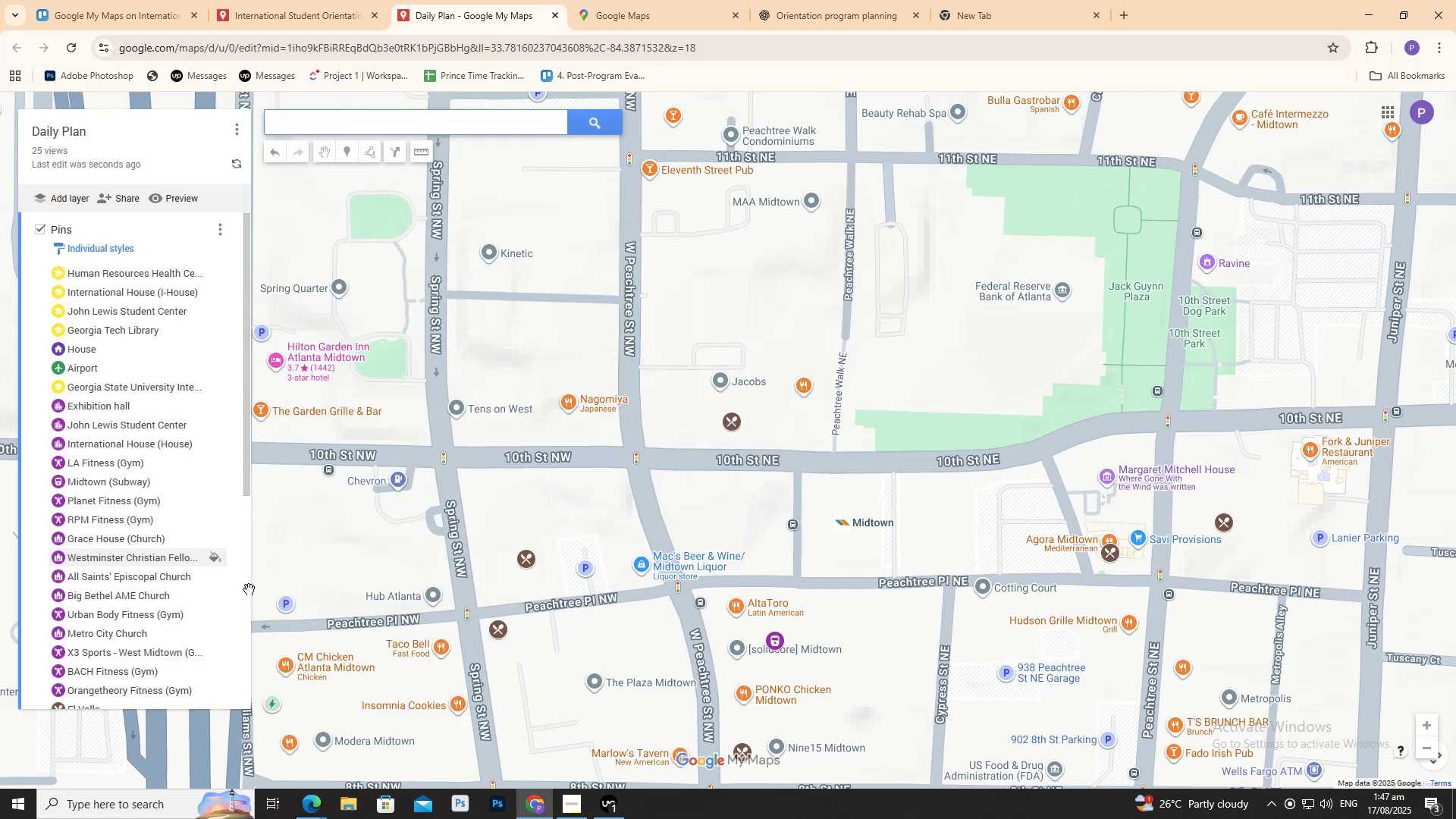 
scroll: coordinate [182, 594], scroll_direction: down, amount: 3.0
 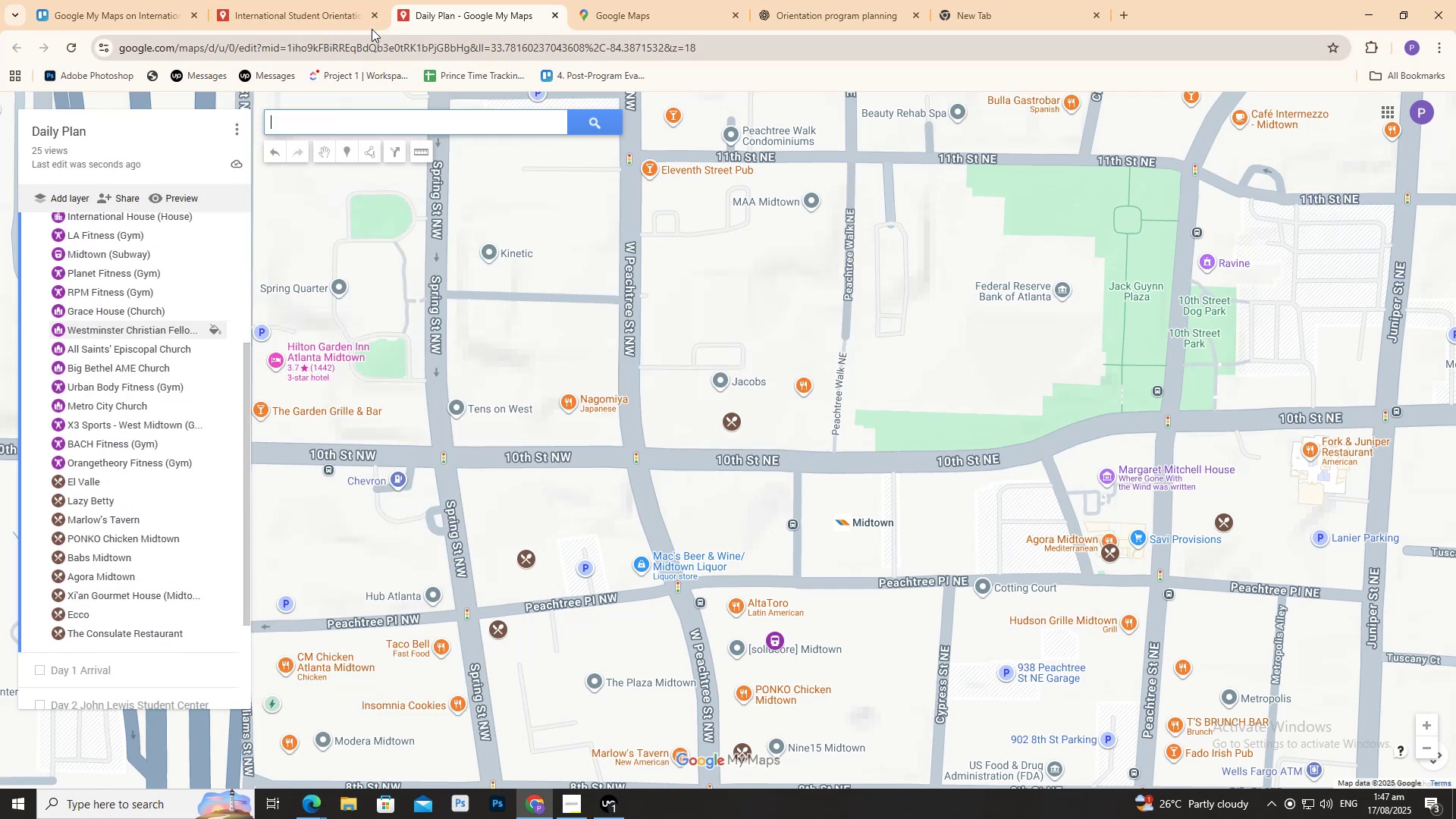 
left_click([335, 11])
 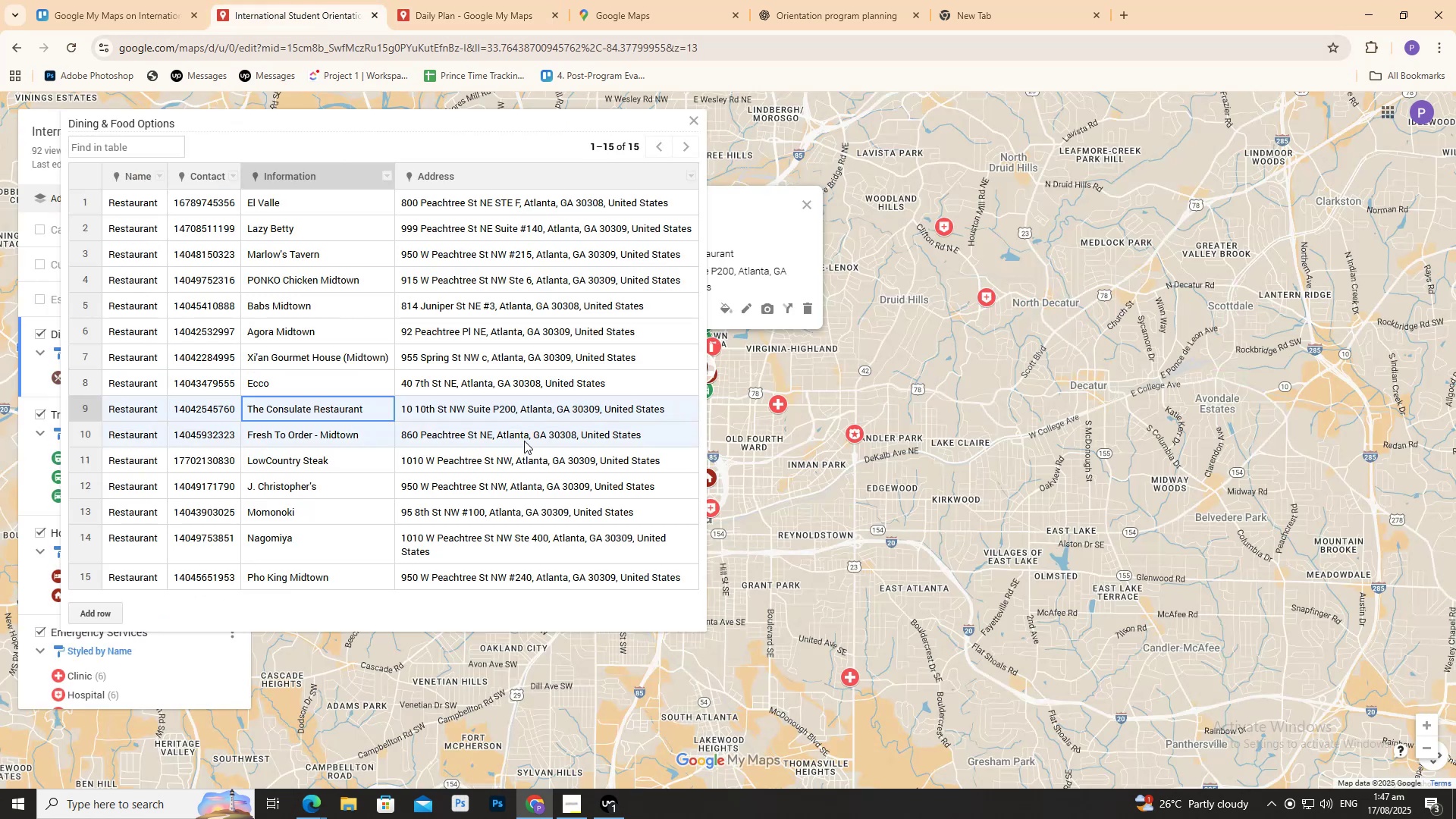 
double_click([528, 435])
 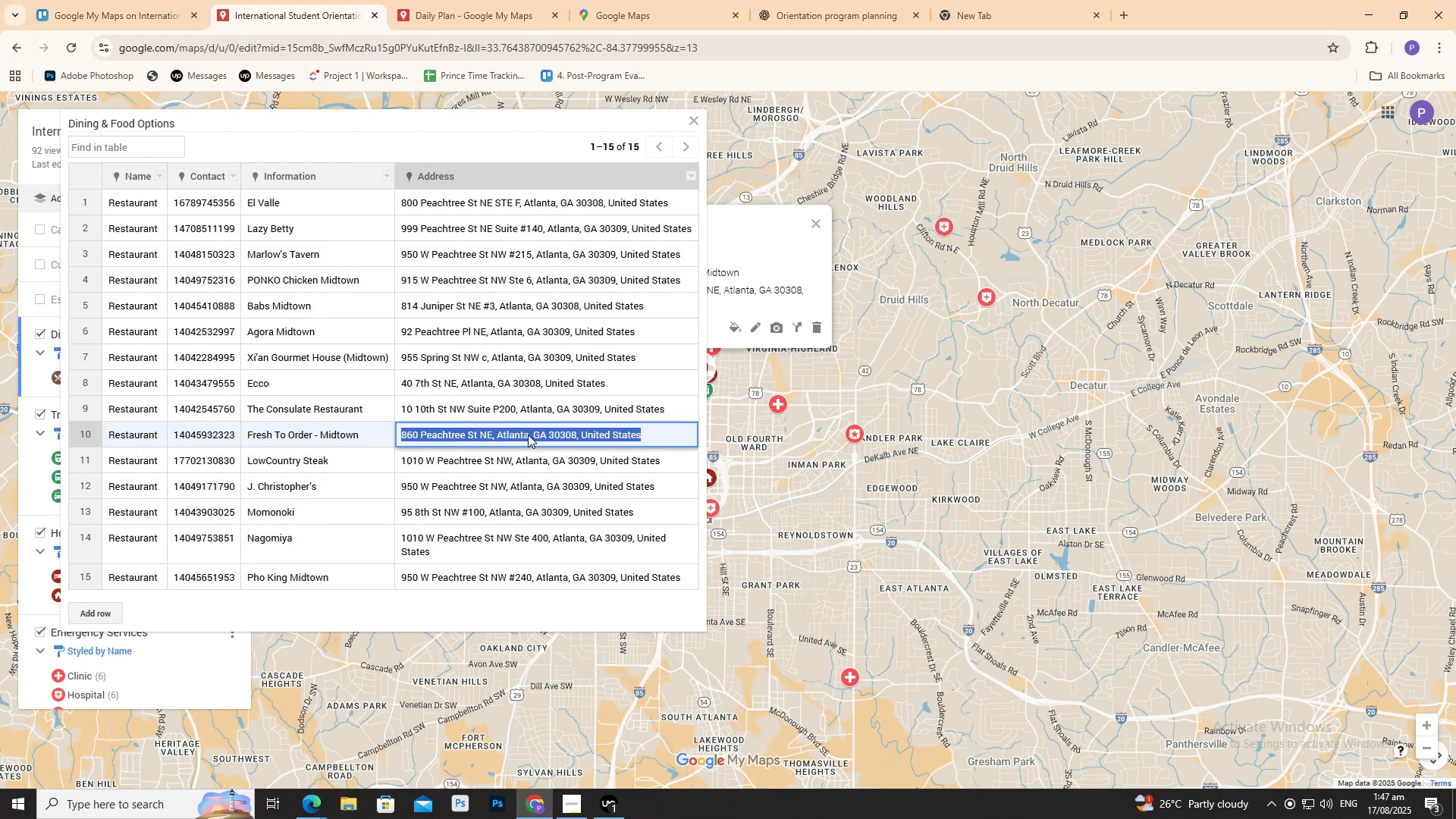 
triple_click([528, 435])
 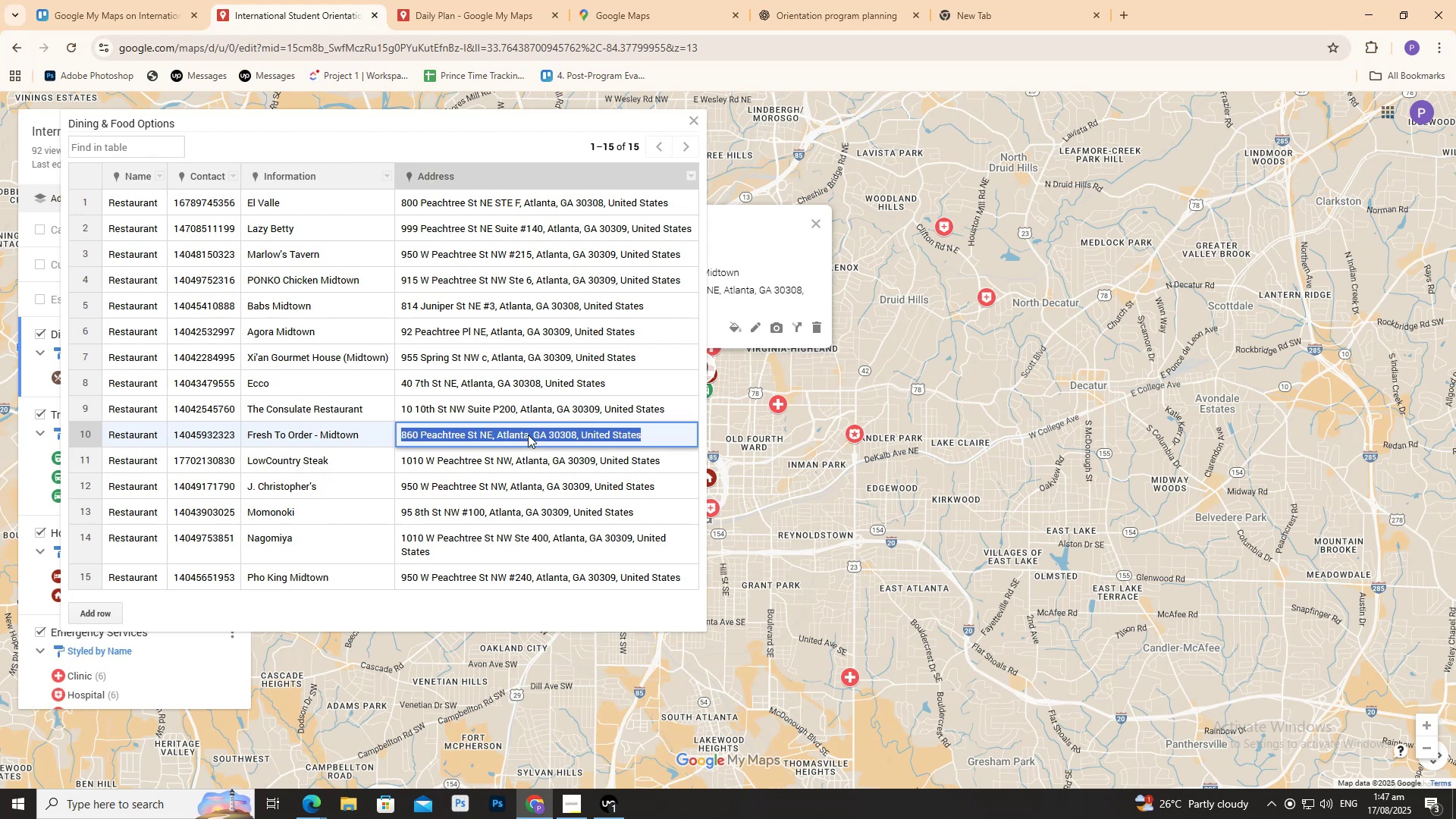 
key(Control+C)
 